 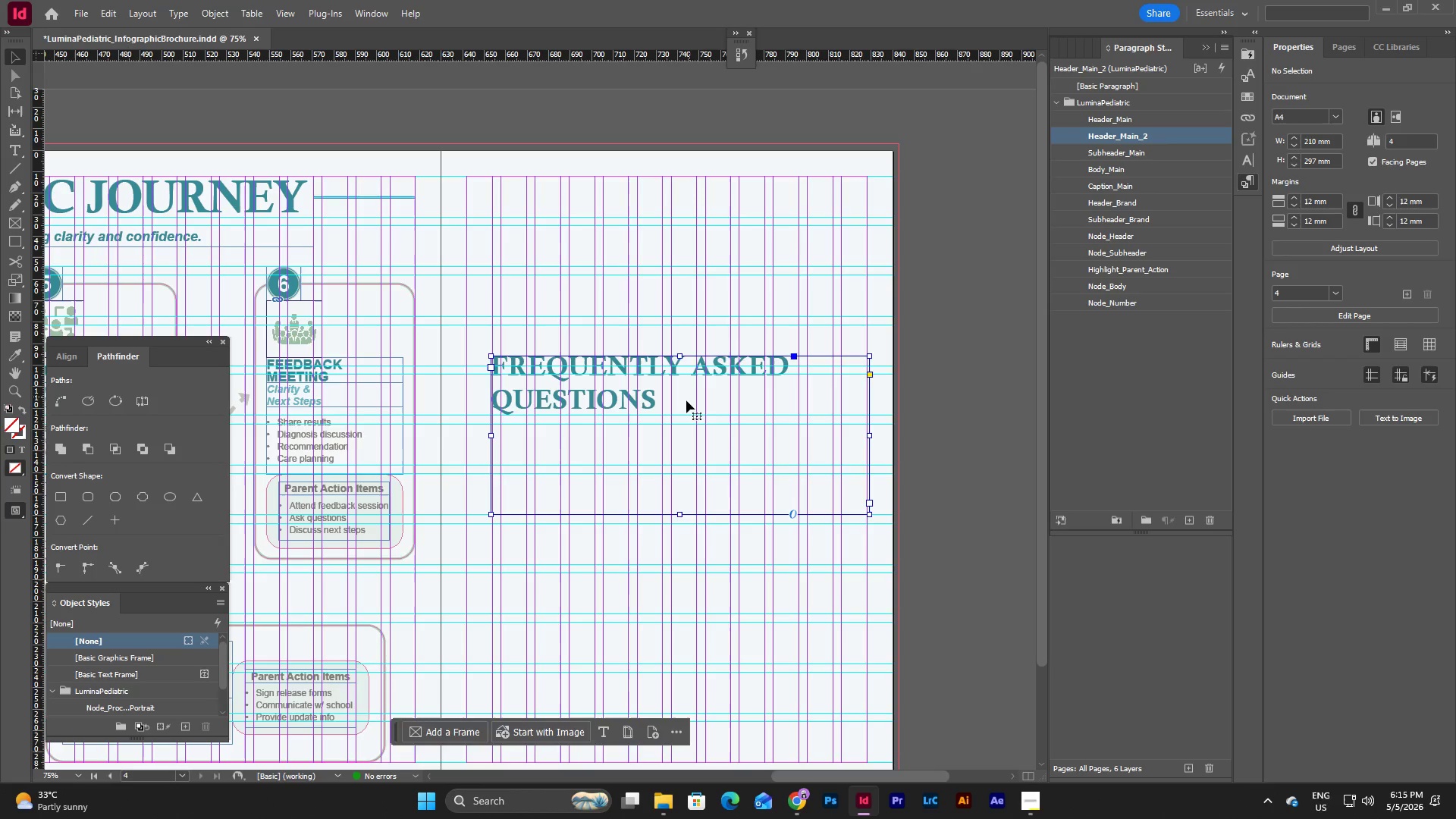 
left_click_drag(start_coordinate=[688, 399], to_coordinate=[663, 220])
 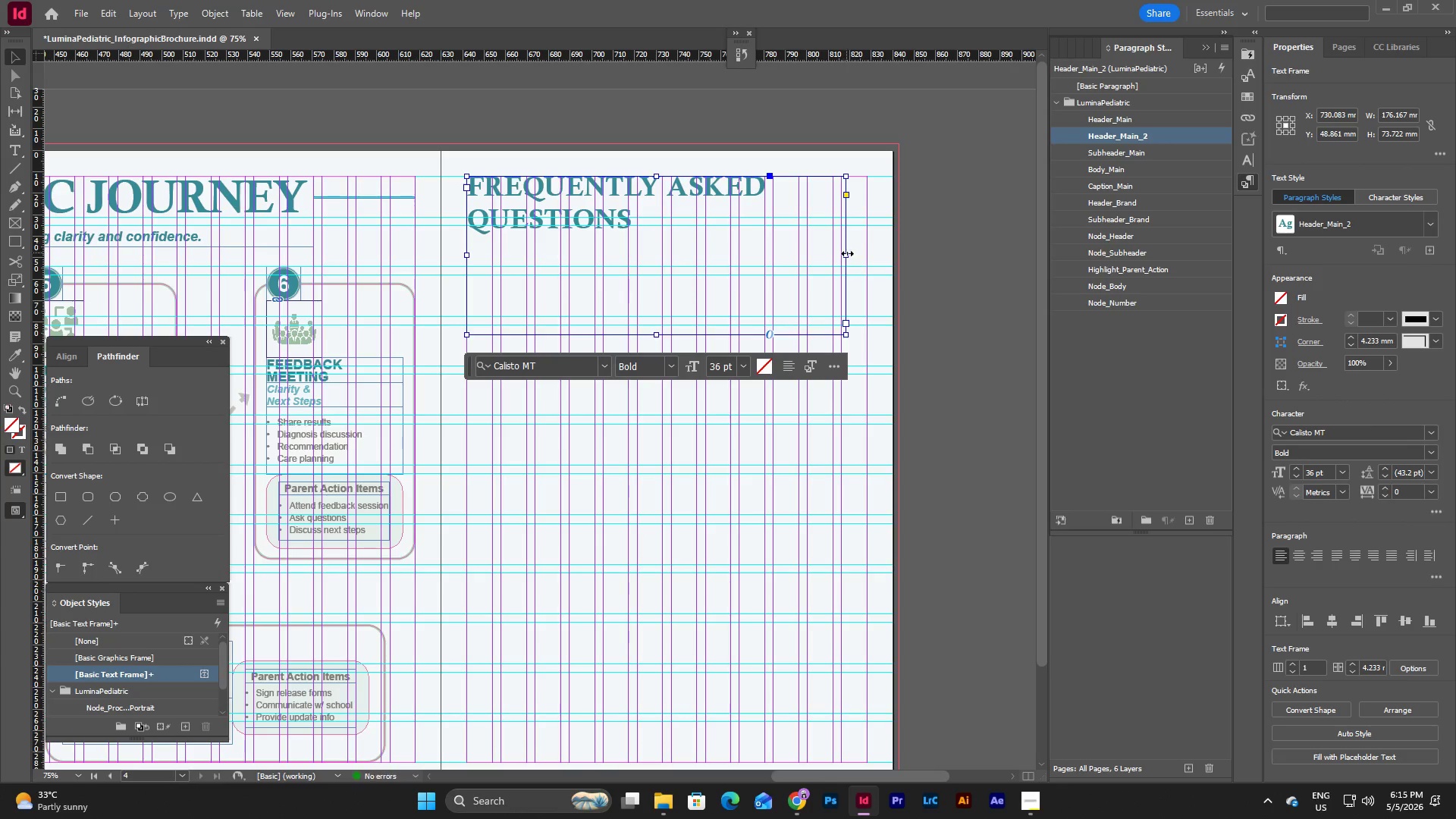 
left_click_drag(start_coordinate=[847, 253], to_coordinate=[869, 253])
 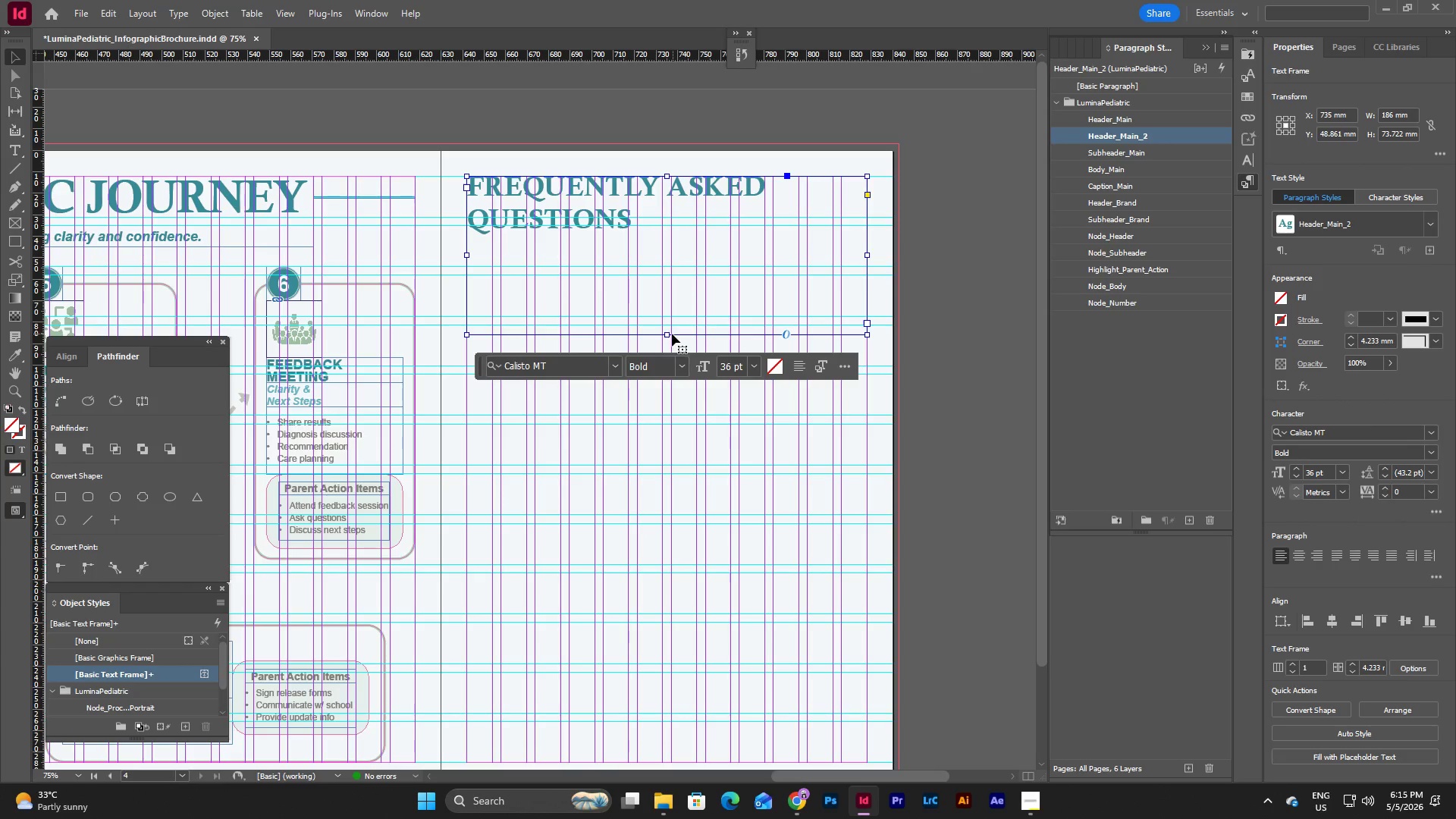 
left_click_drag(start_coordinate=[668, 335], to_coordinate=[675, 248])
 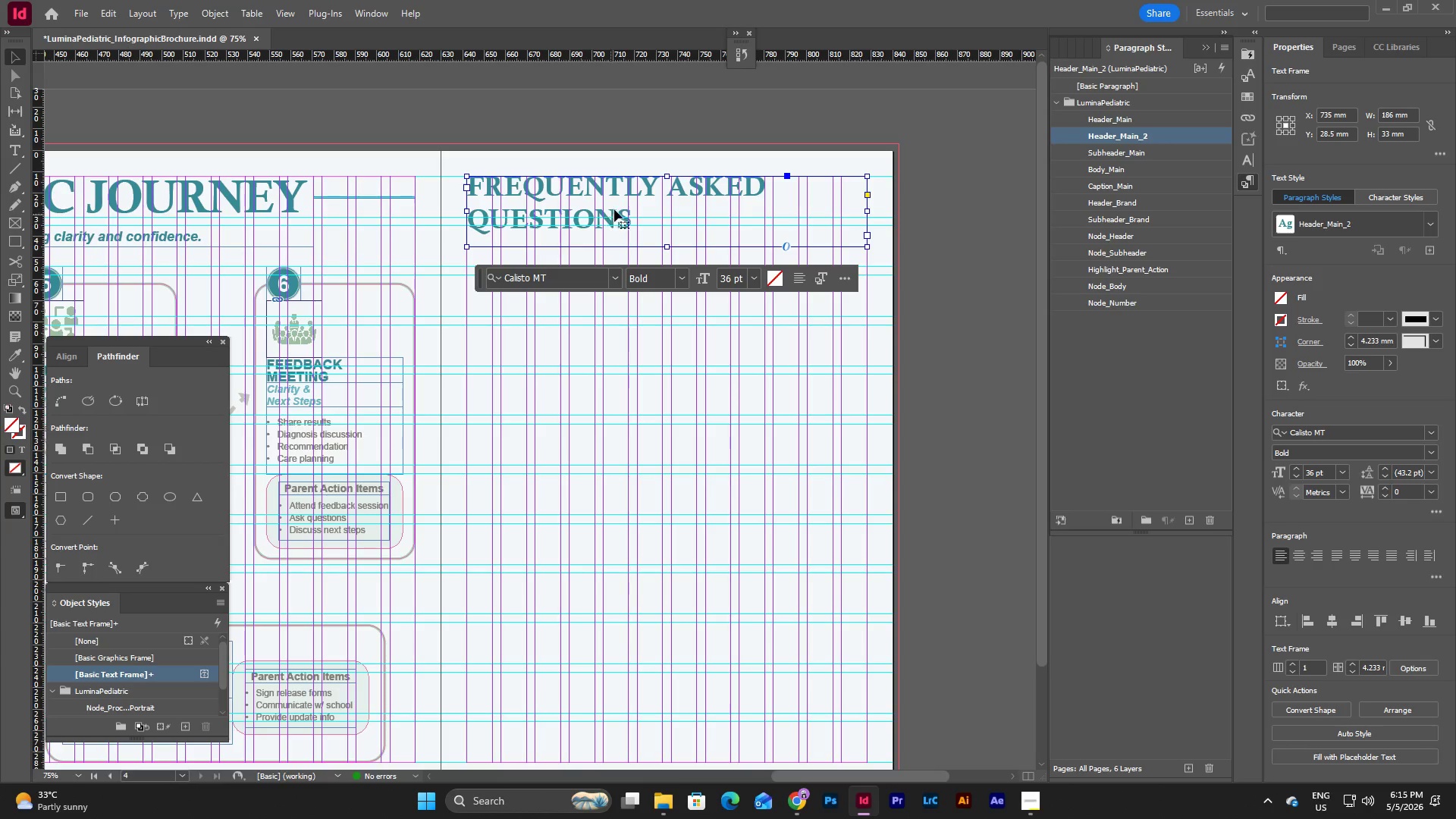 
left_click_drag(start_coordinate=[614, 198], to_coordinate=[627, 387])
 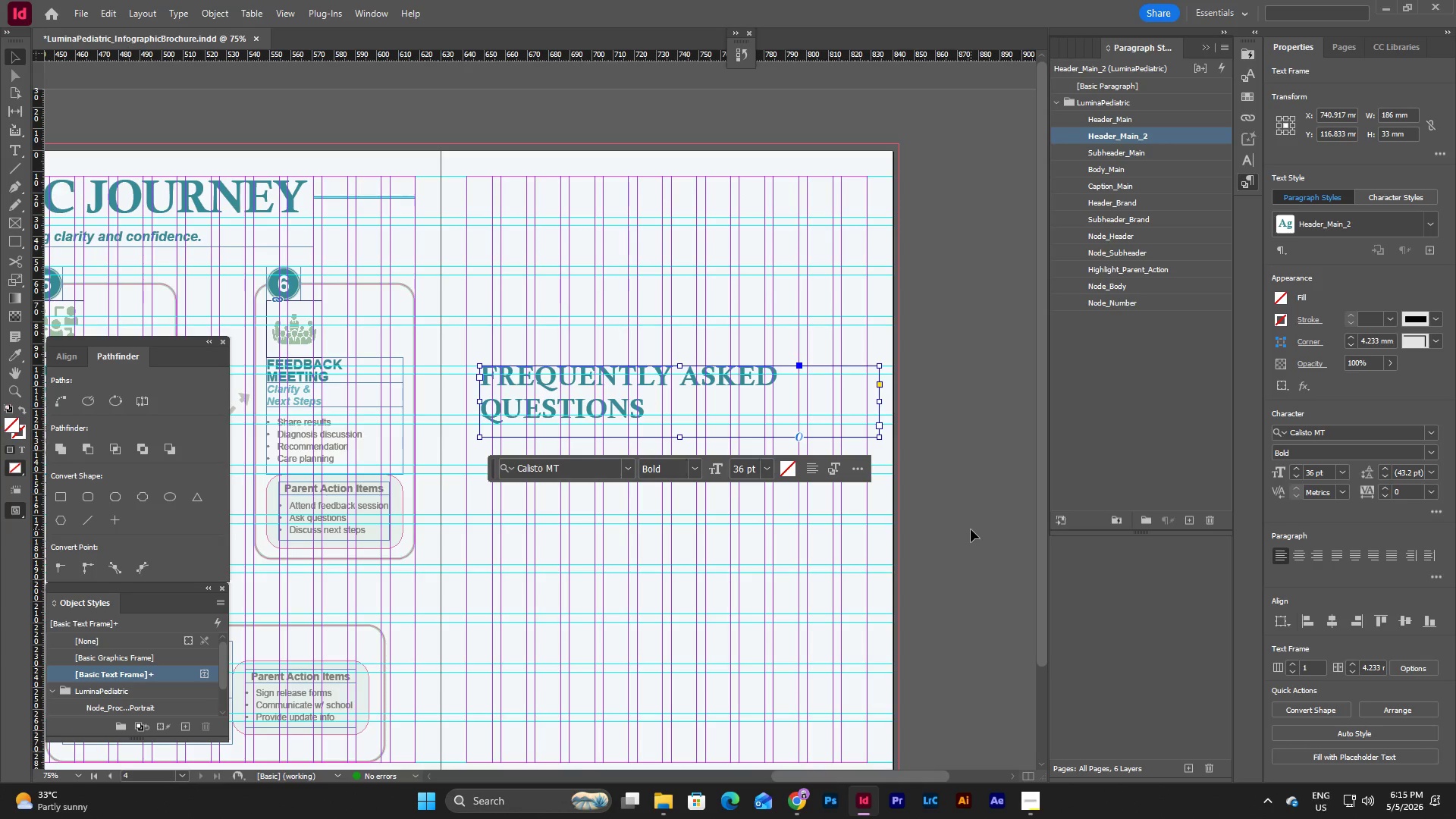 
left_click_drag(start_coordinate=[594, 398], to_coordinate=[641, 535])
 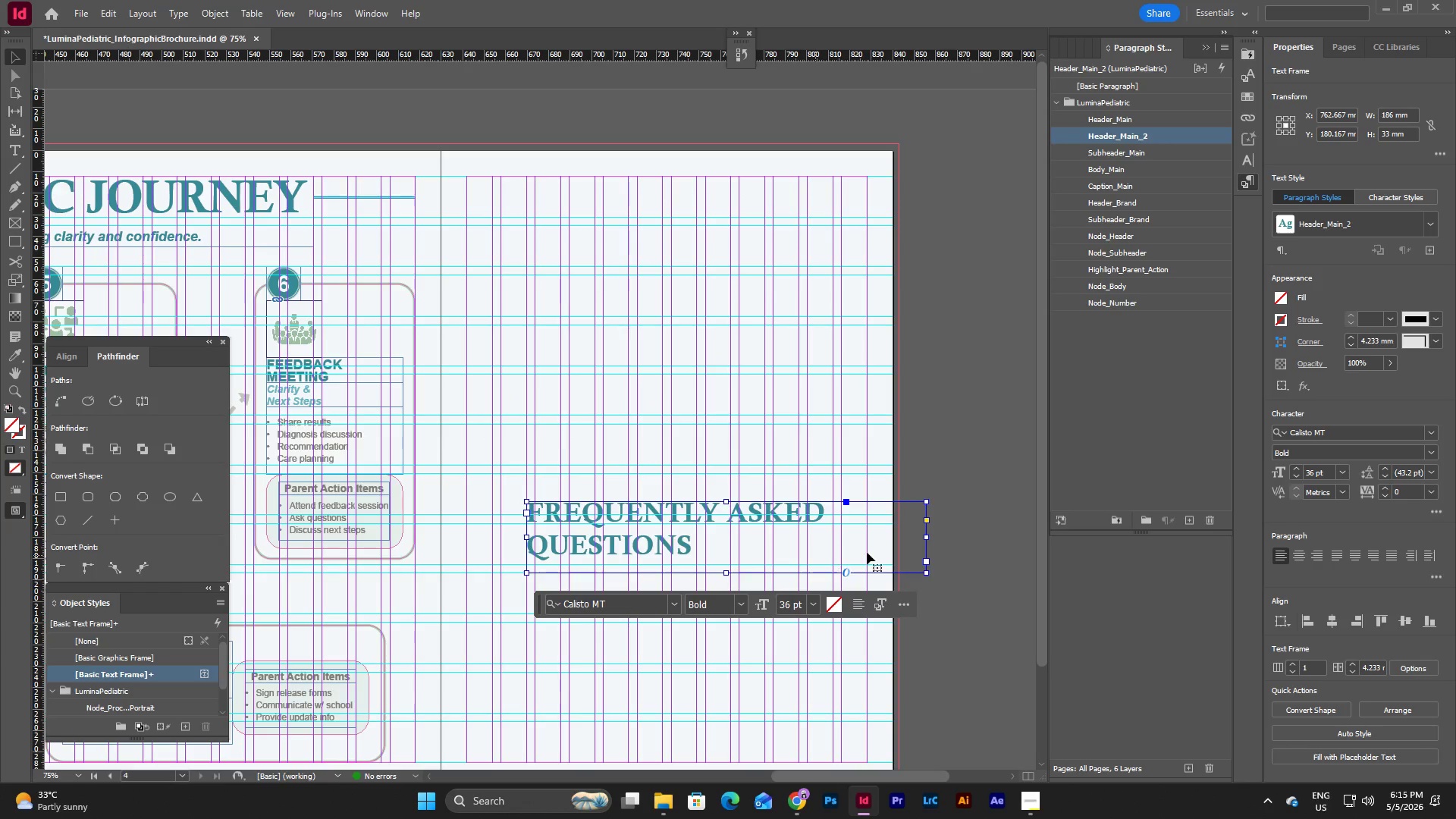 
left_click([966, 546])
 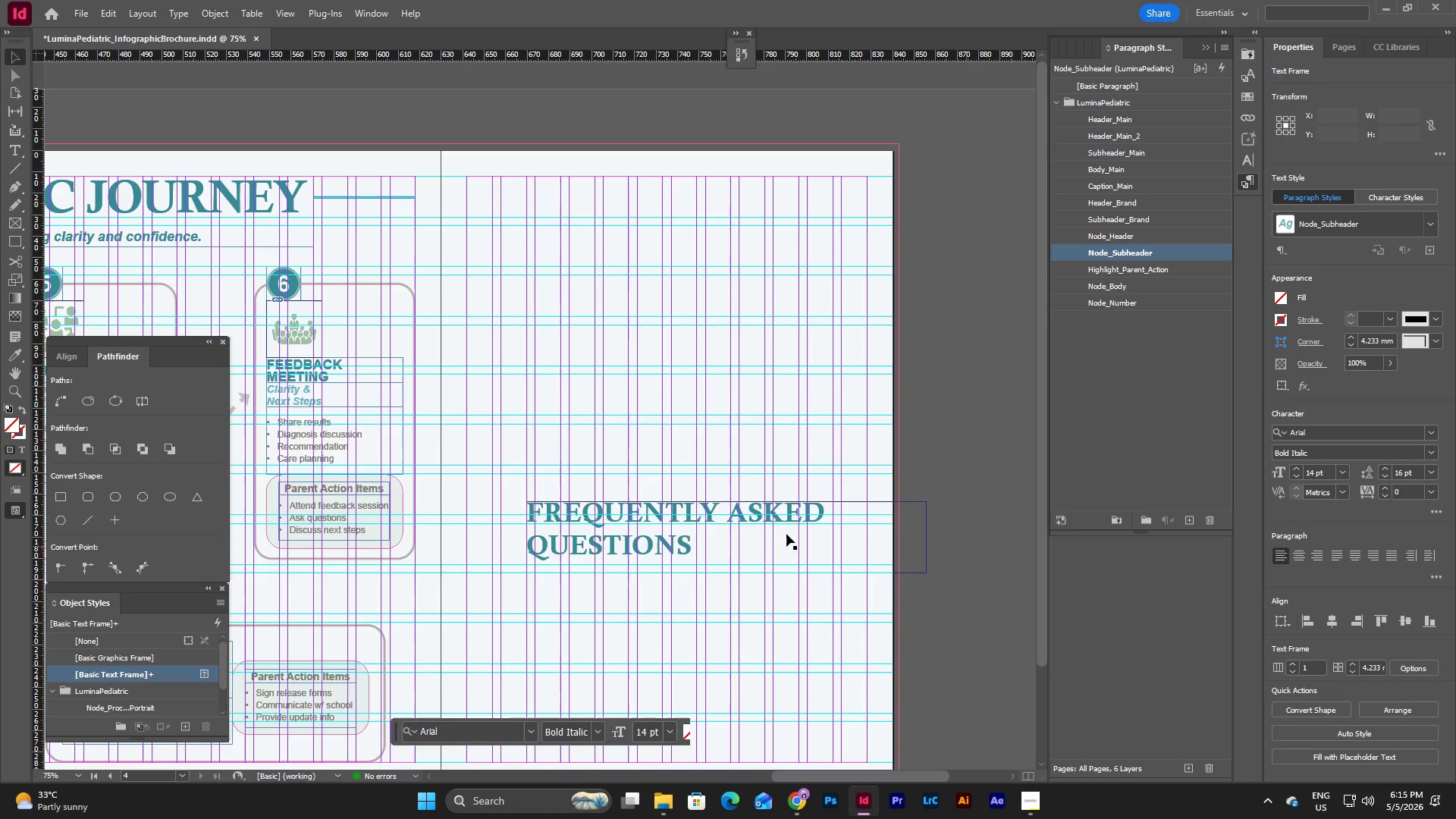 
left_click([737, 528])
 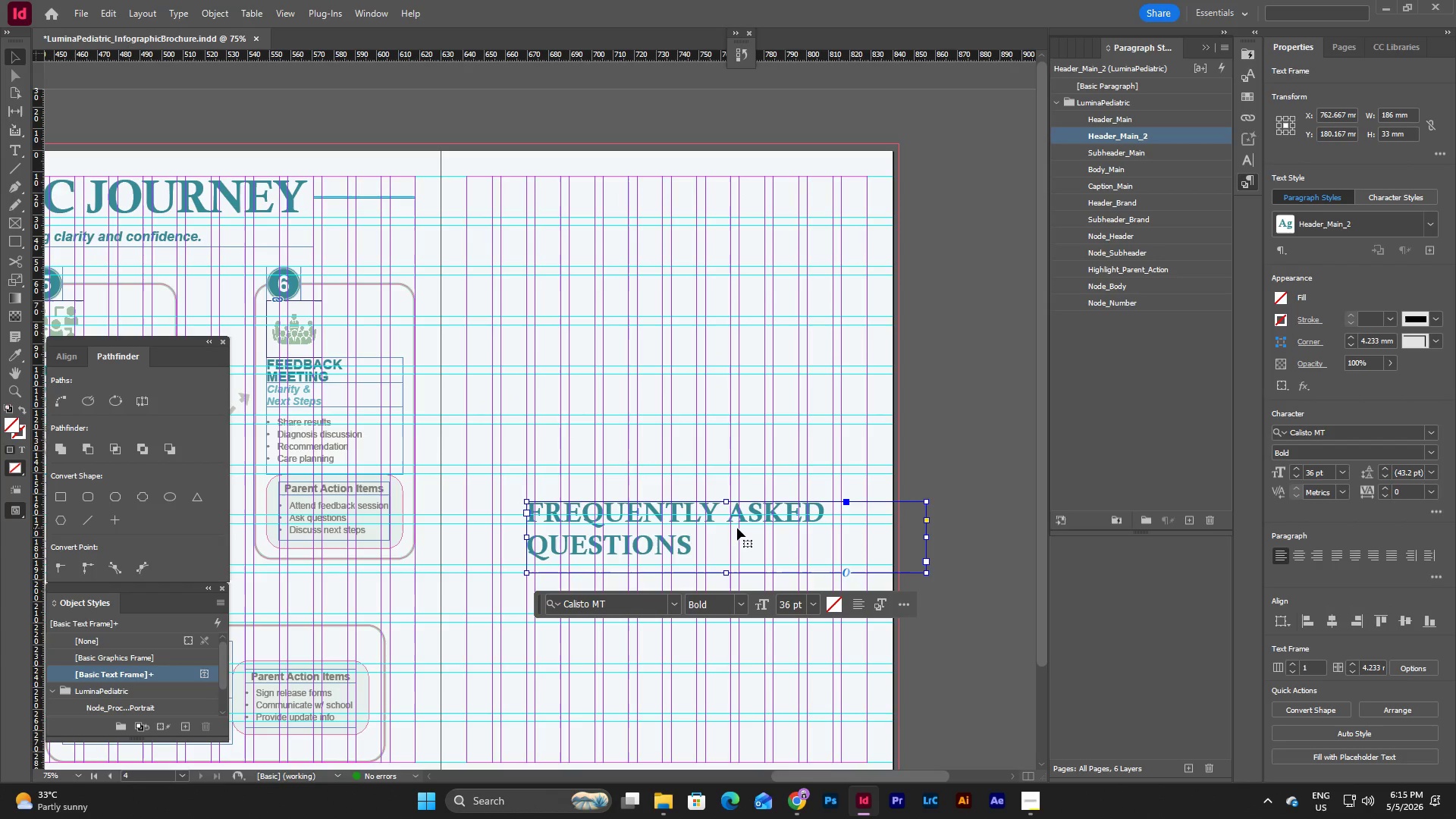 
key(Backspace)
 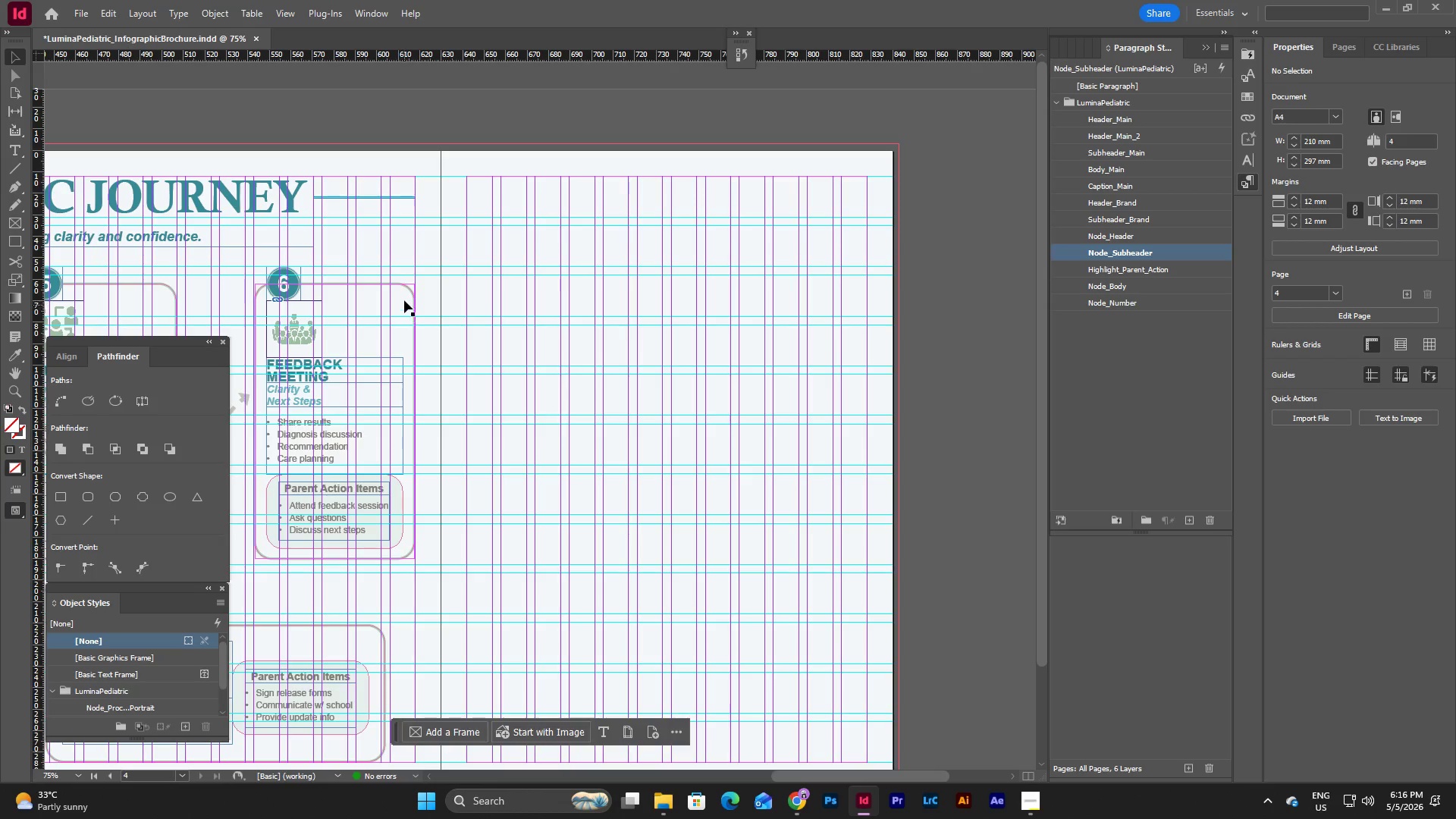 
left_click([406, 286])
 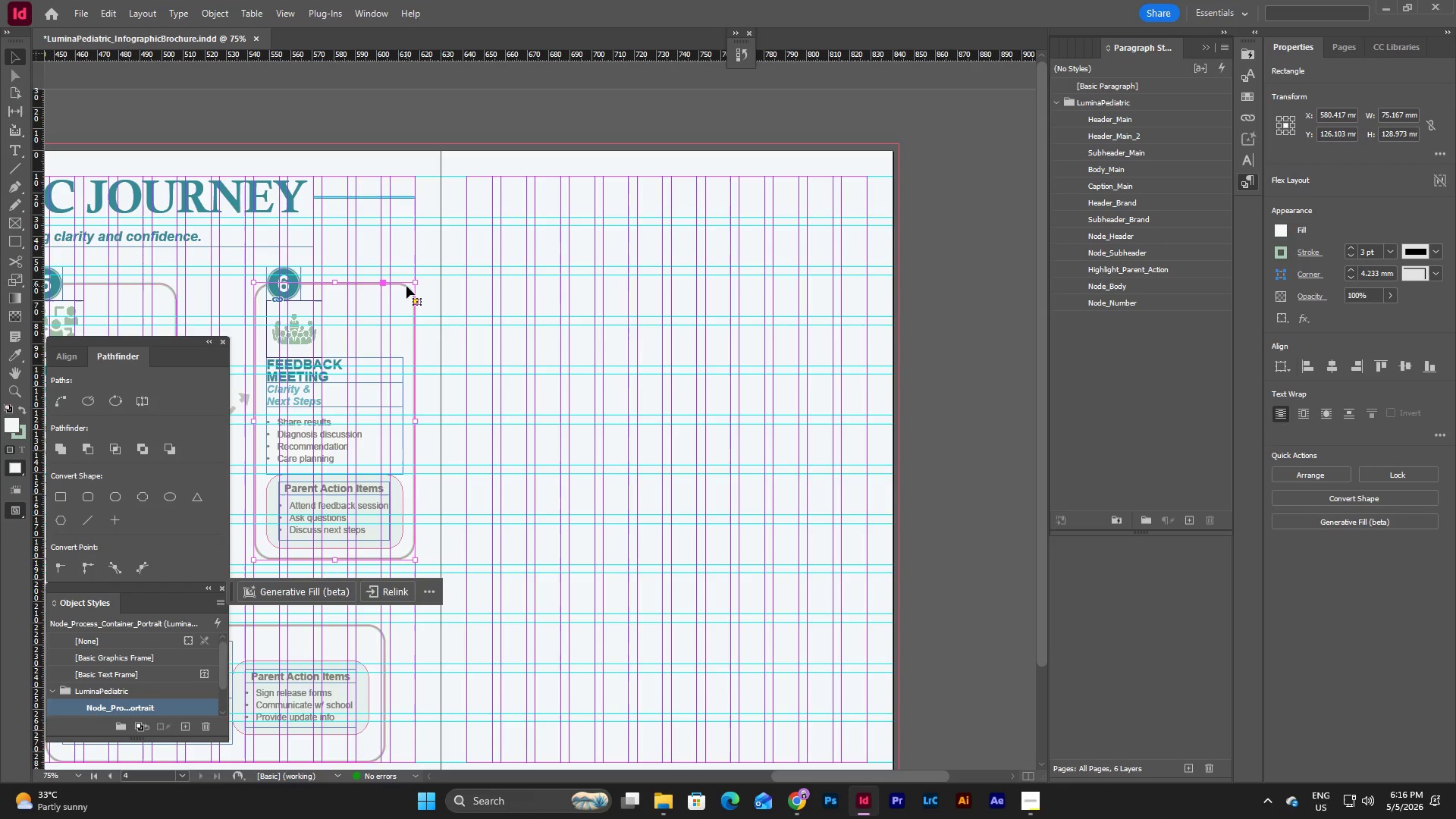 
key(Control+C)
 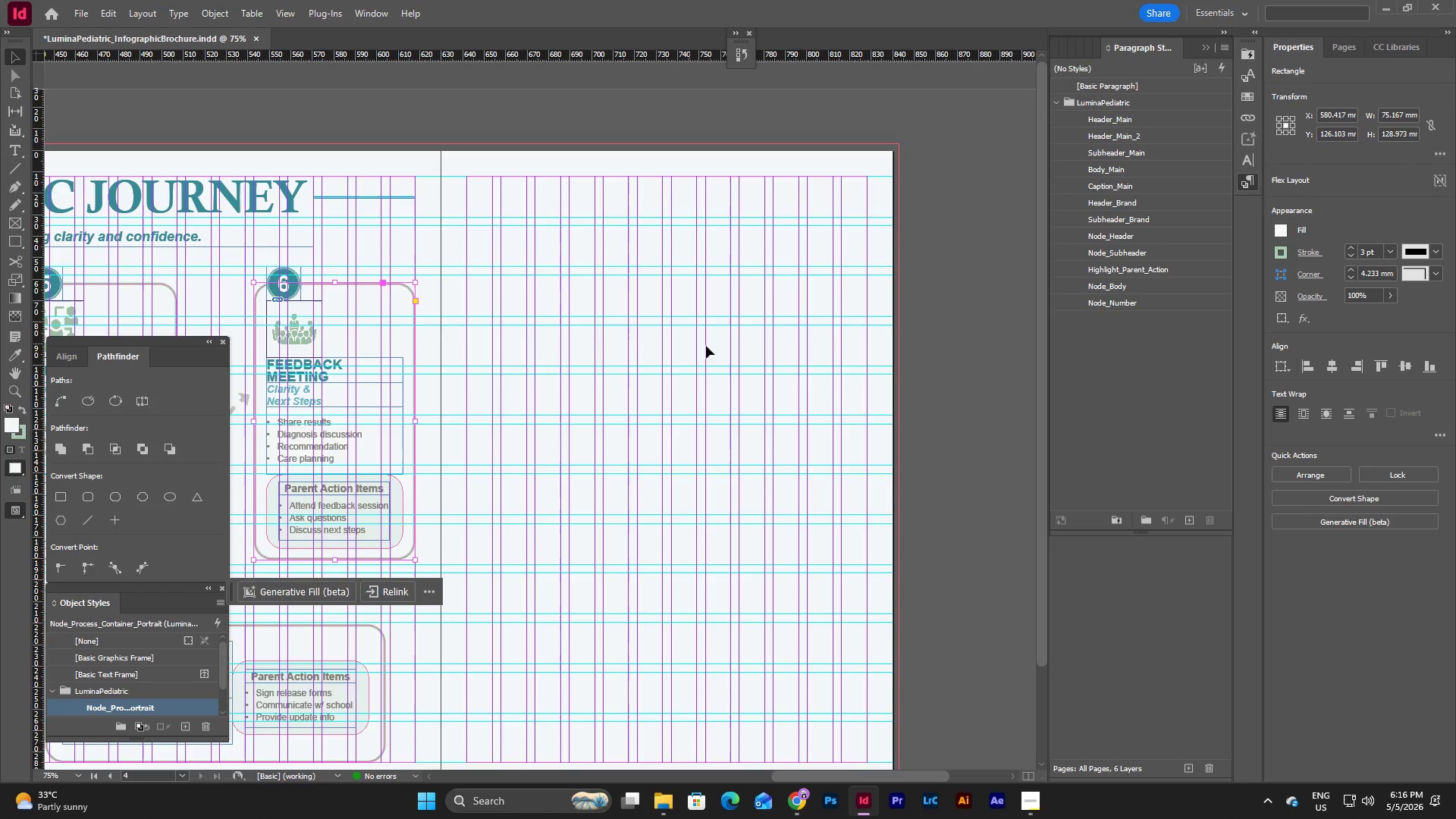 
left_click([717, 347])
 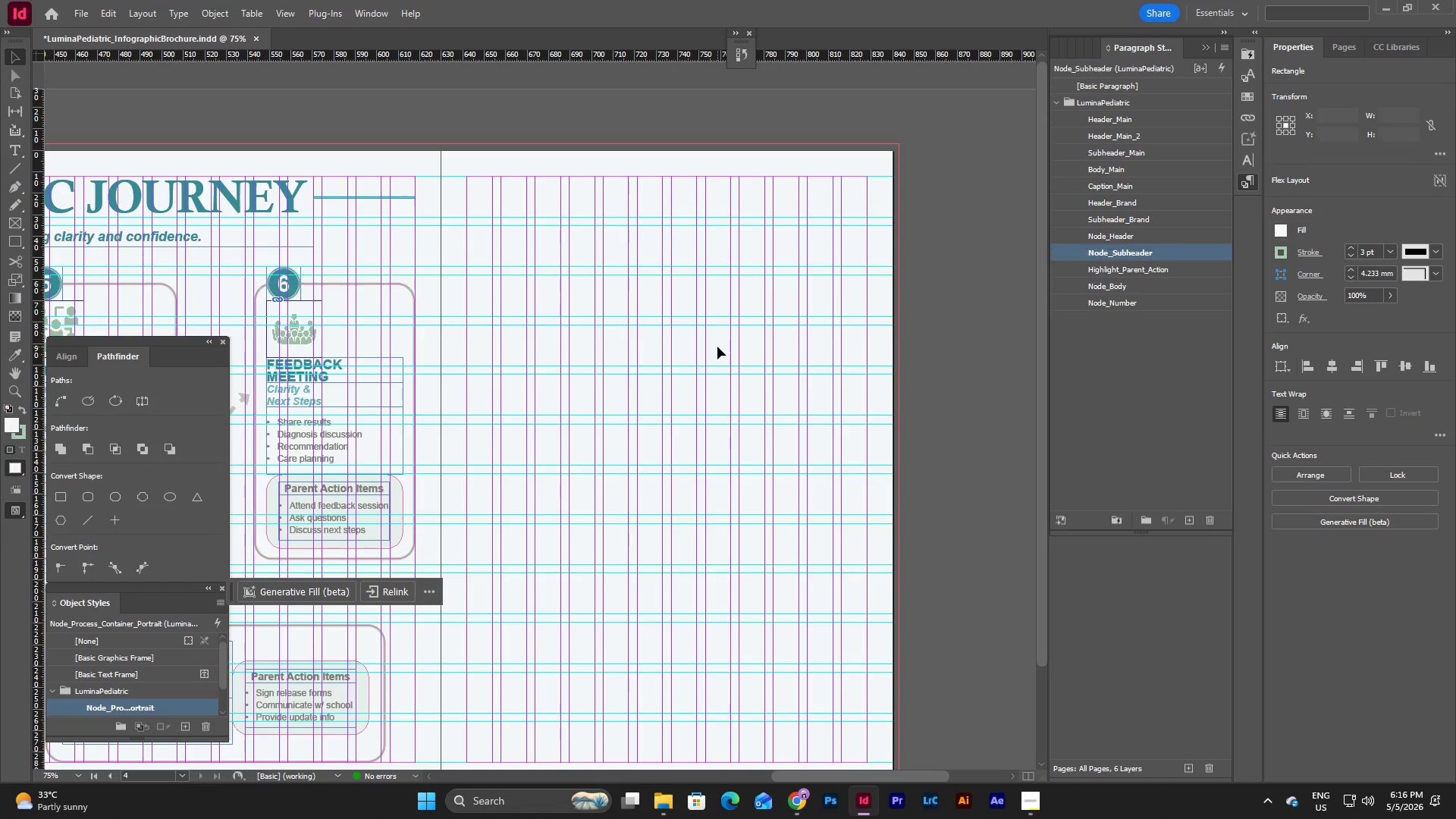 
key(Control+V)
 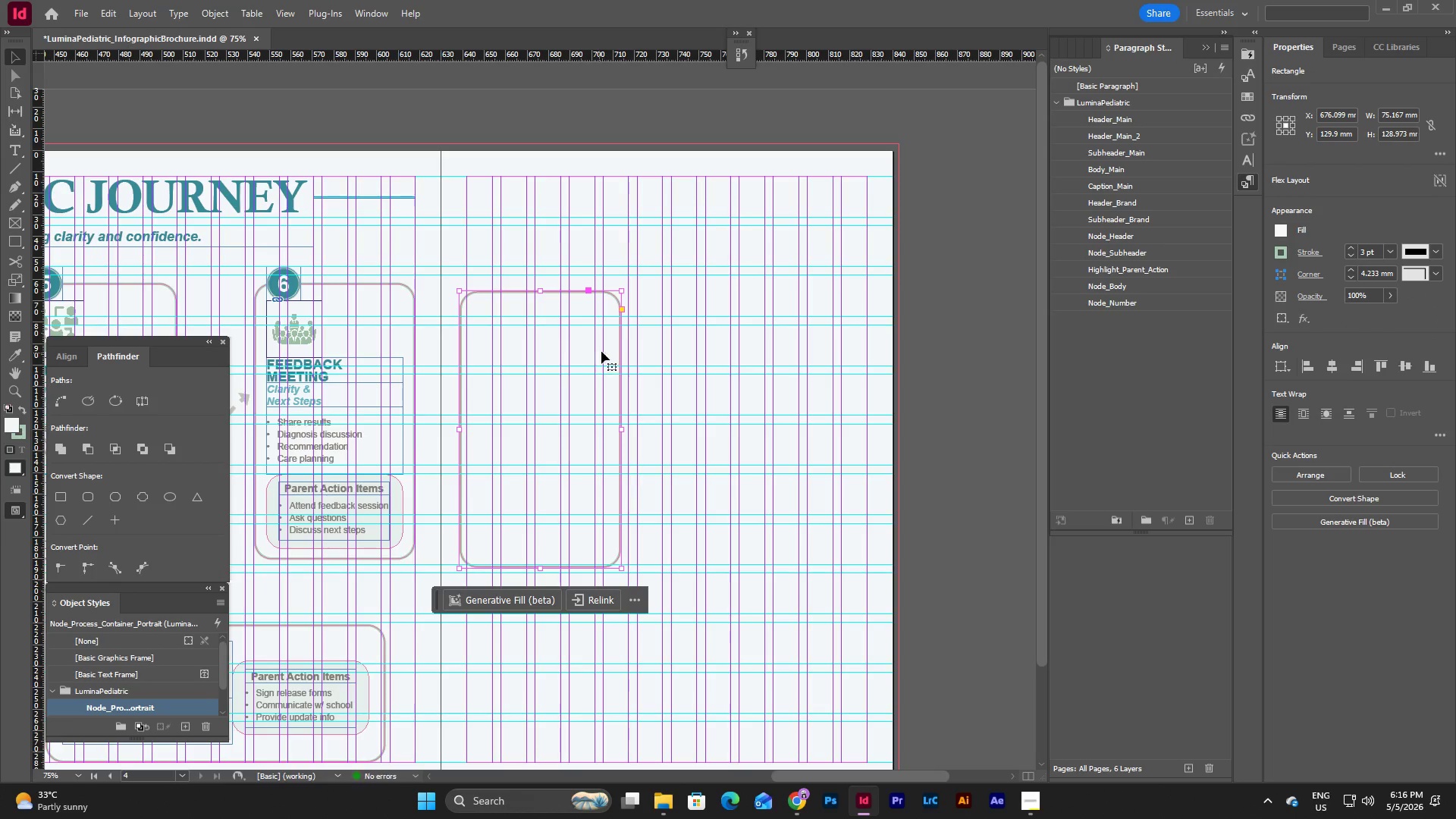 
left_click_drag(start_coordinate=[612, 347], to_coordinate=[707, 358])
 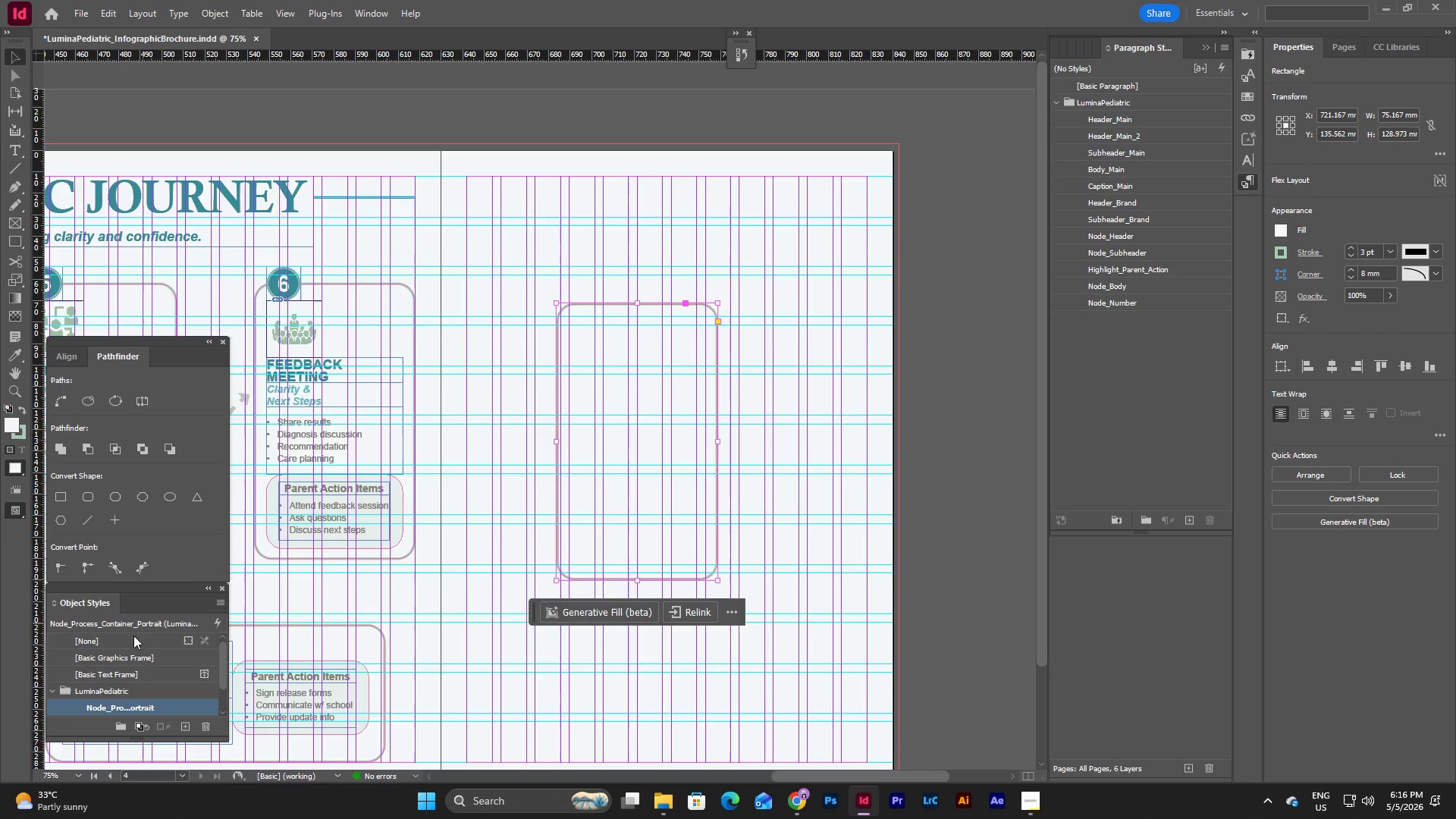 
left_click([128, 643])
 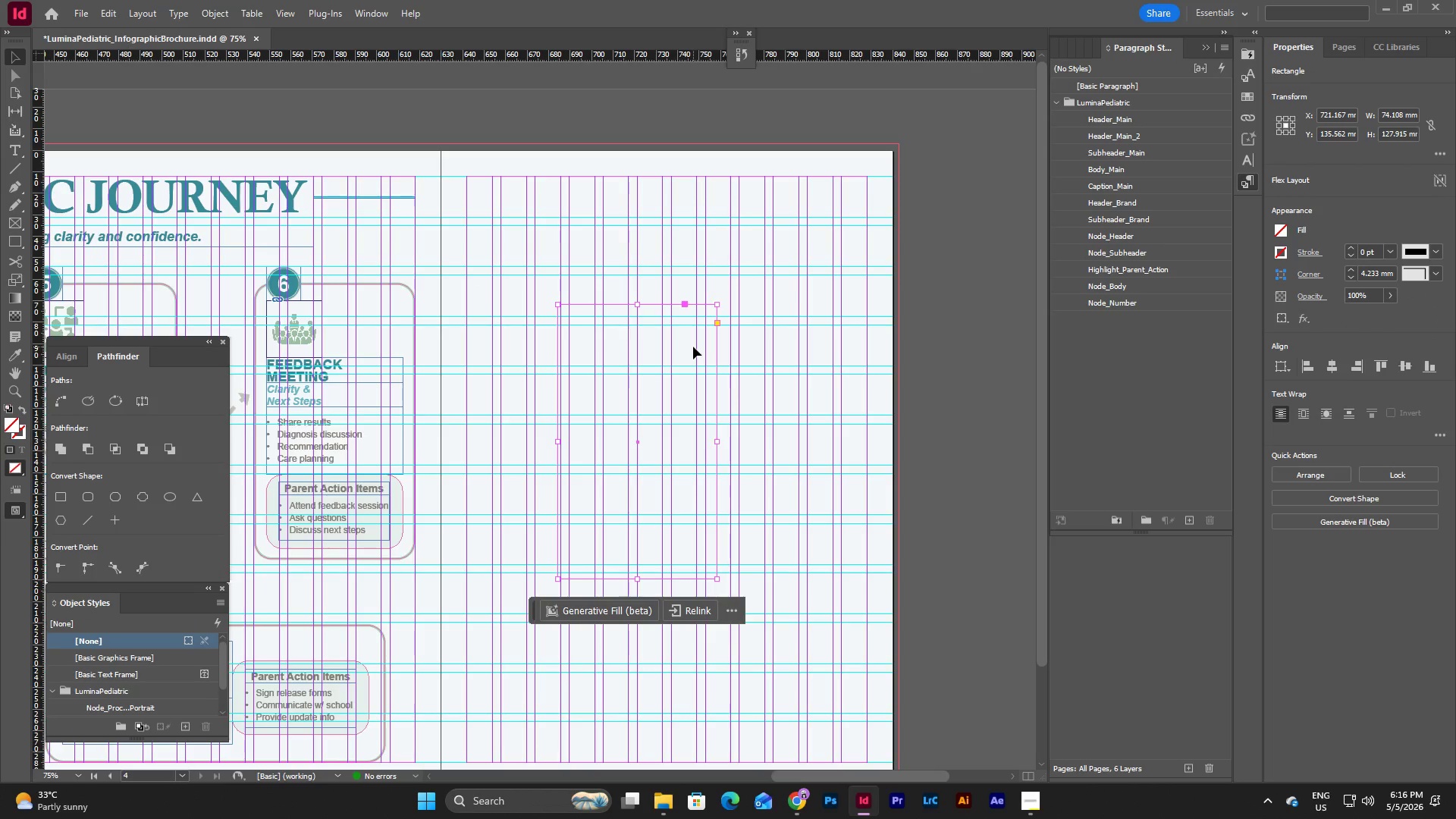 
left_click([674, 351])
 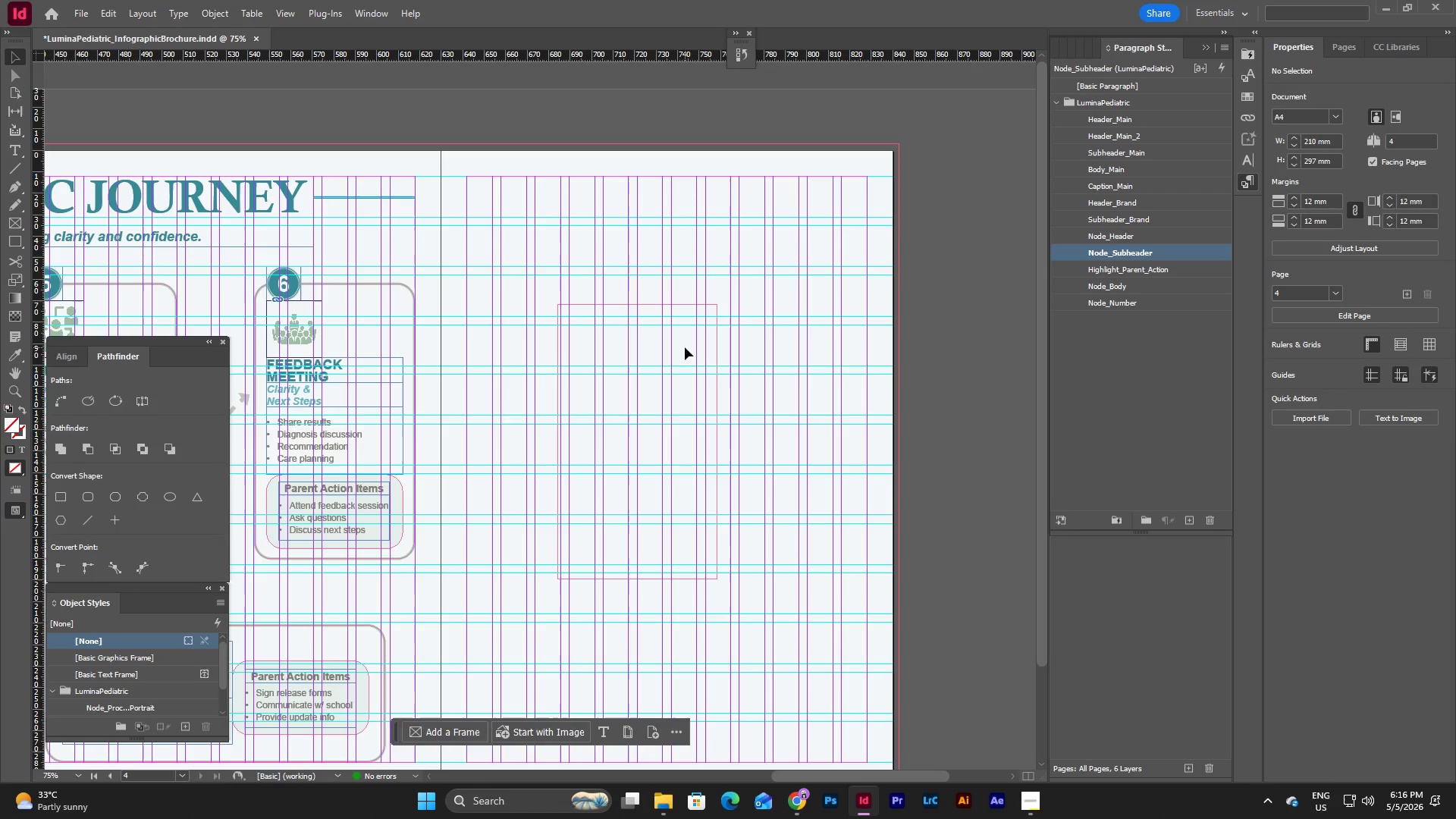 
left_click([685, 347])
 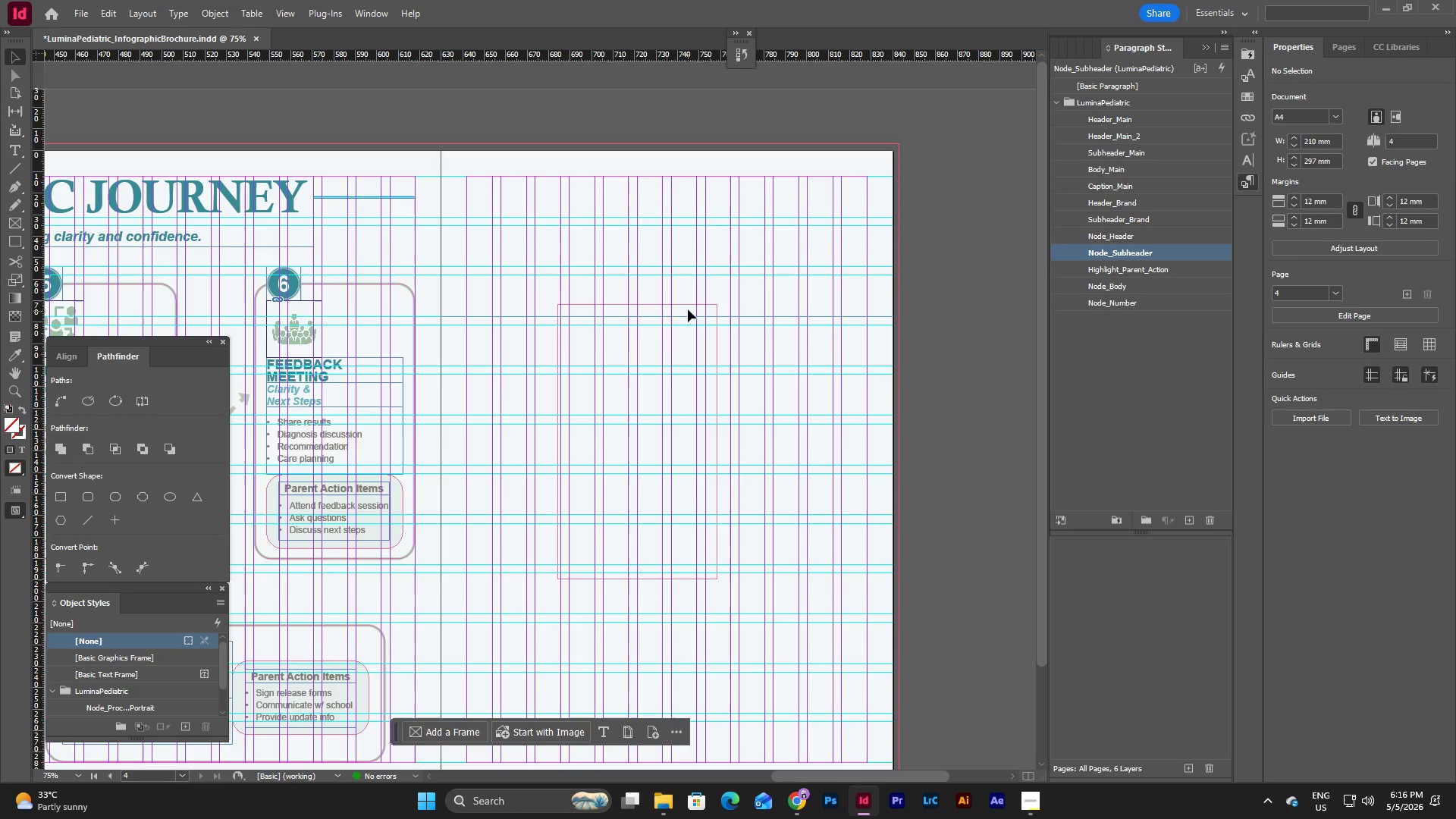 
left_click([688, 304])
 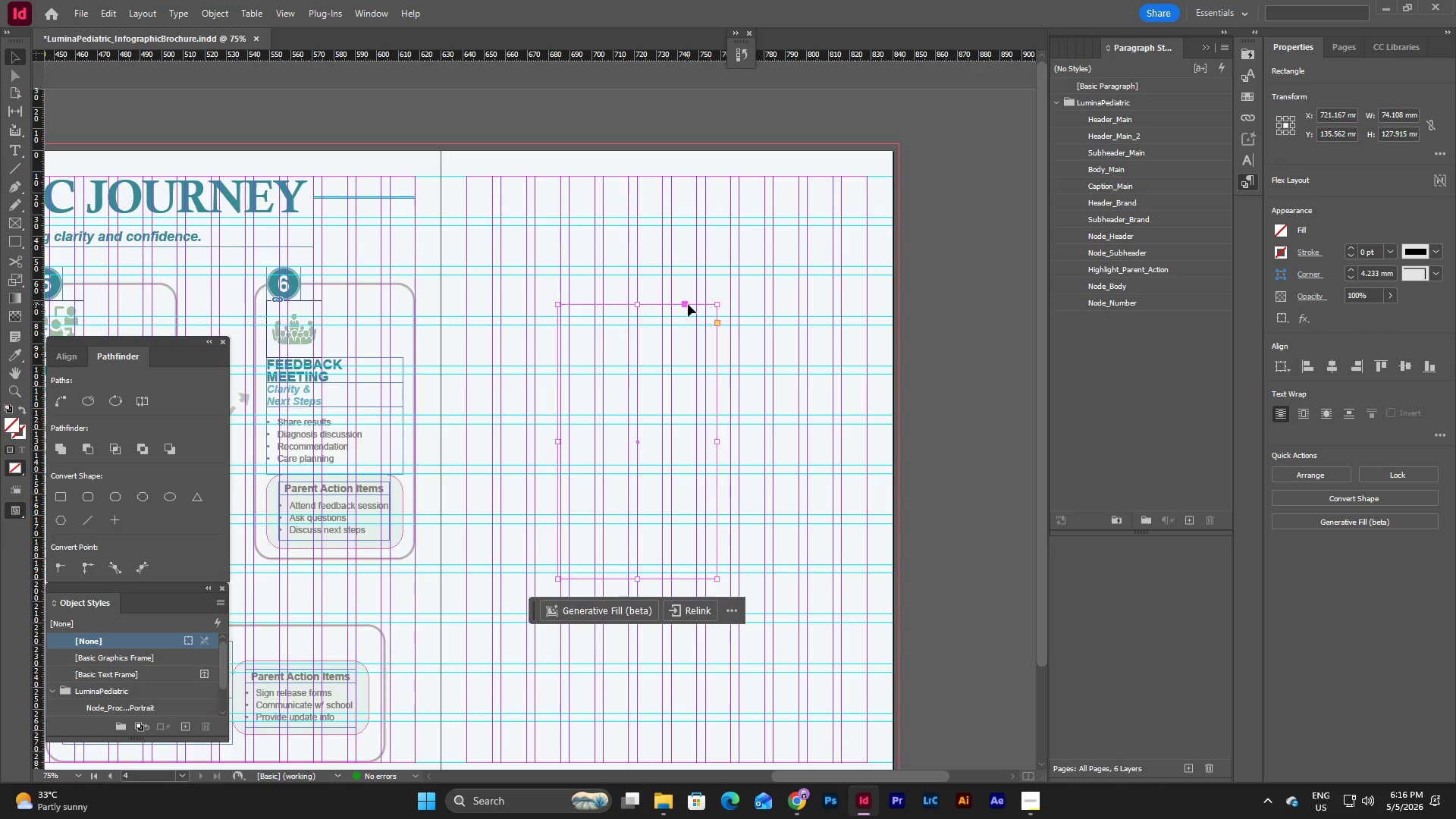 
key(Backspace)
 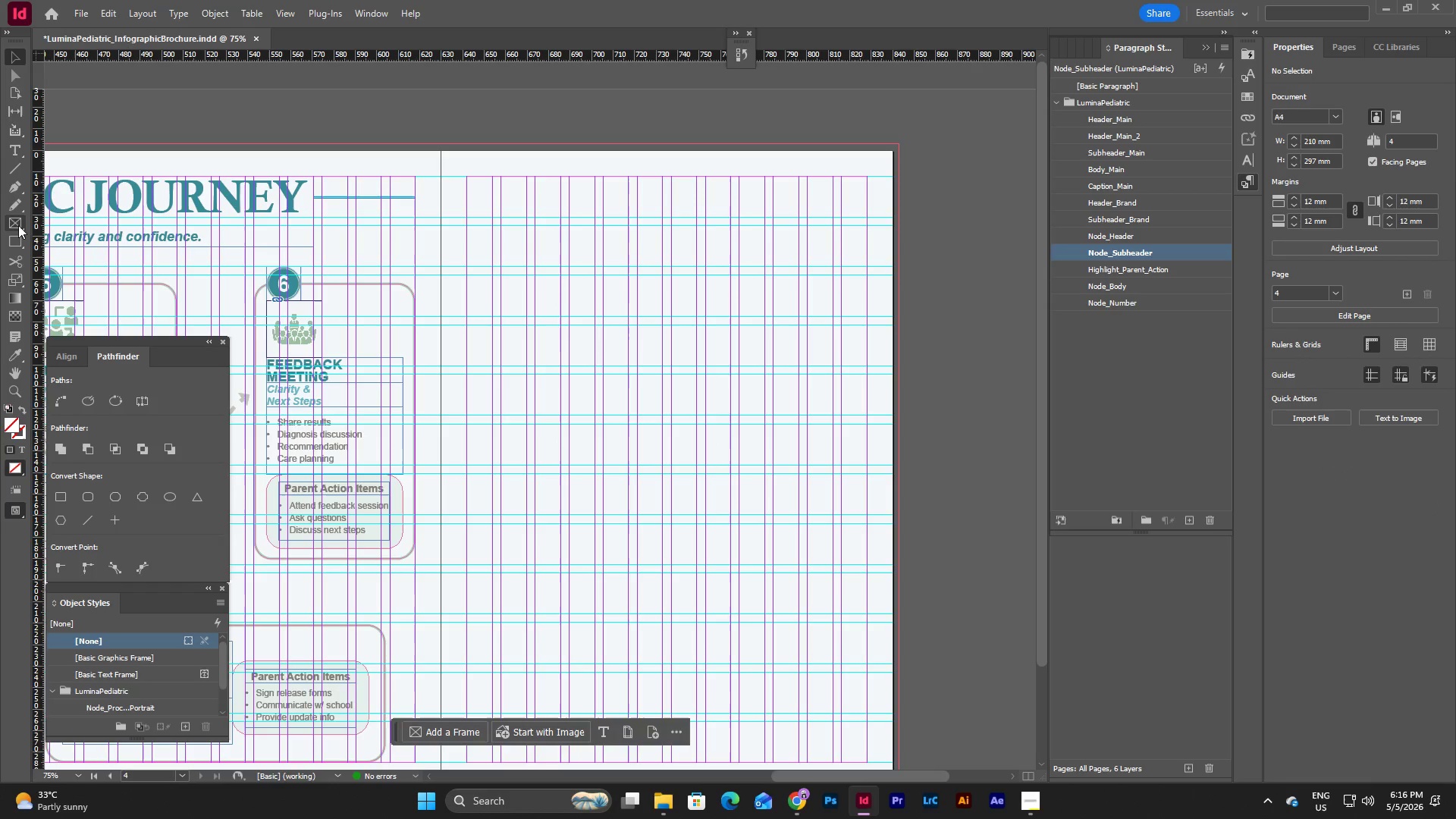 
left_click([17, 241])
 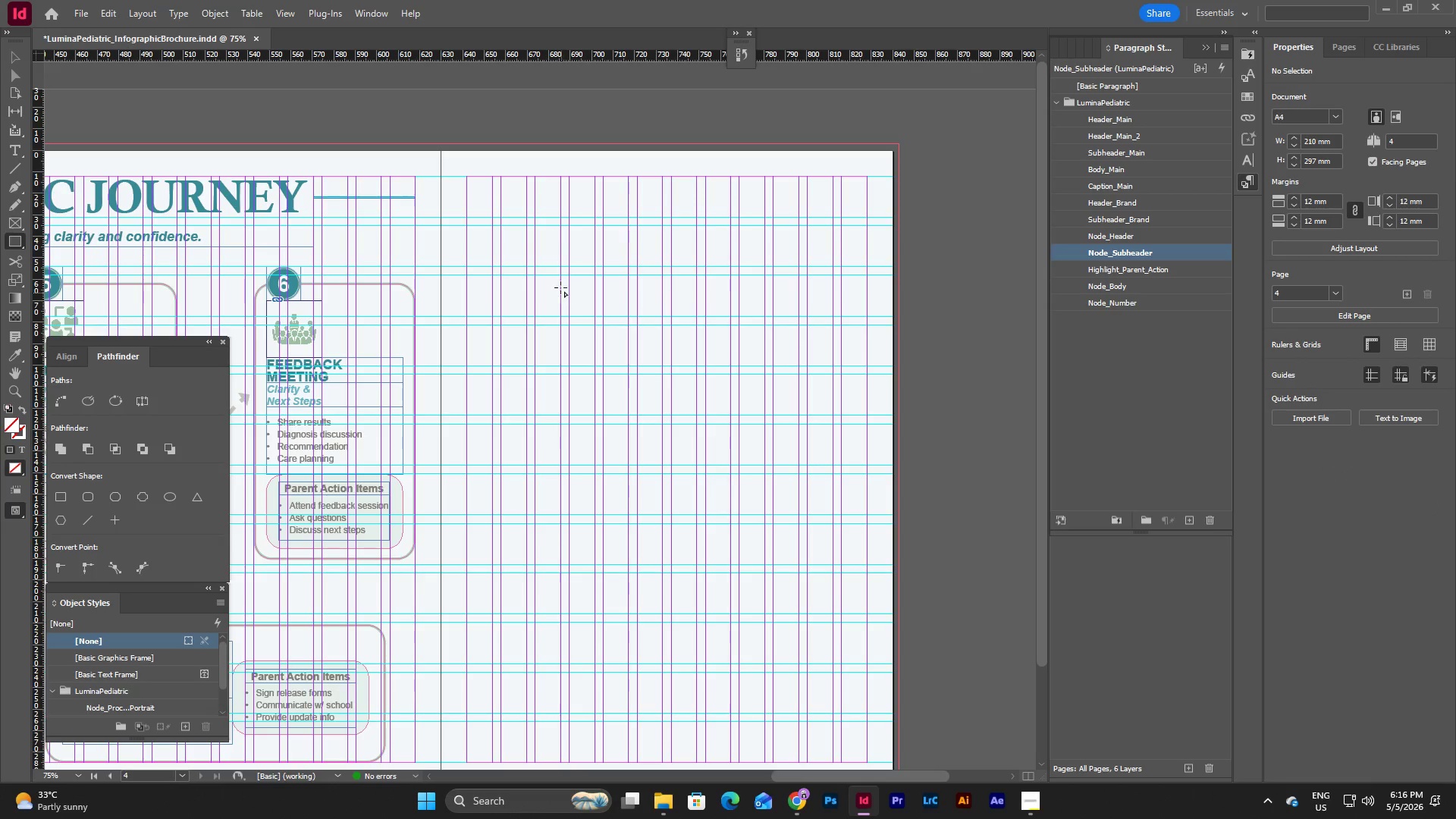 
left_click_drag(start_coordinate=[559, 246], to_coordinate=[722, 533])
 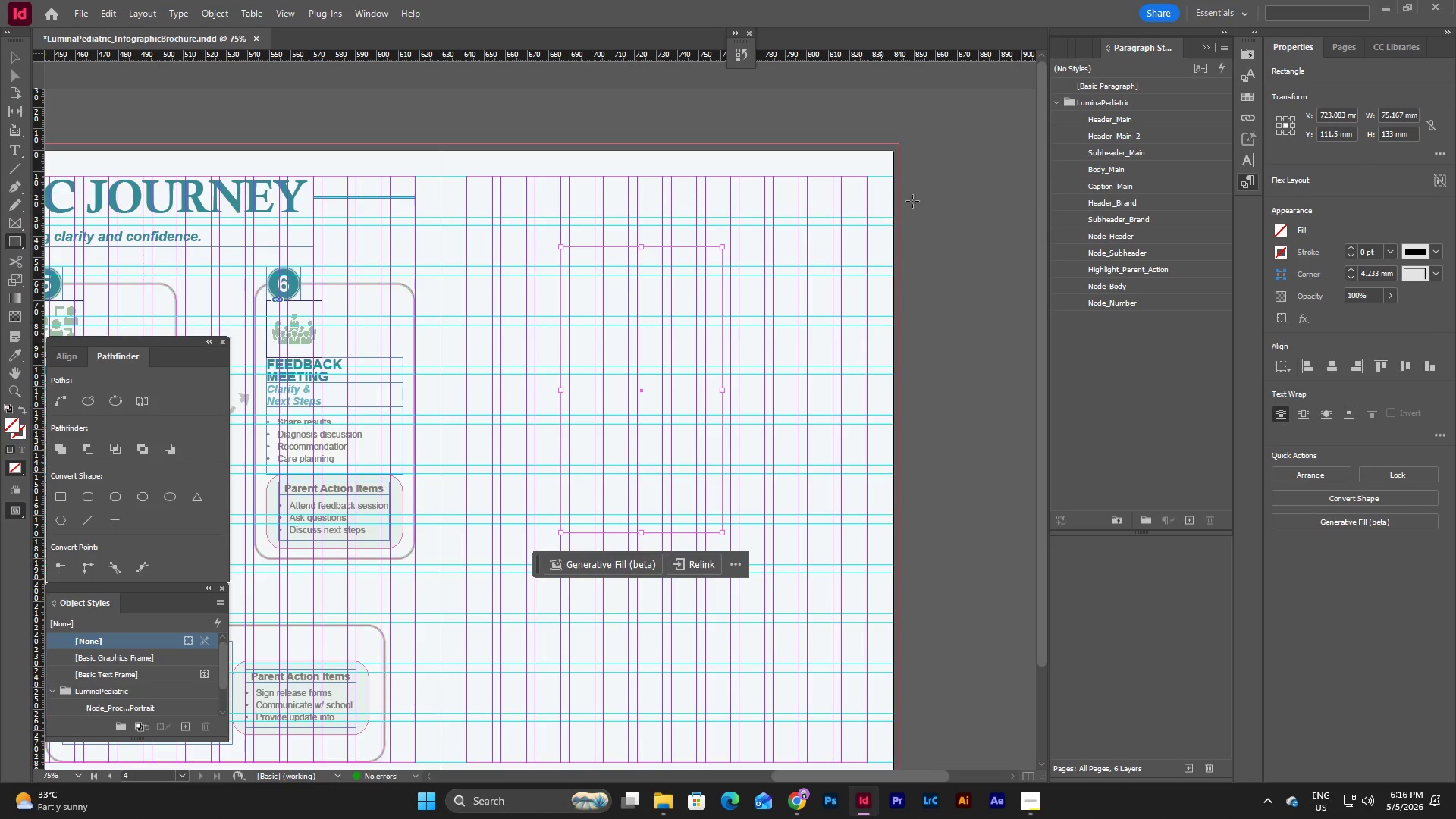 
left_click([1279, 251])
 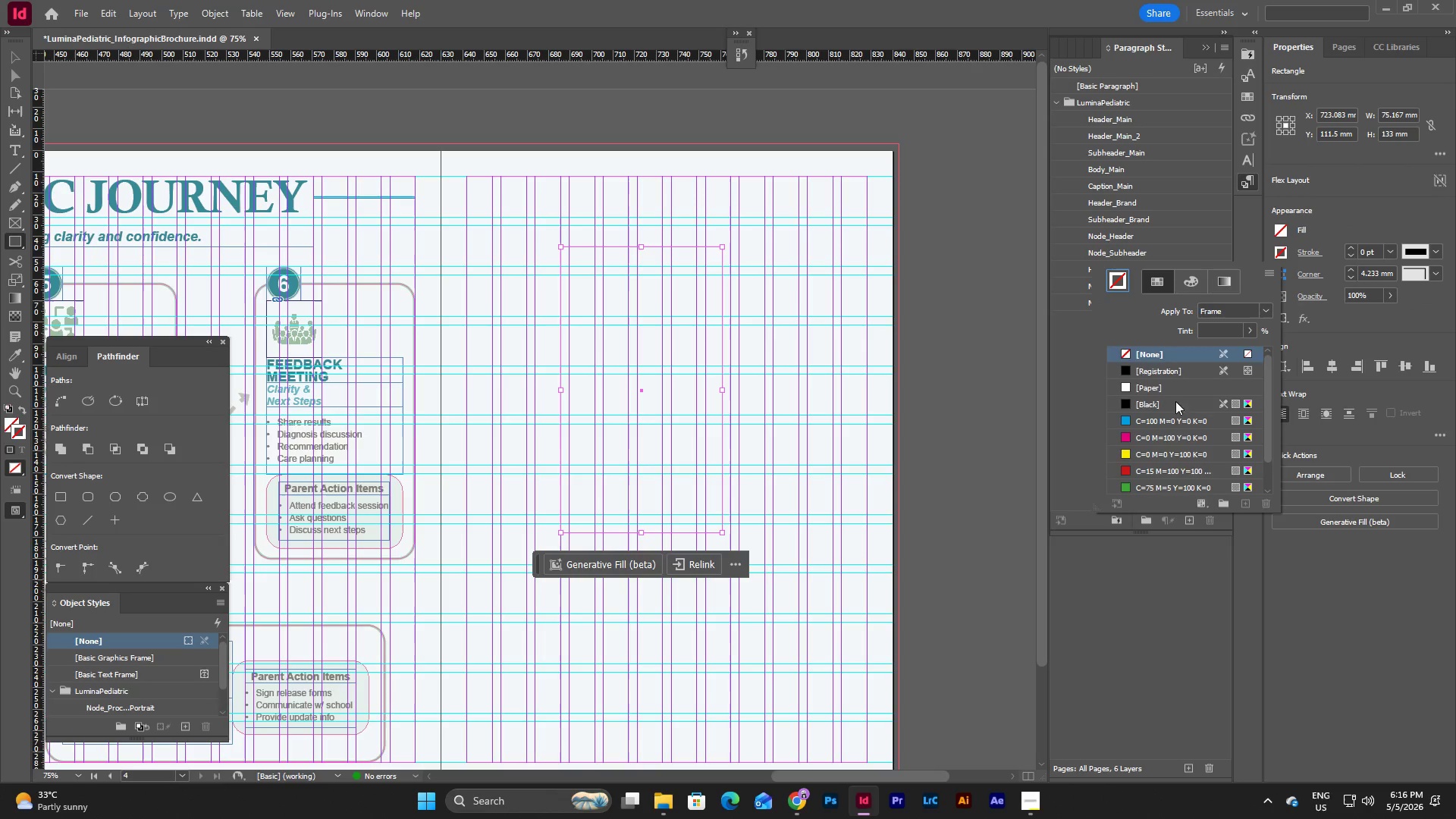 
scroll: coordinate [1162, 411], scroll_direction: down, amount: 8.0
 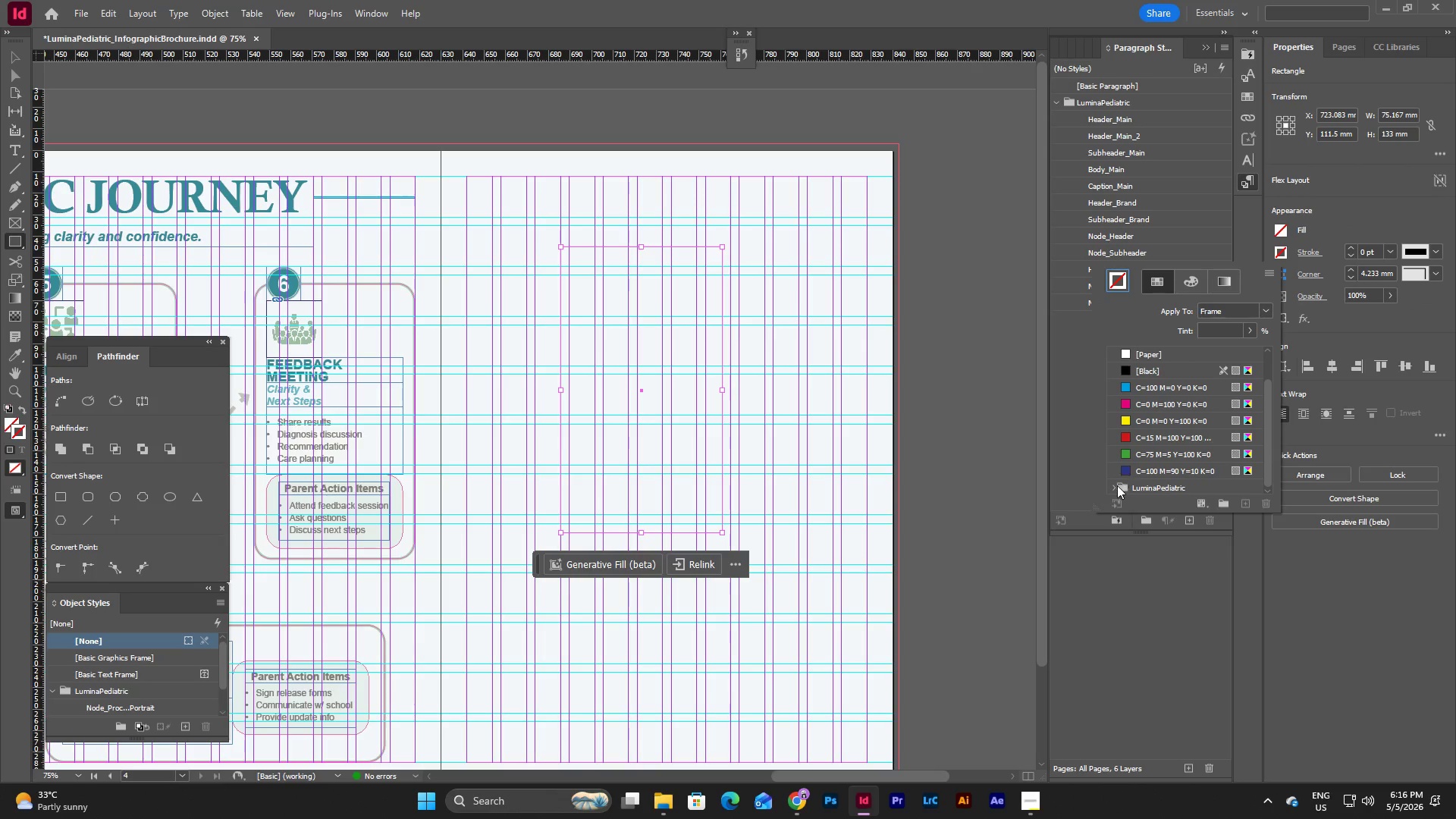 
left_click([1116, 487])
 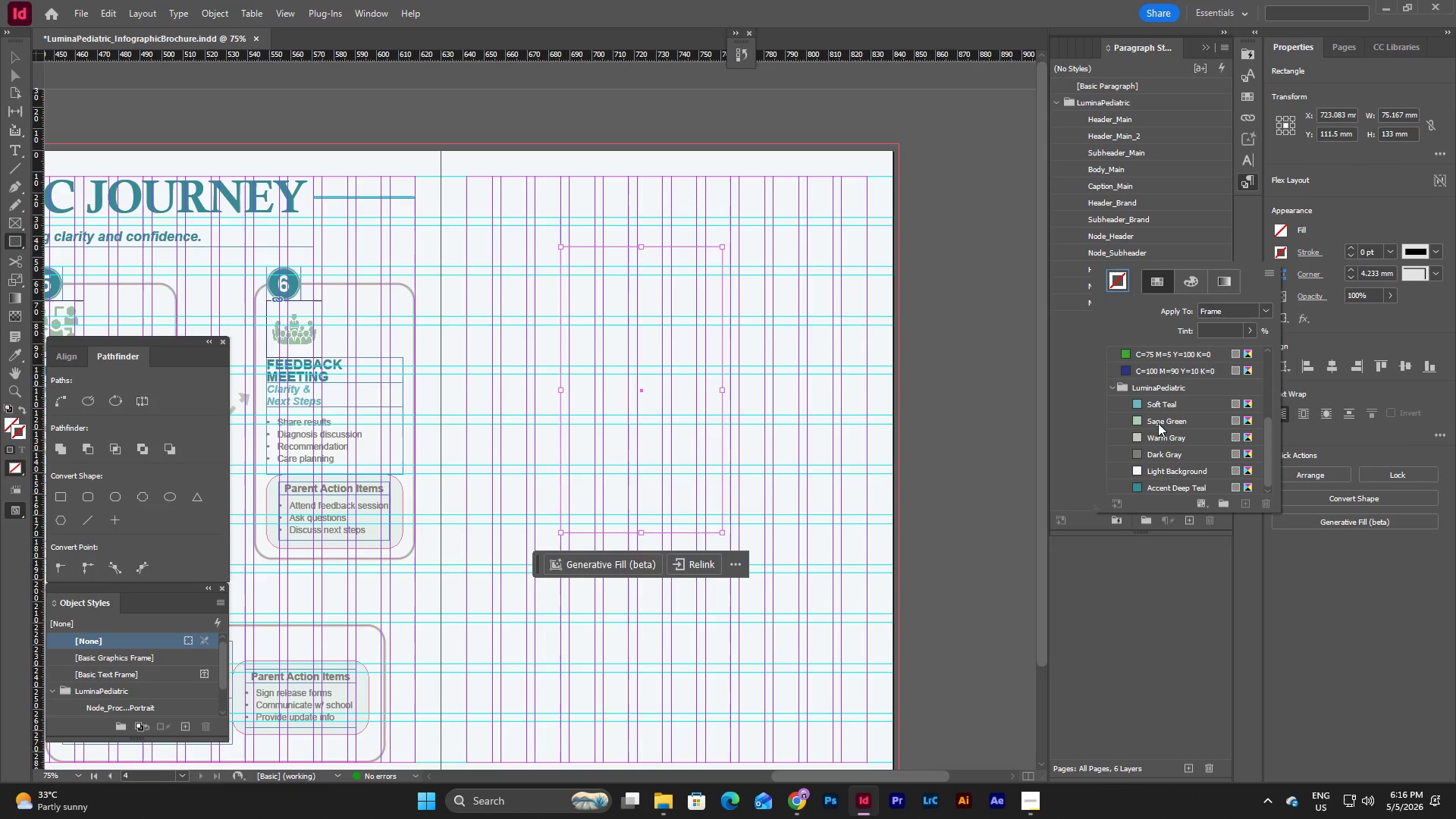 
left_click([1160, 419])
 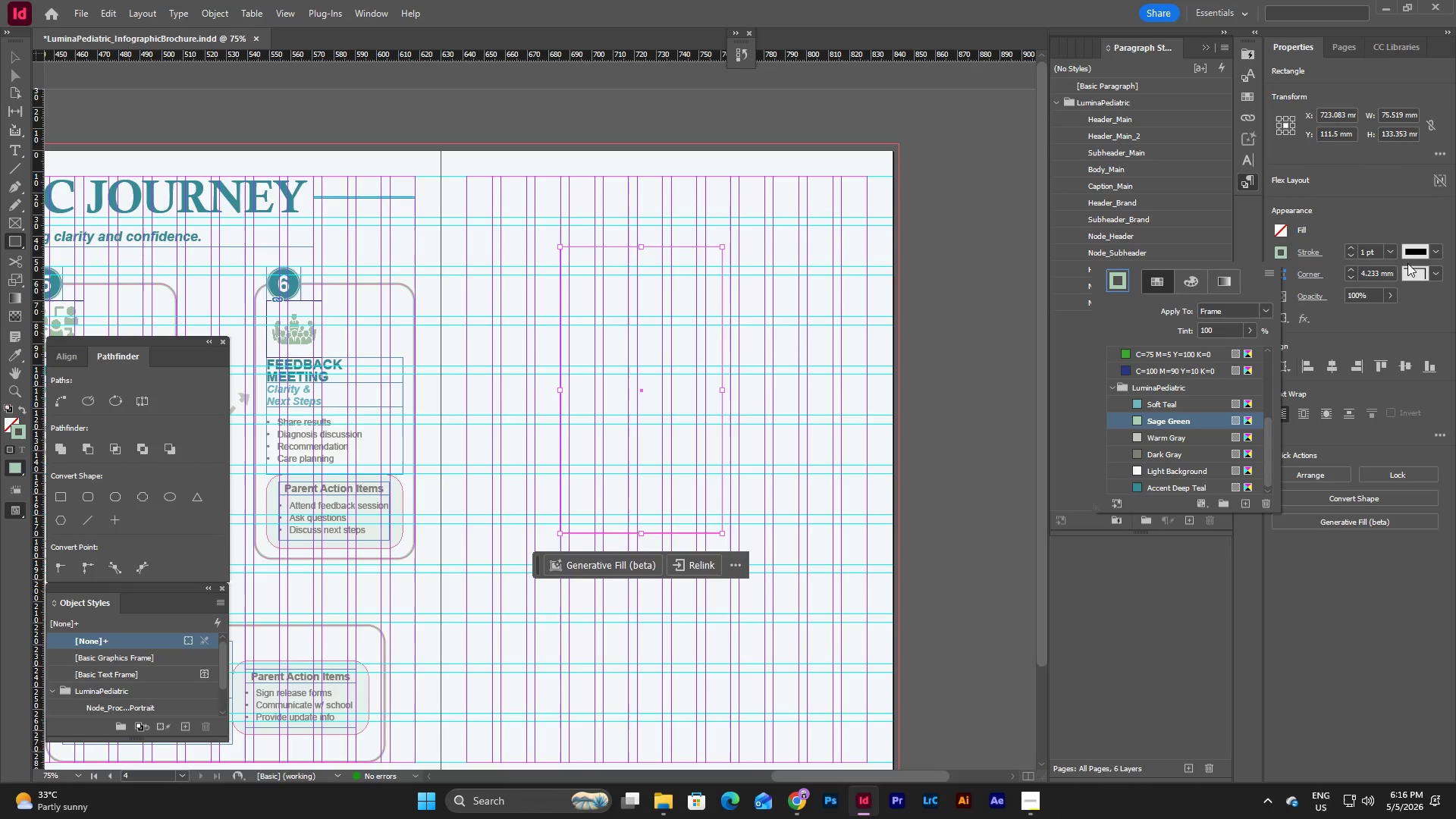 
left_click([1391, 253])
 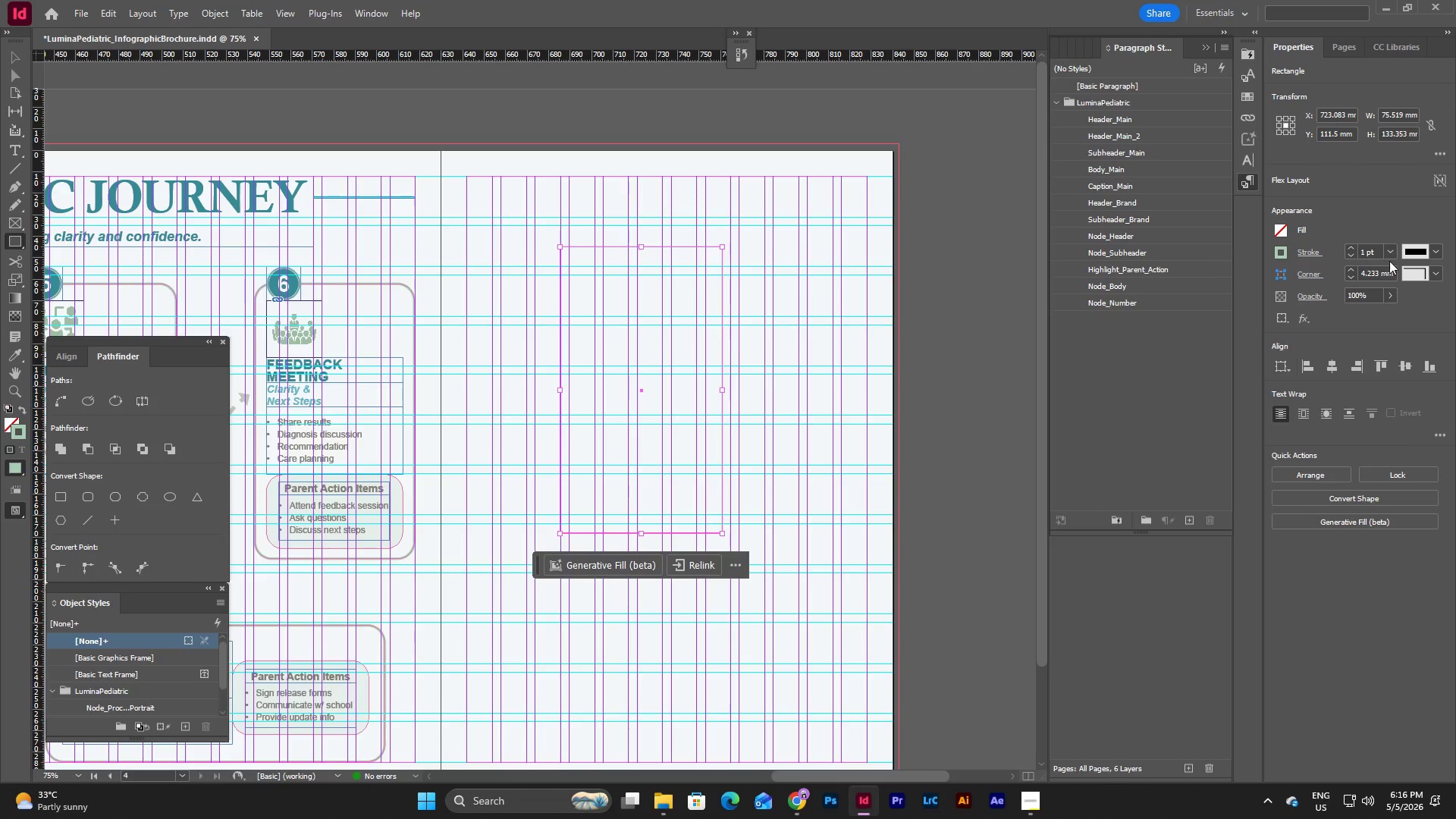 
left_click([1389, 254])
 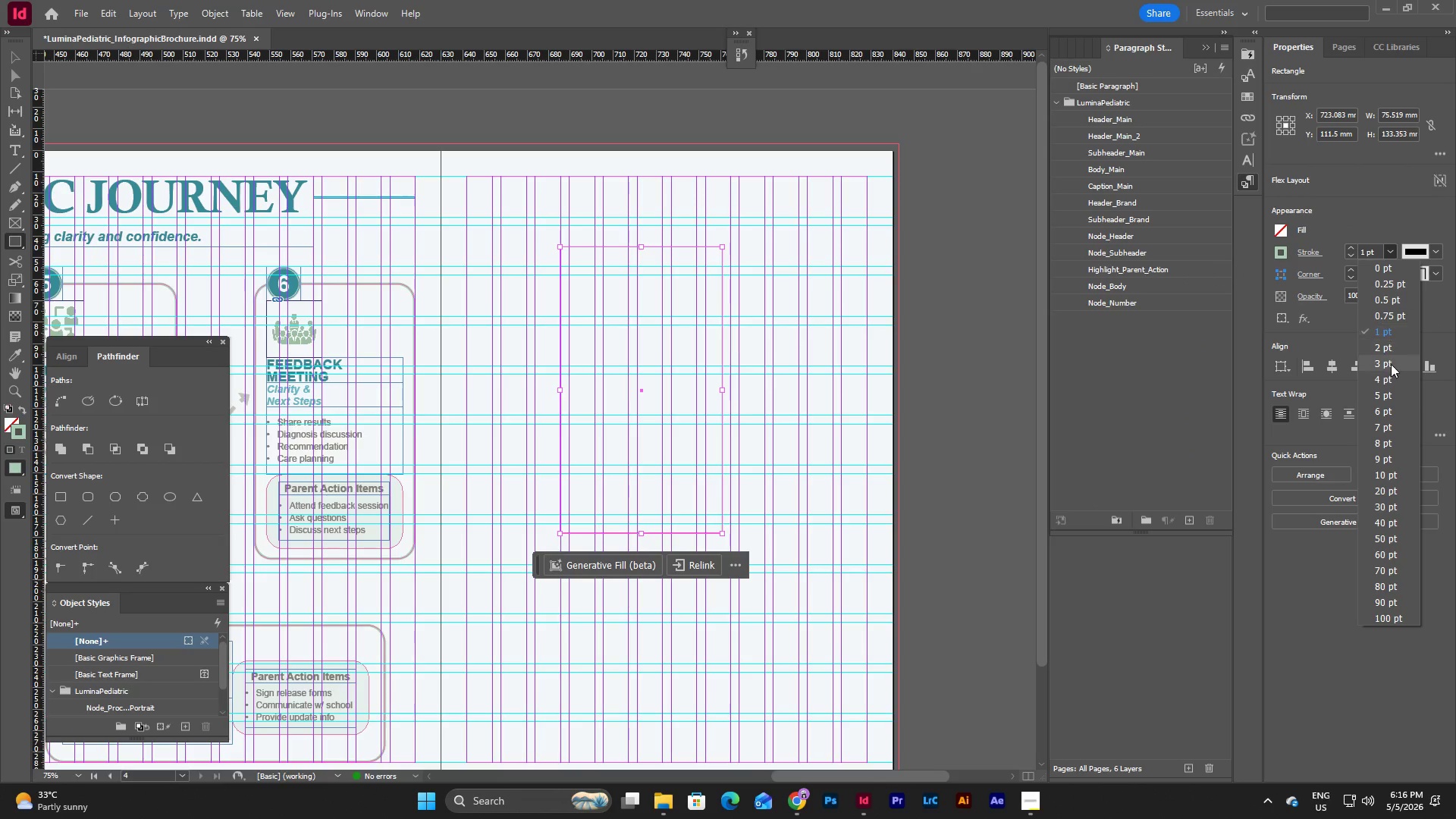 
left_click([1390, 366])
 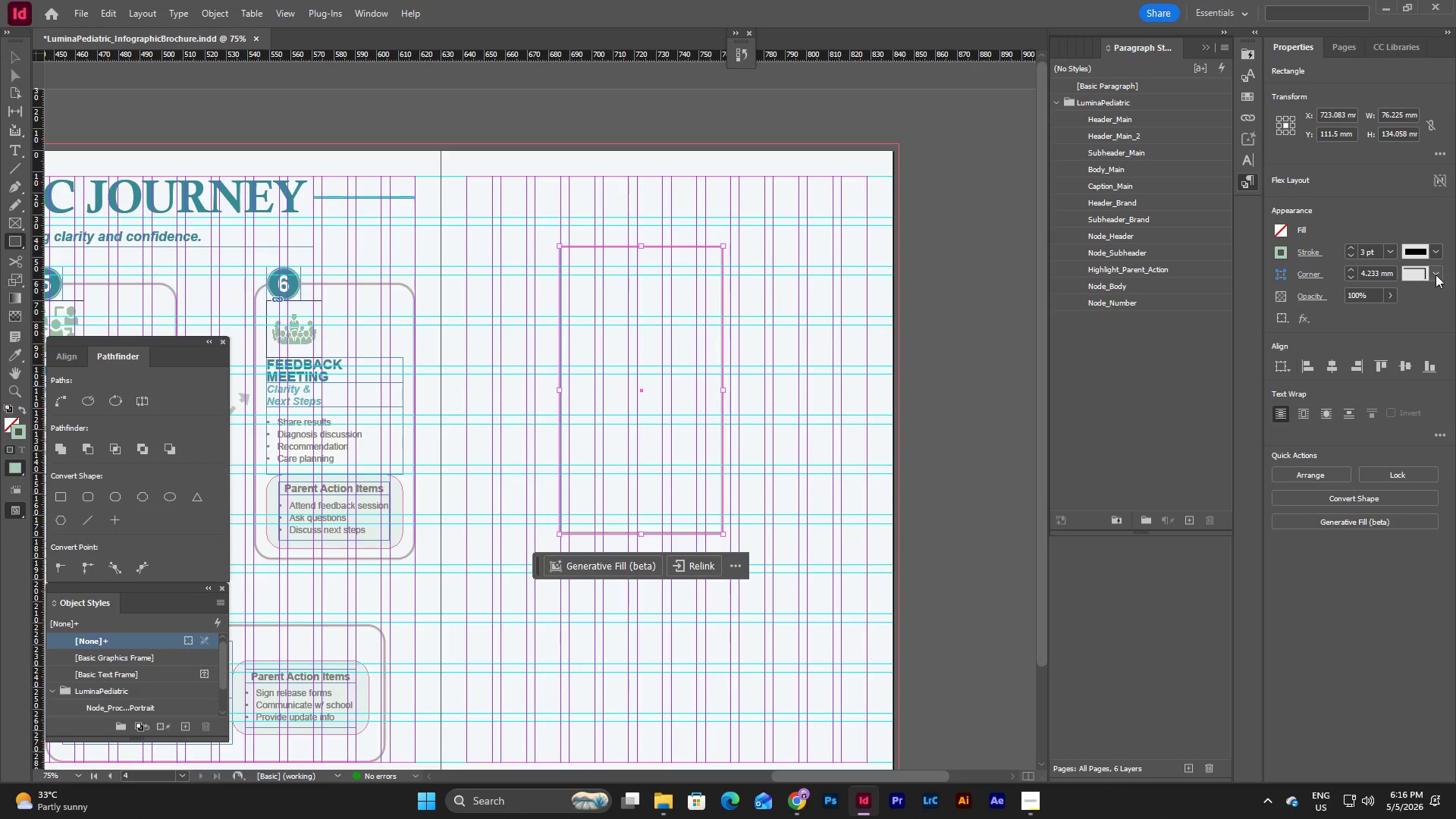 
left_click([1440, 270])
 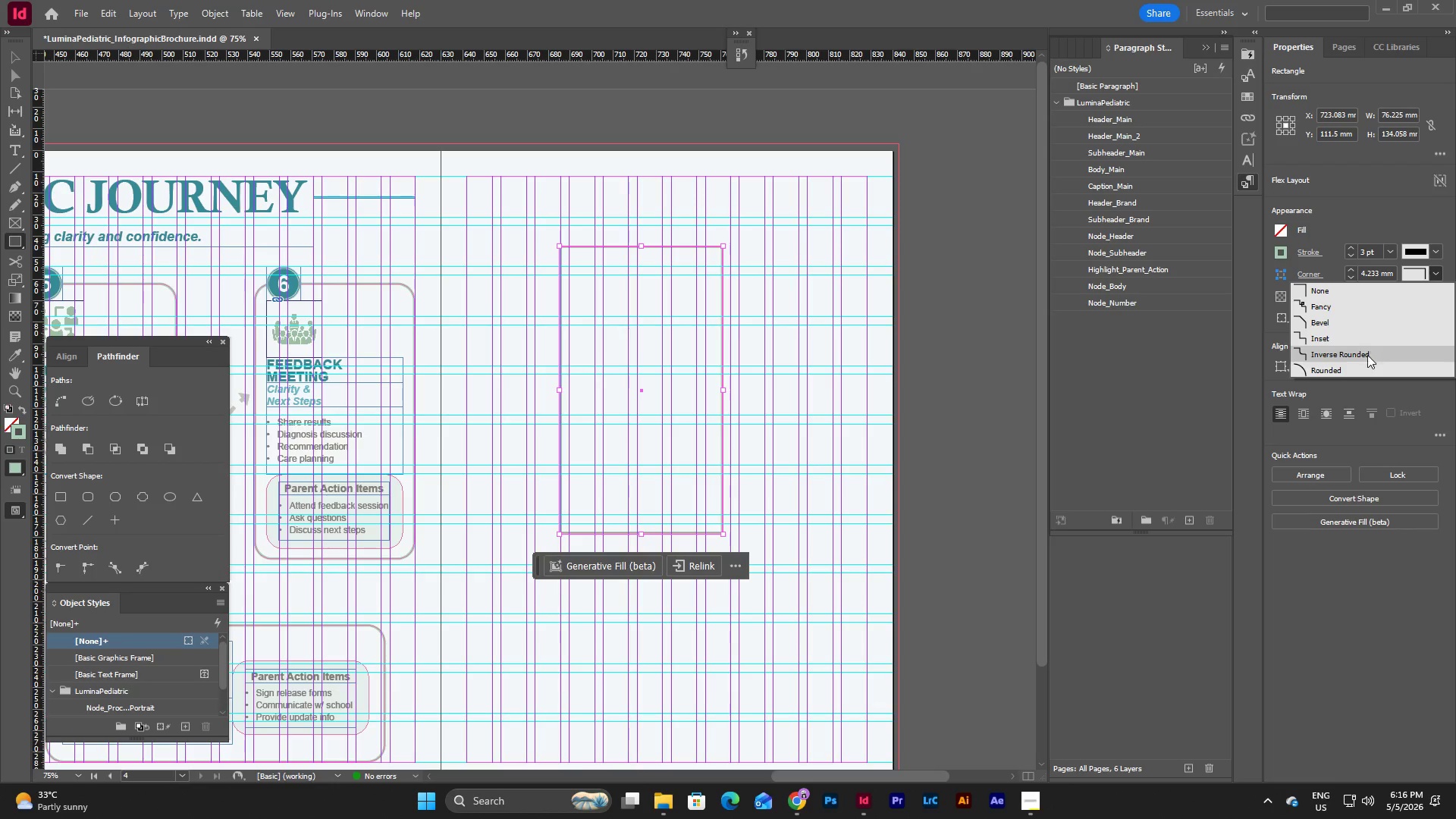 
left_click([1356, 369])
 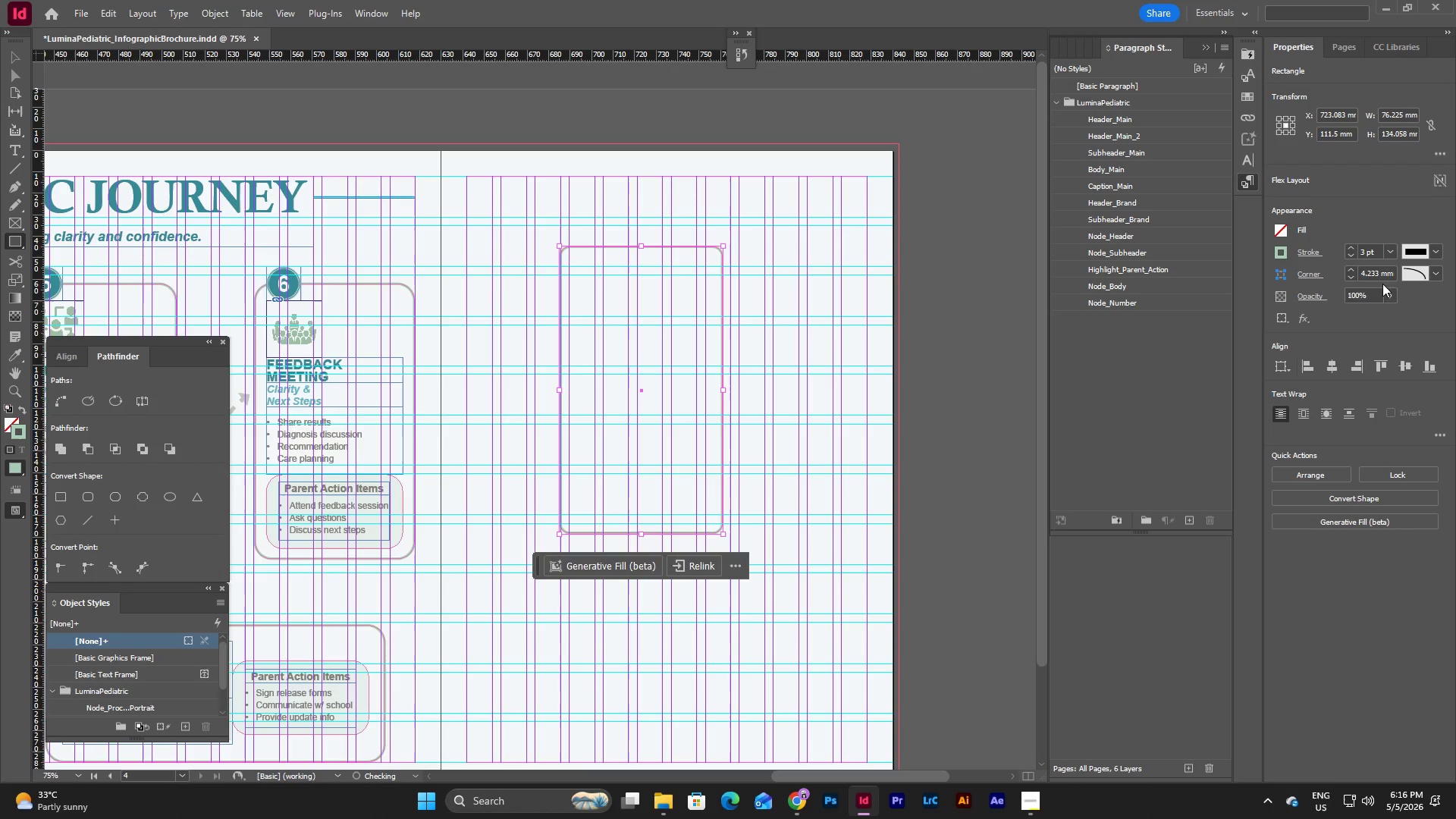 
left_click([1392, 270])
 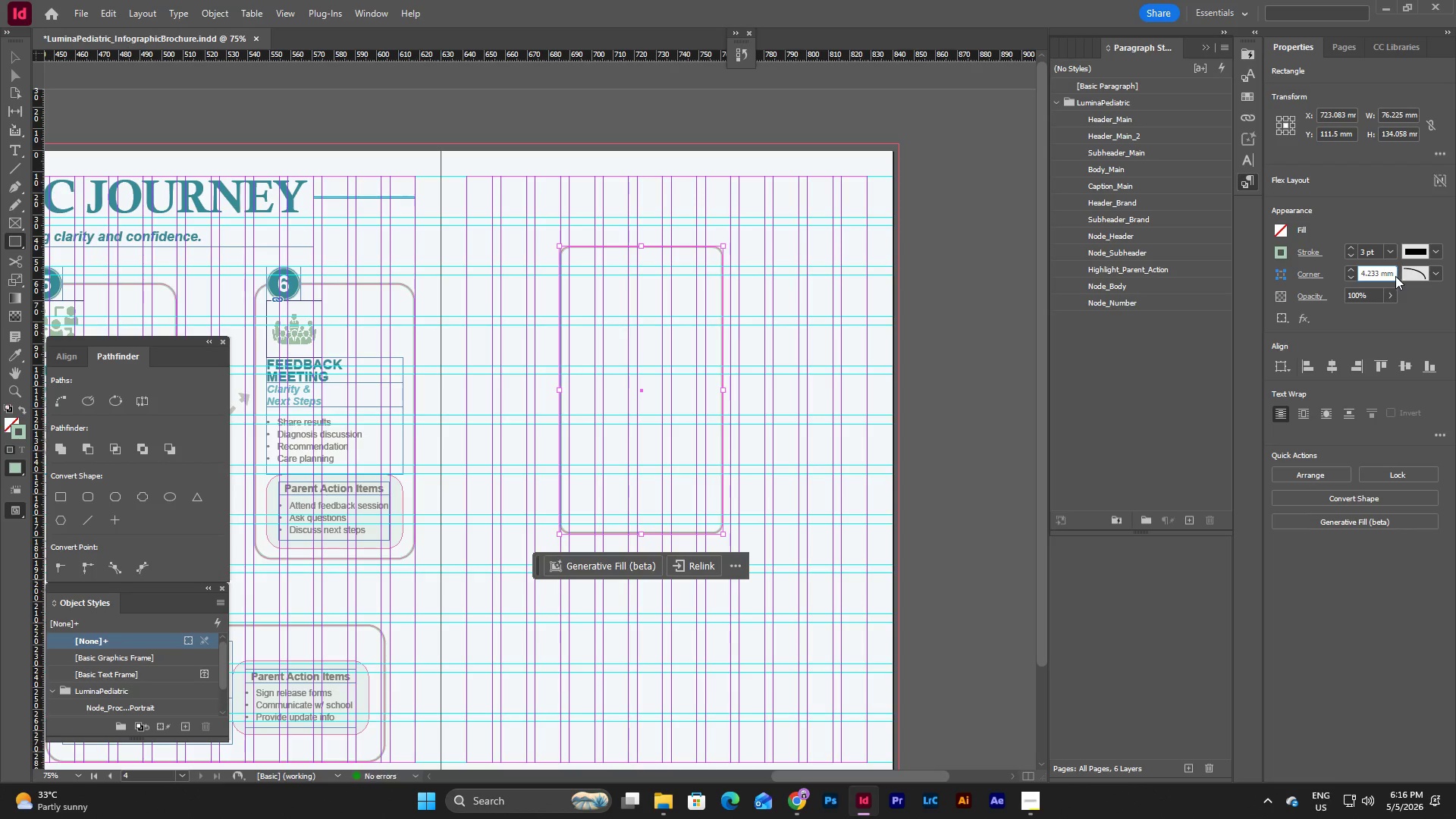 
left_click_drag(start_coordinate=[1394, 276], to_coordinate=[1354, 279])
 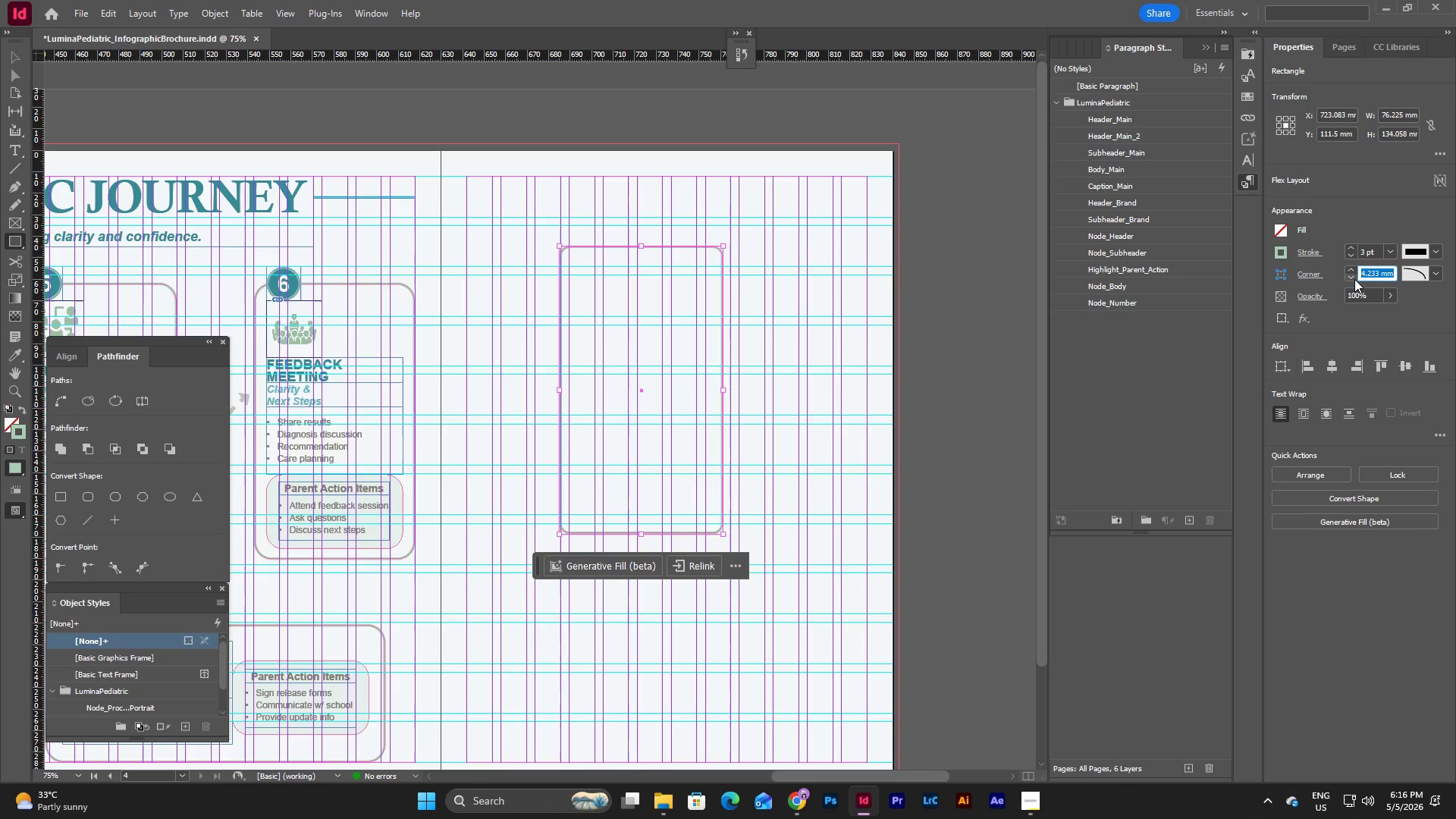 
key(Numpad8)
 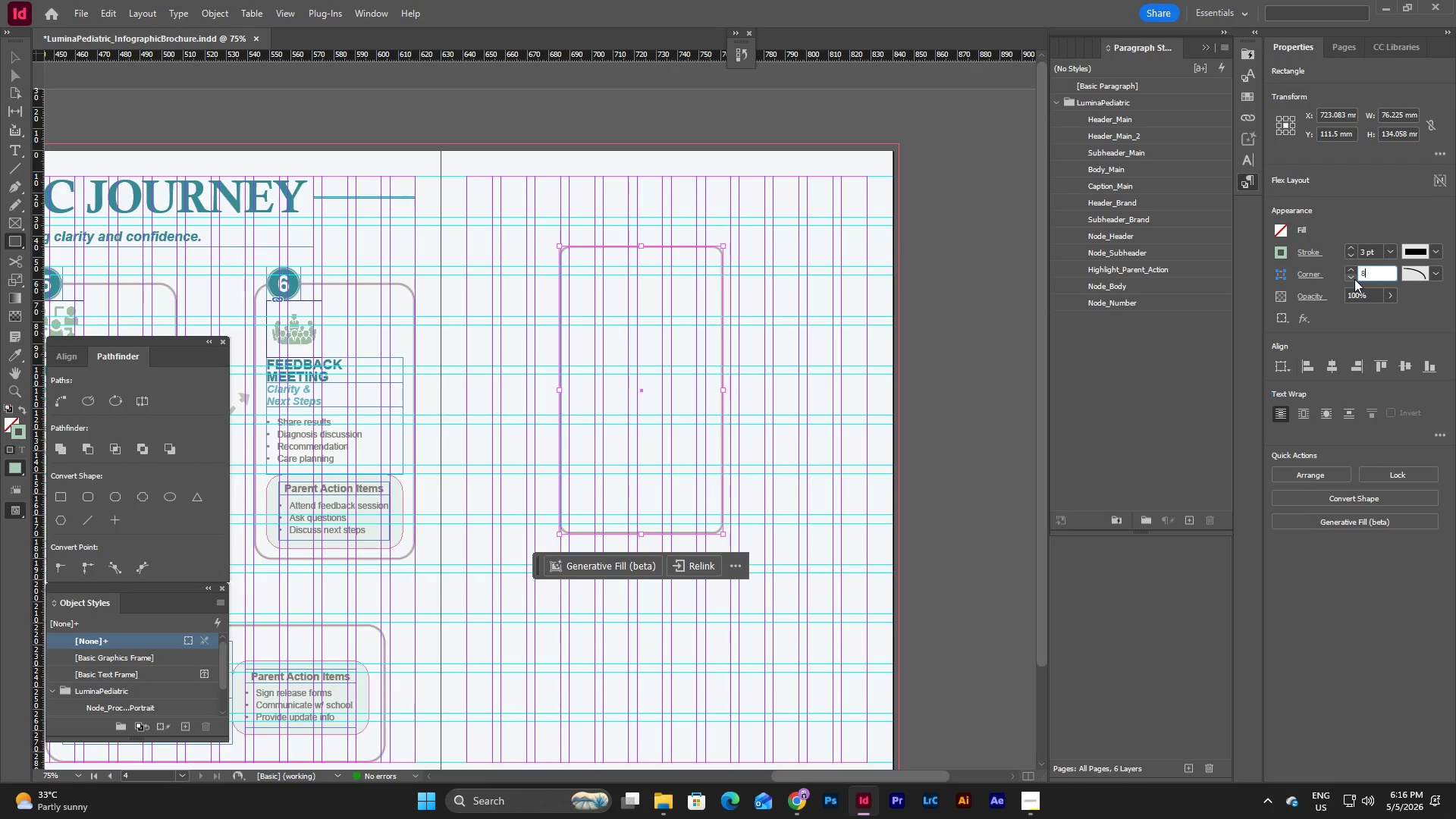 
key(NumpadEnter)
 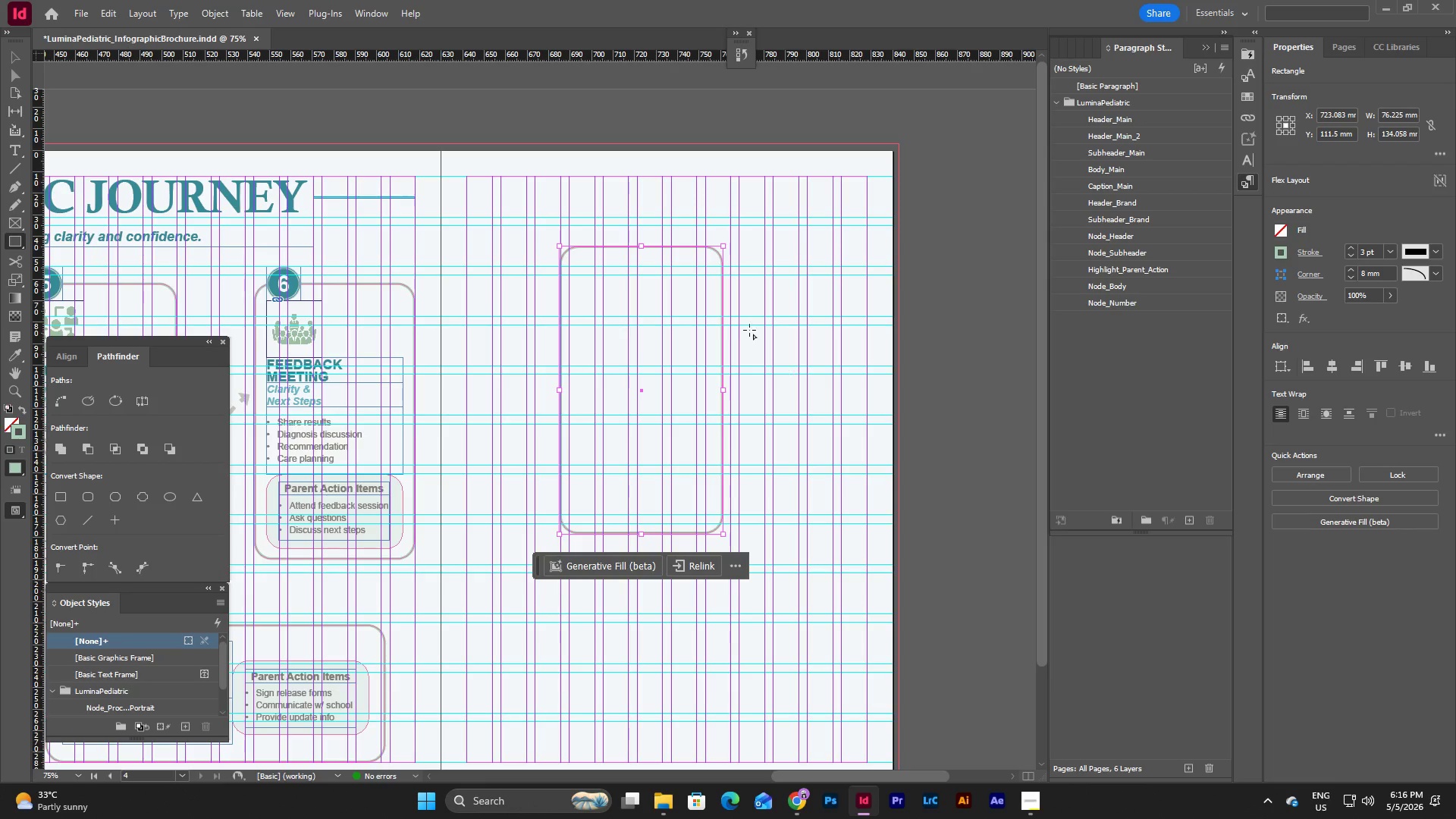 
key(Escape)
 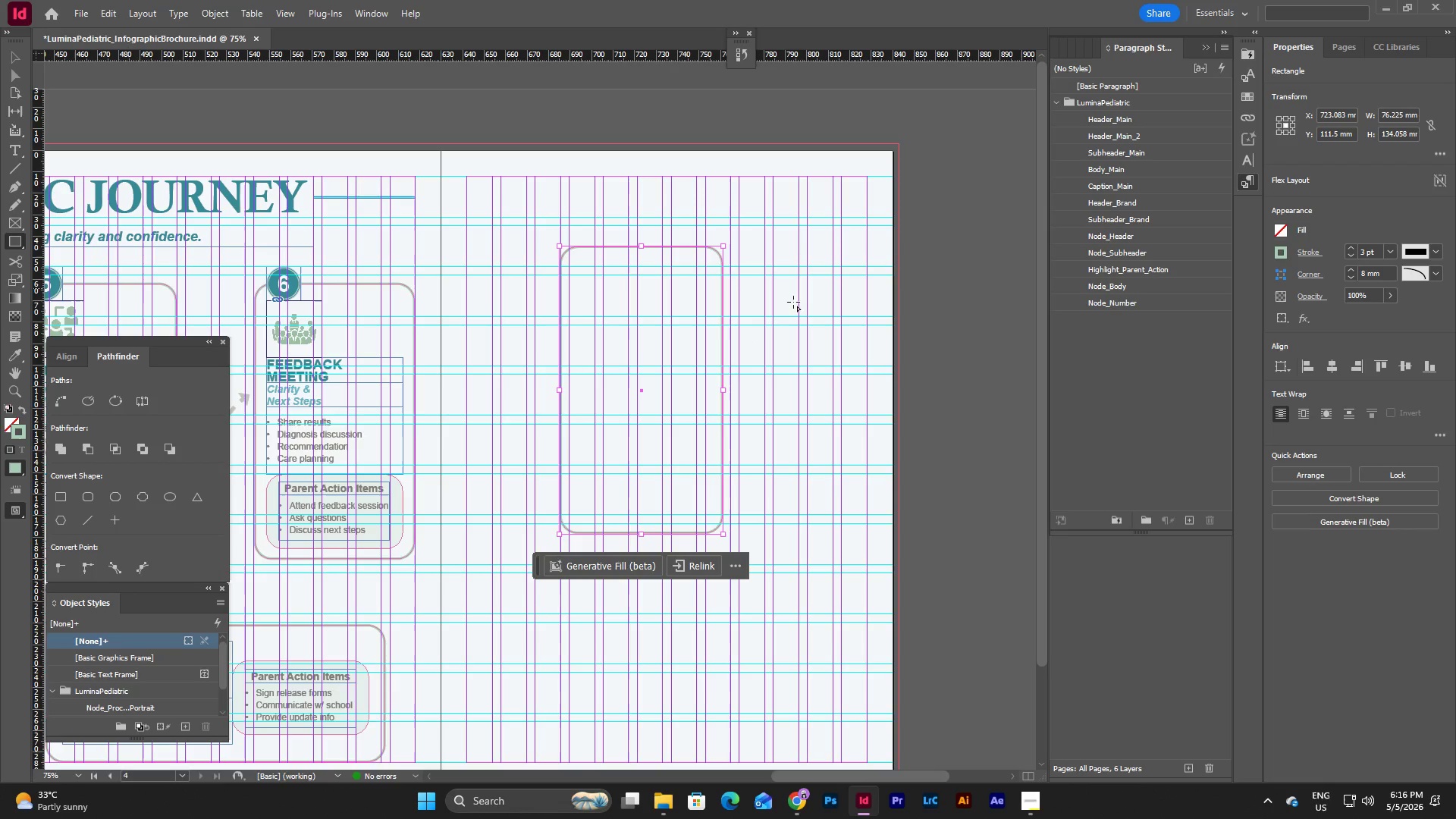 
key(V)
 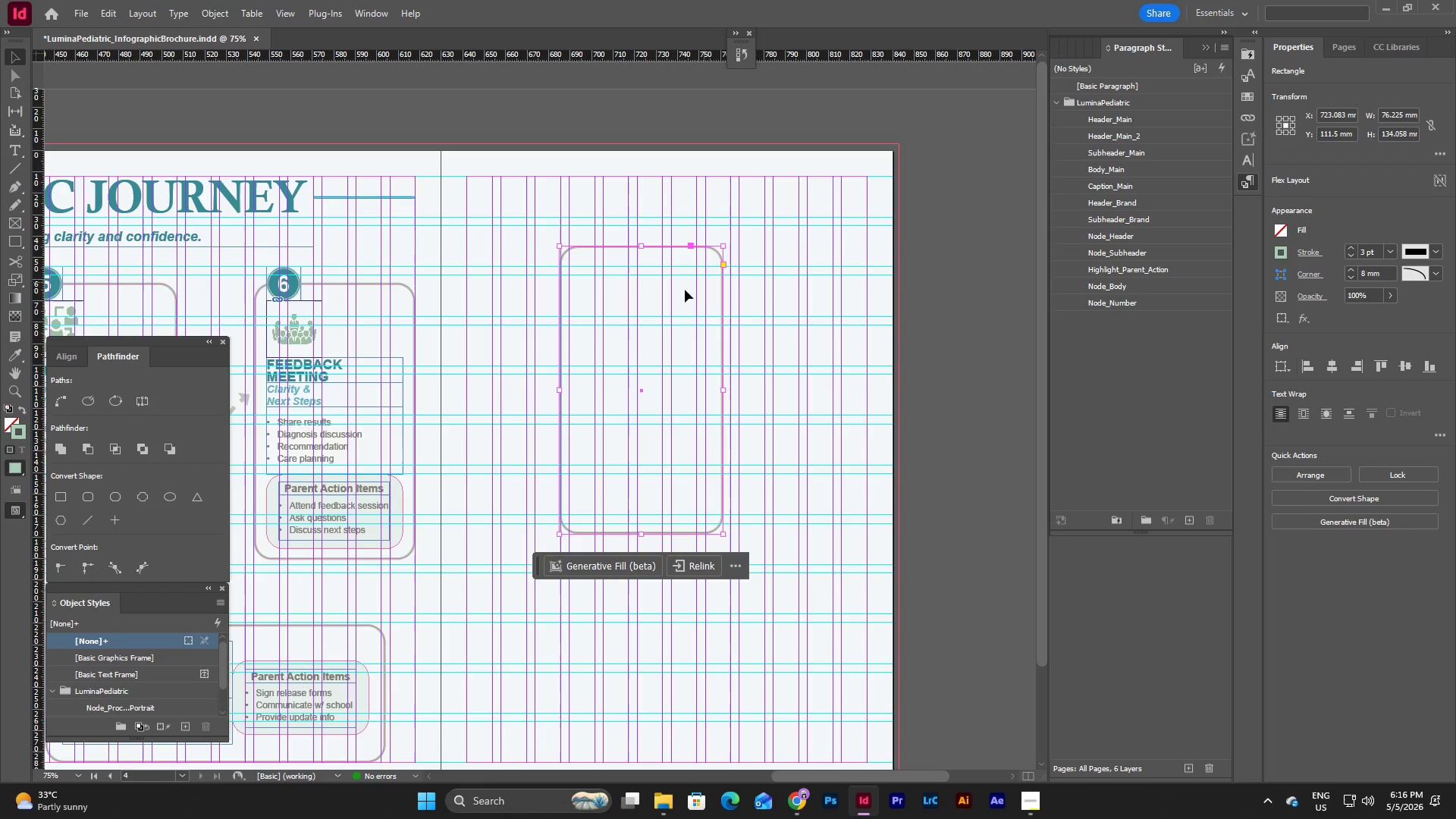 
left_click_drag(start_coordinate=[683, 293], to_coordinate=[712, 391])
 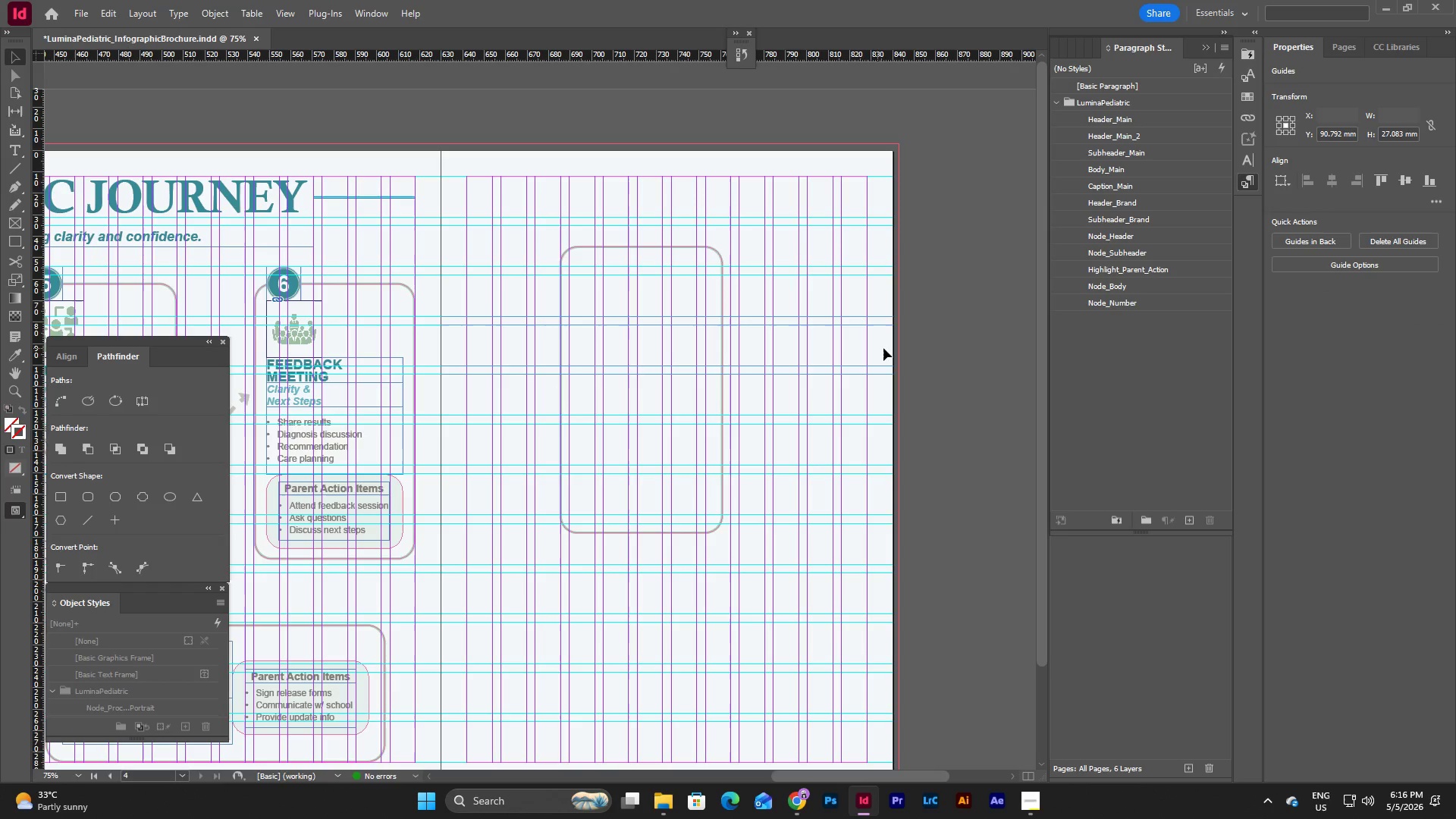 
left_click([928, 350])
 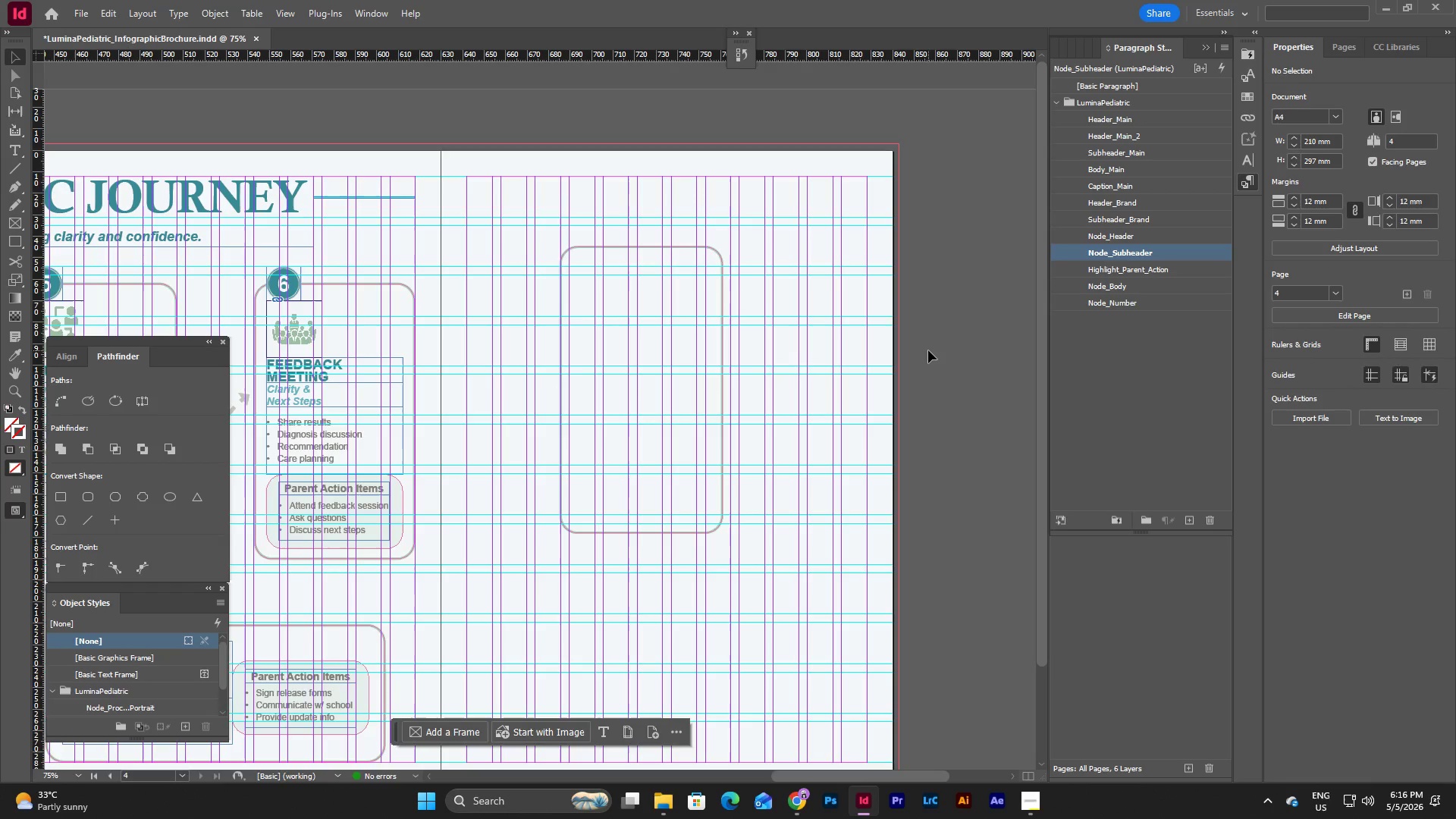 
key(W)
 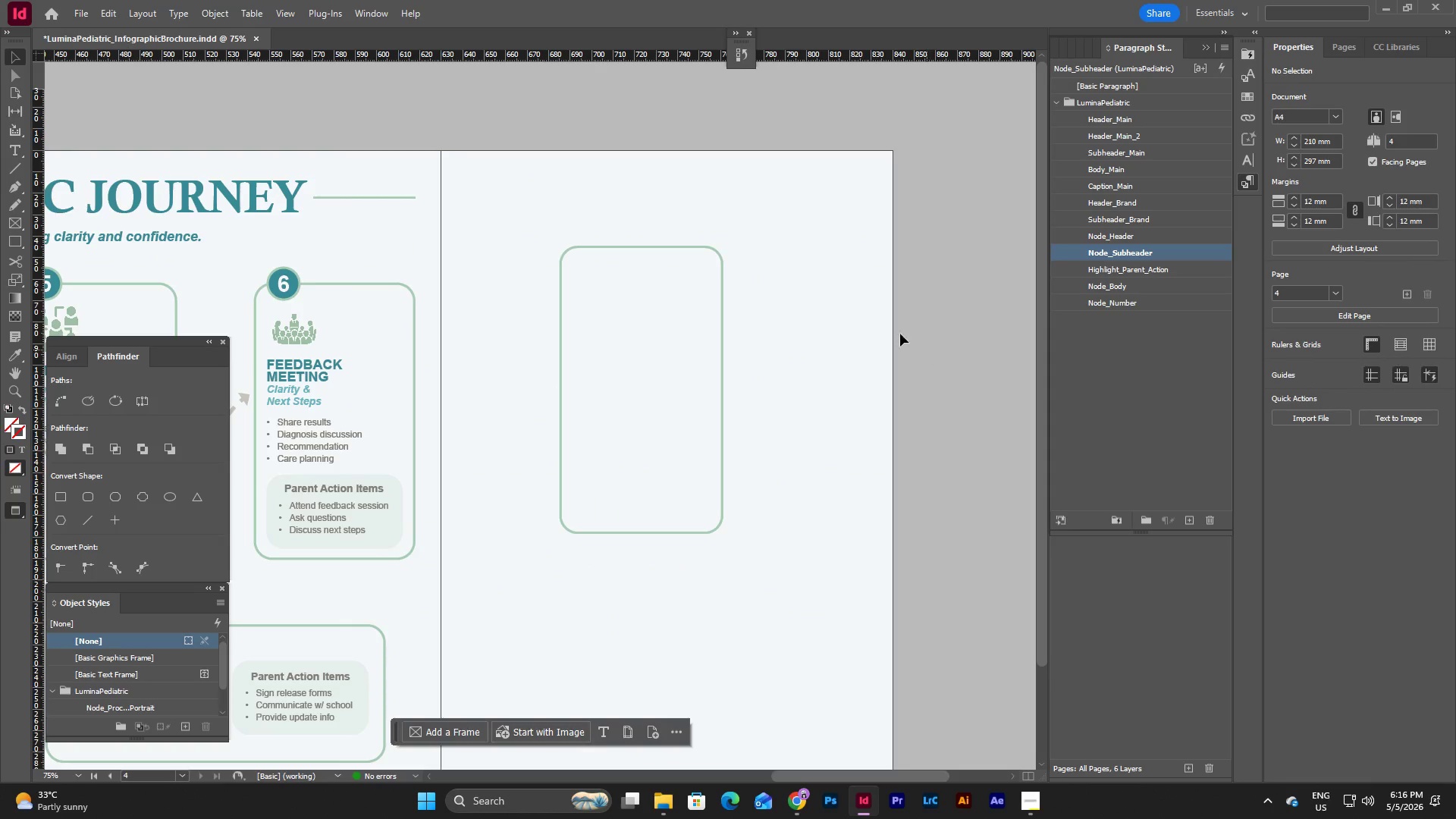 
key(W)
 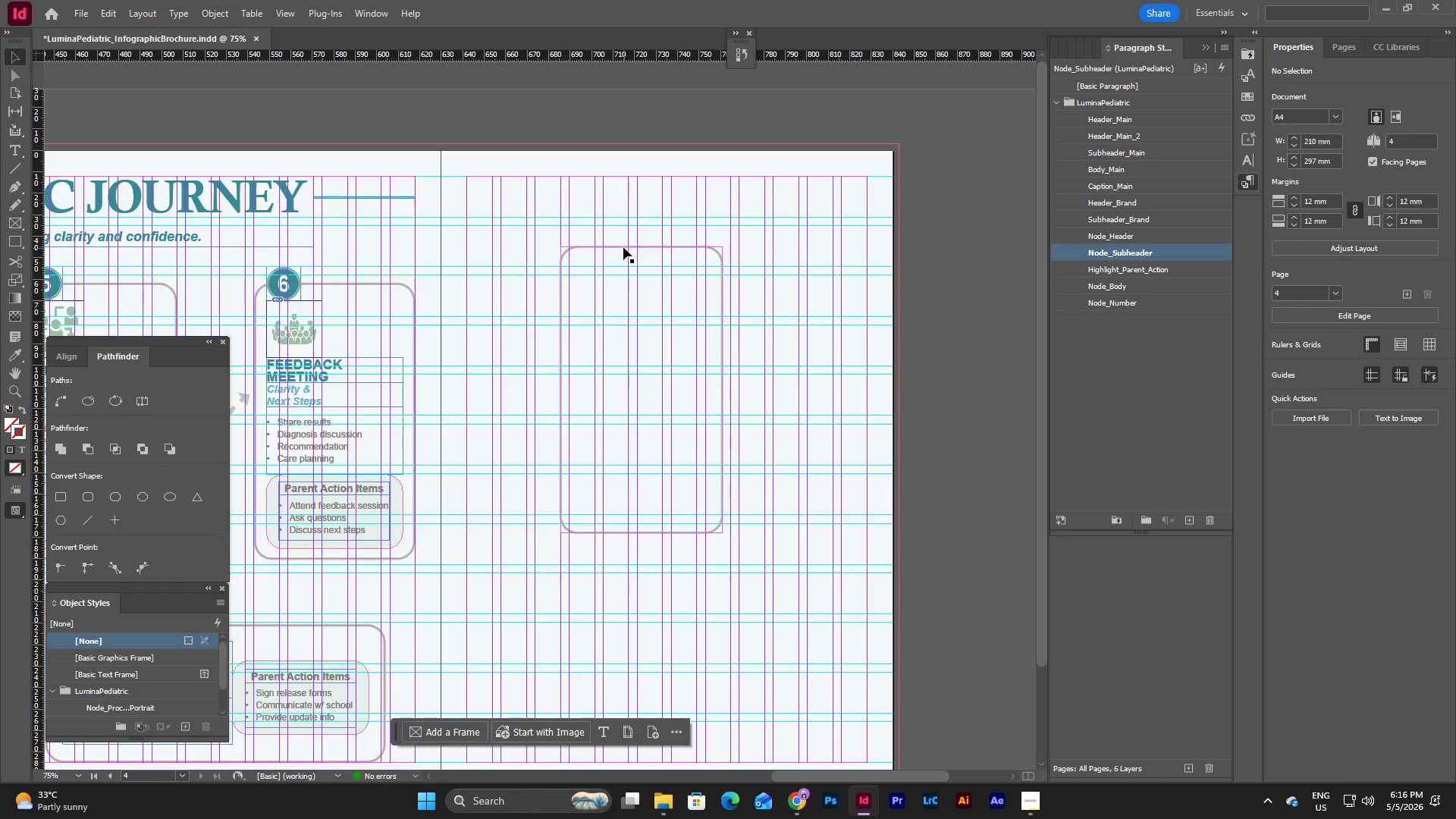 
left_click_drag(start_coordinate=[622, 247], to_coordinate=[562, 209])
 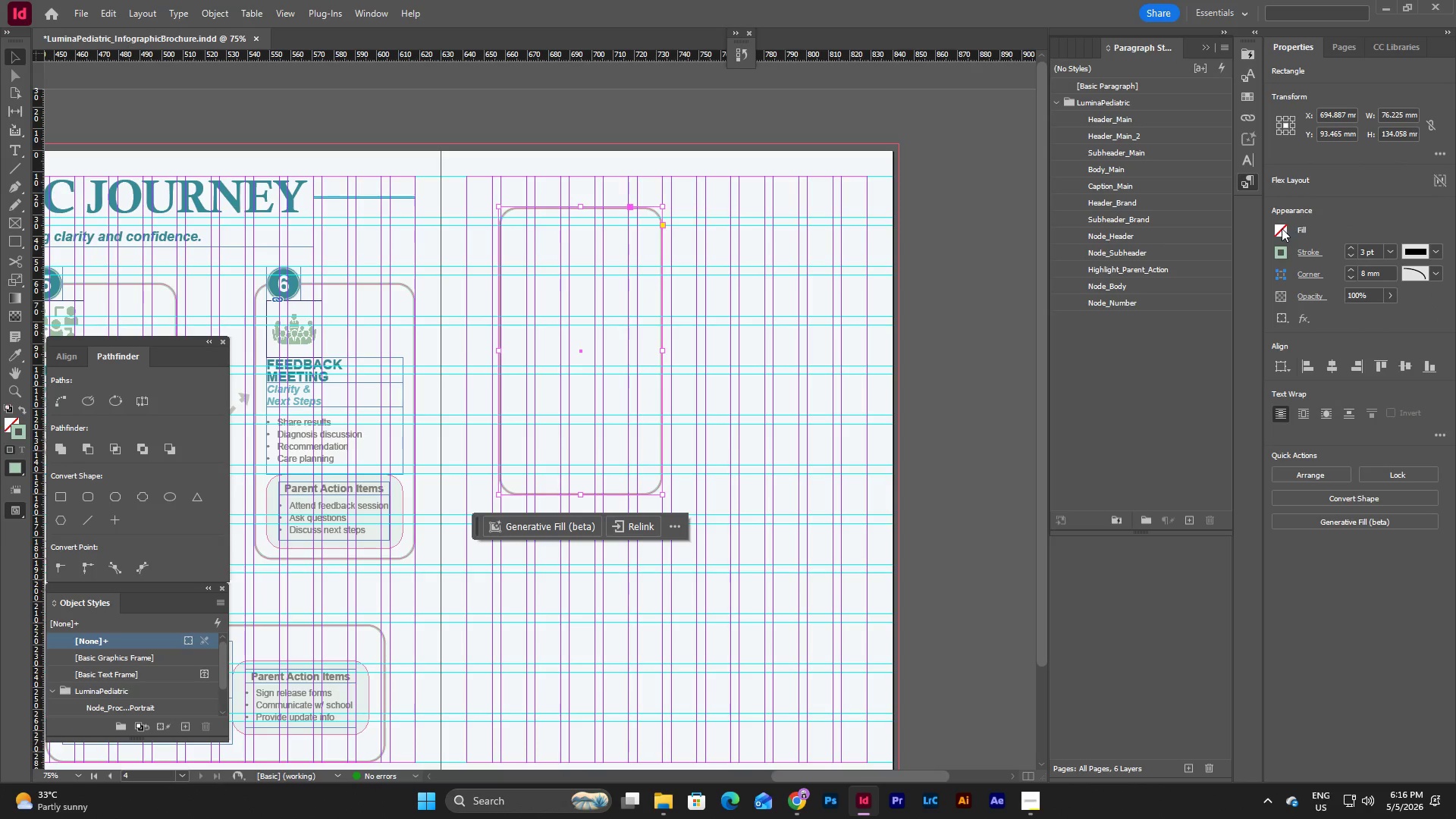 
left_click([1282, 256])
 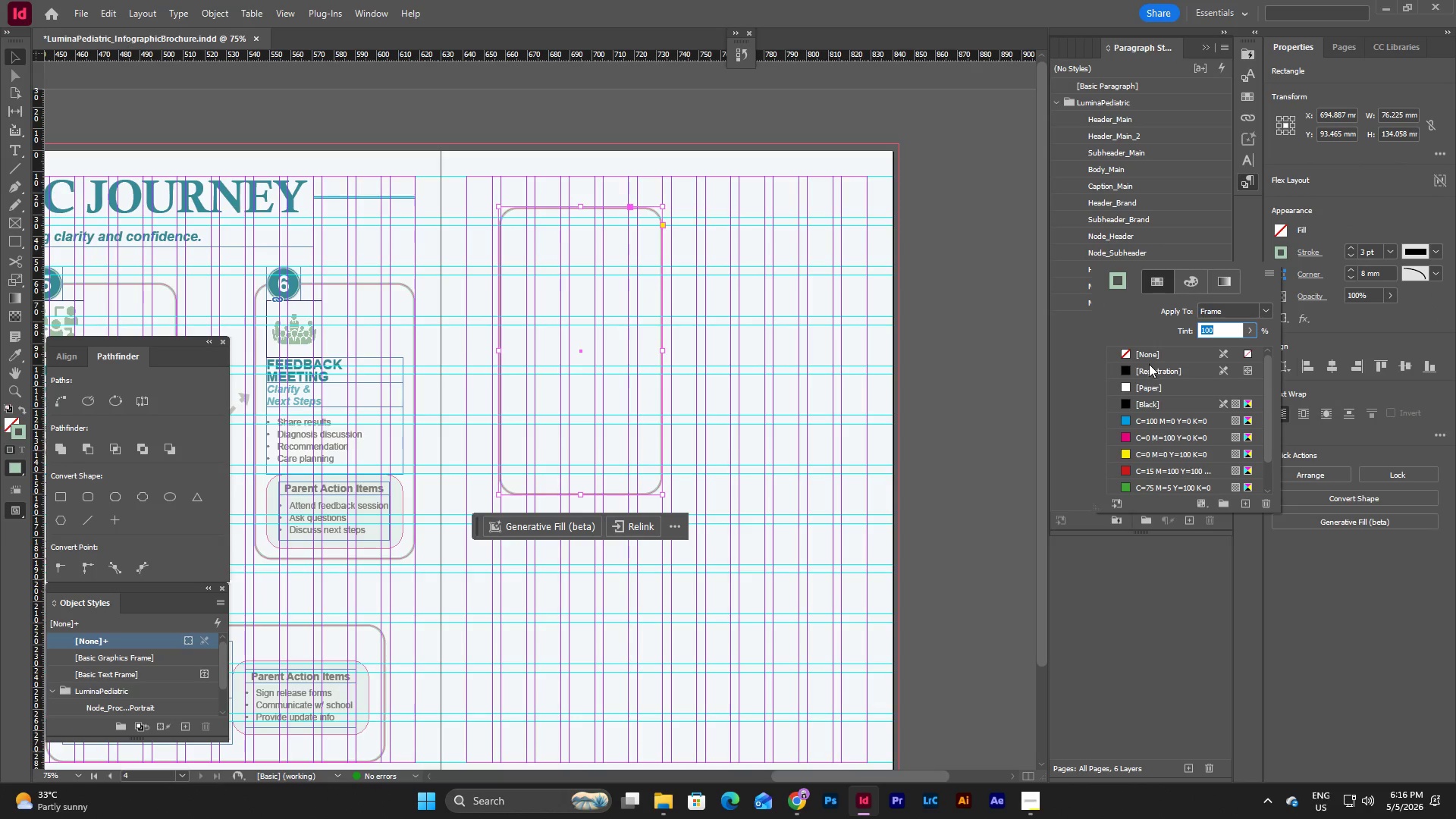 
left_click([1149, 356])
 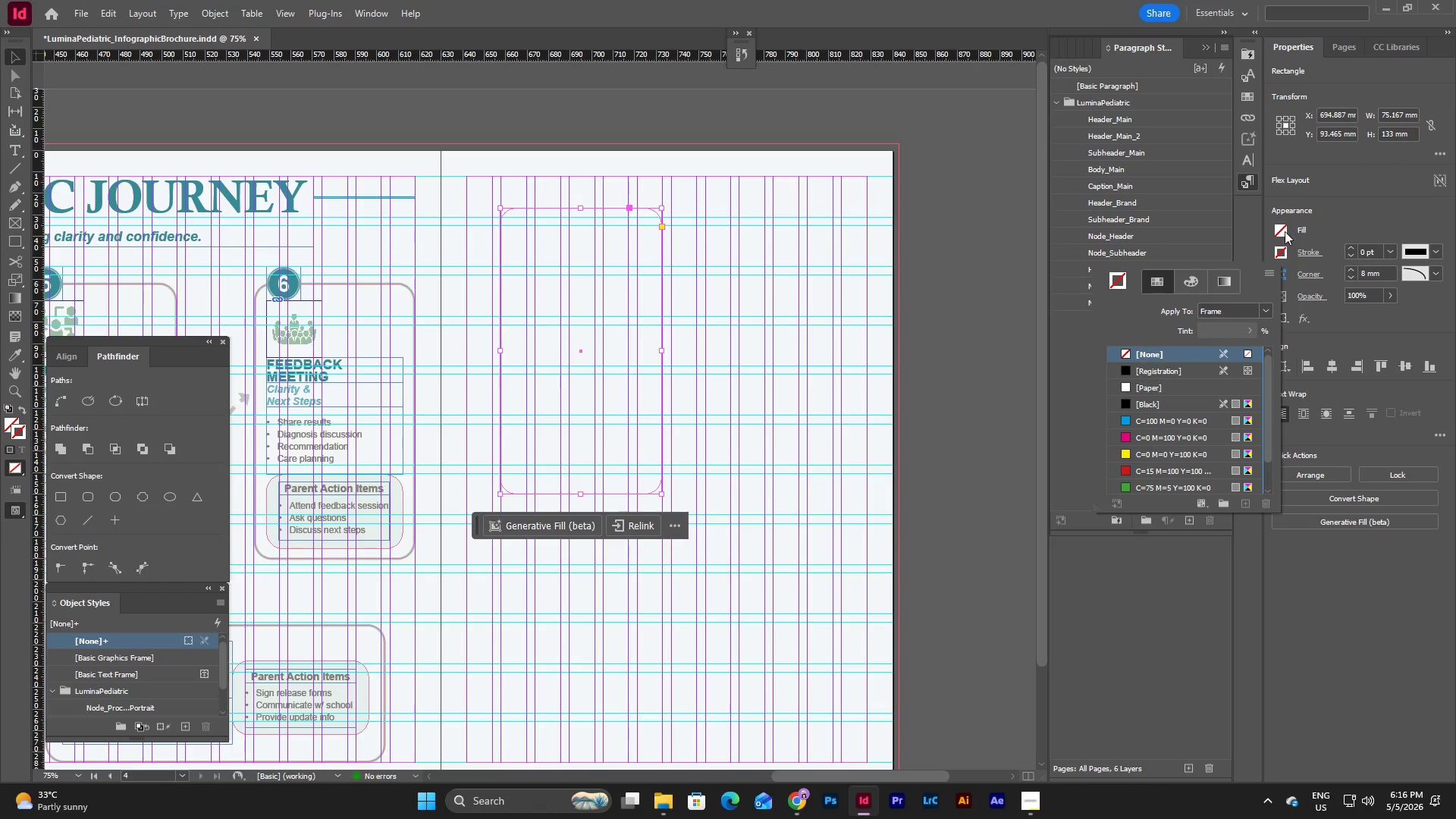 
left_click([1283, 228])
 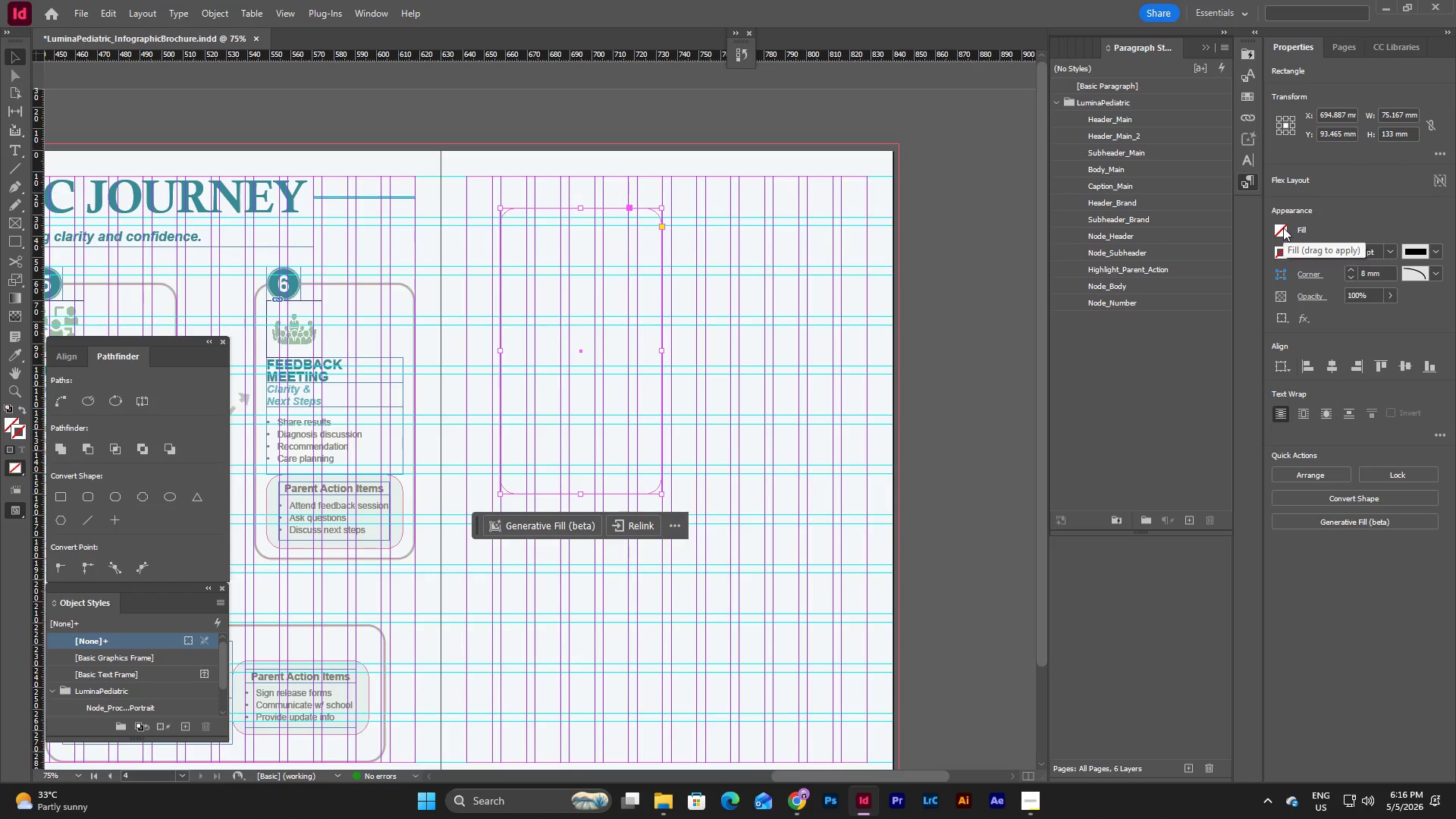 
left_click([1283, 228])
 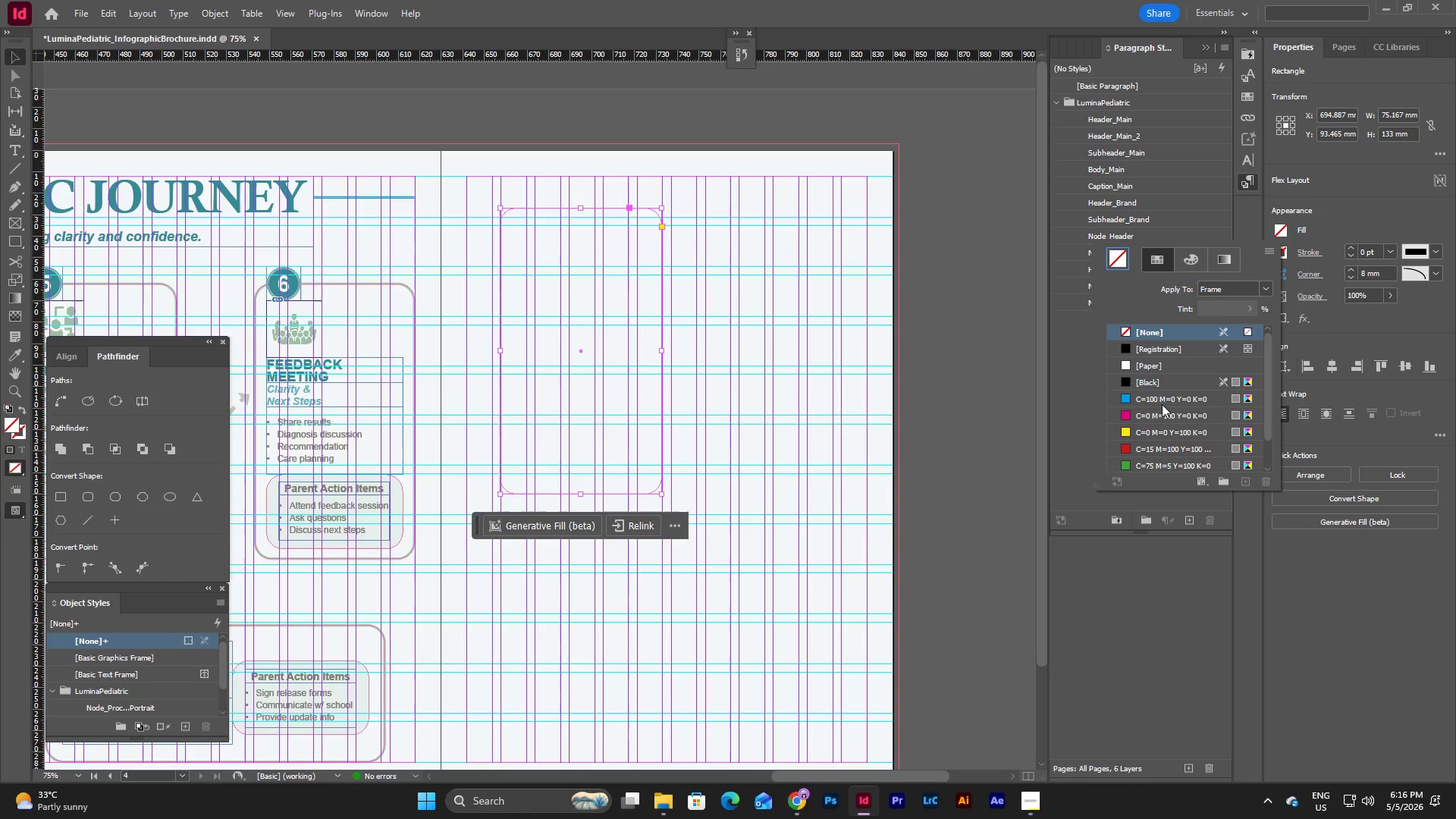 
scroll: coordinate [1162, 405], scroll_direction: down, amount: 5.0
 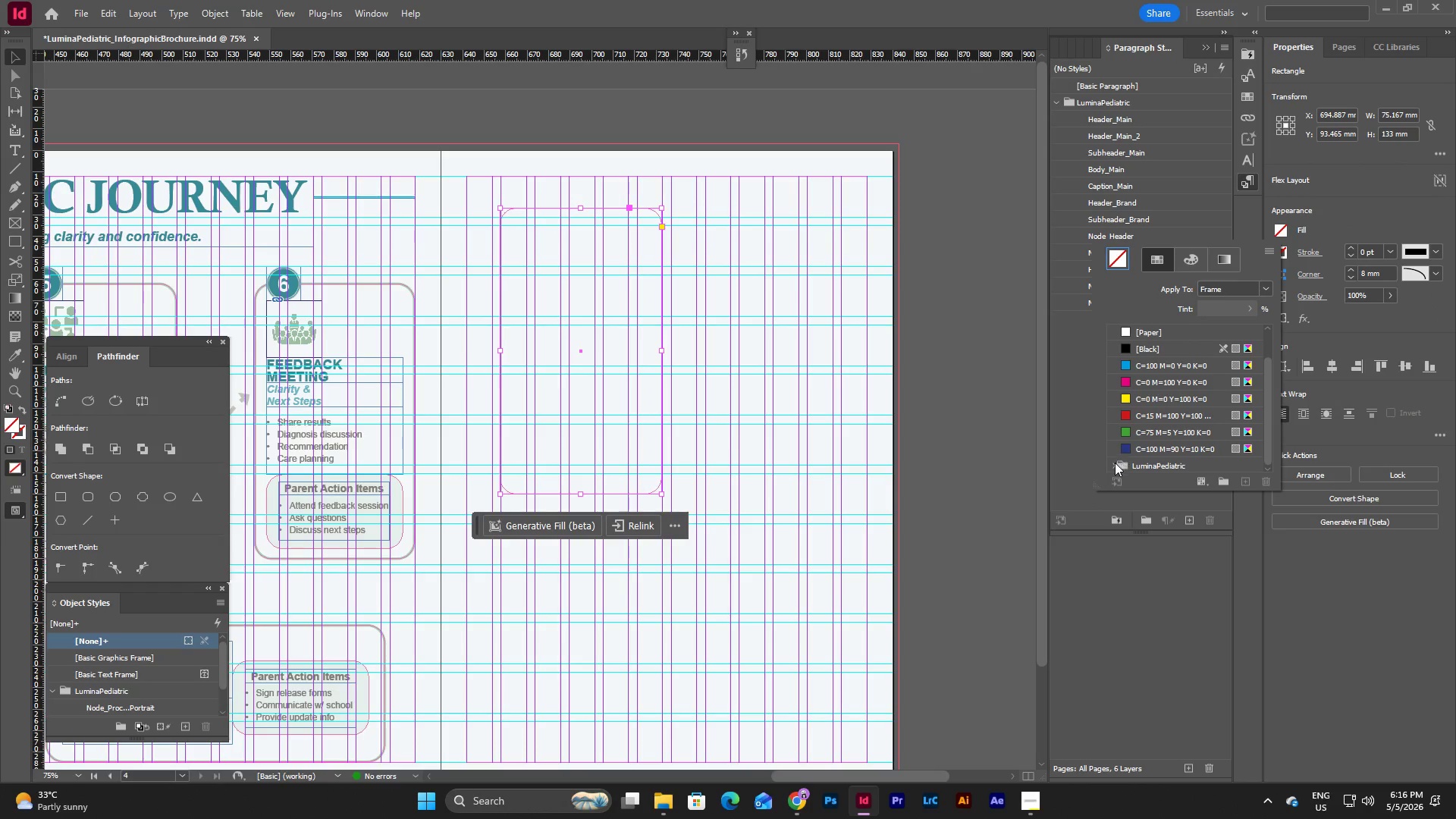 
left_click([1112, 463])
 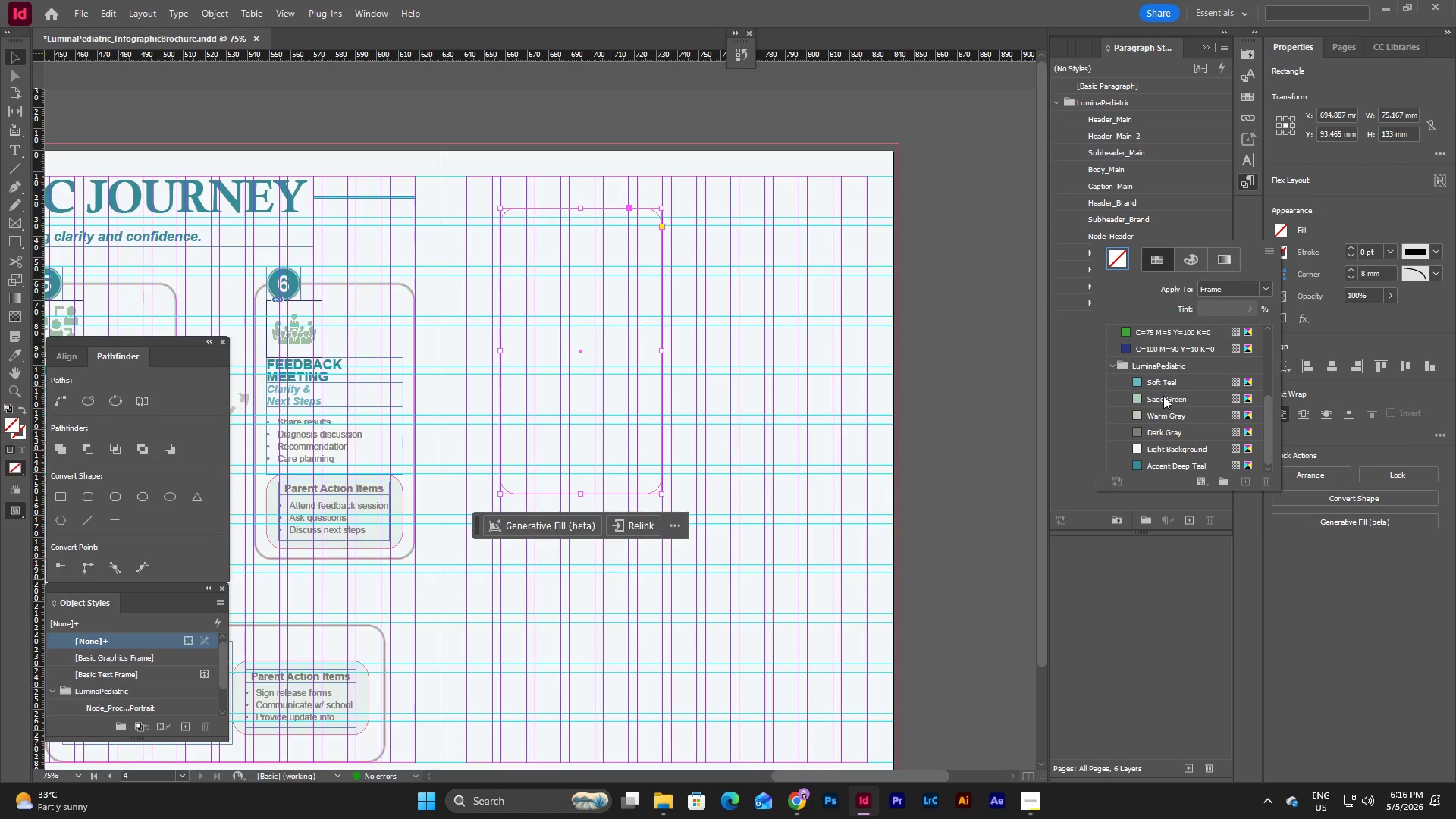 
left_click([1163, 396])
 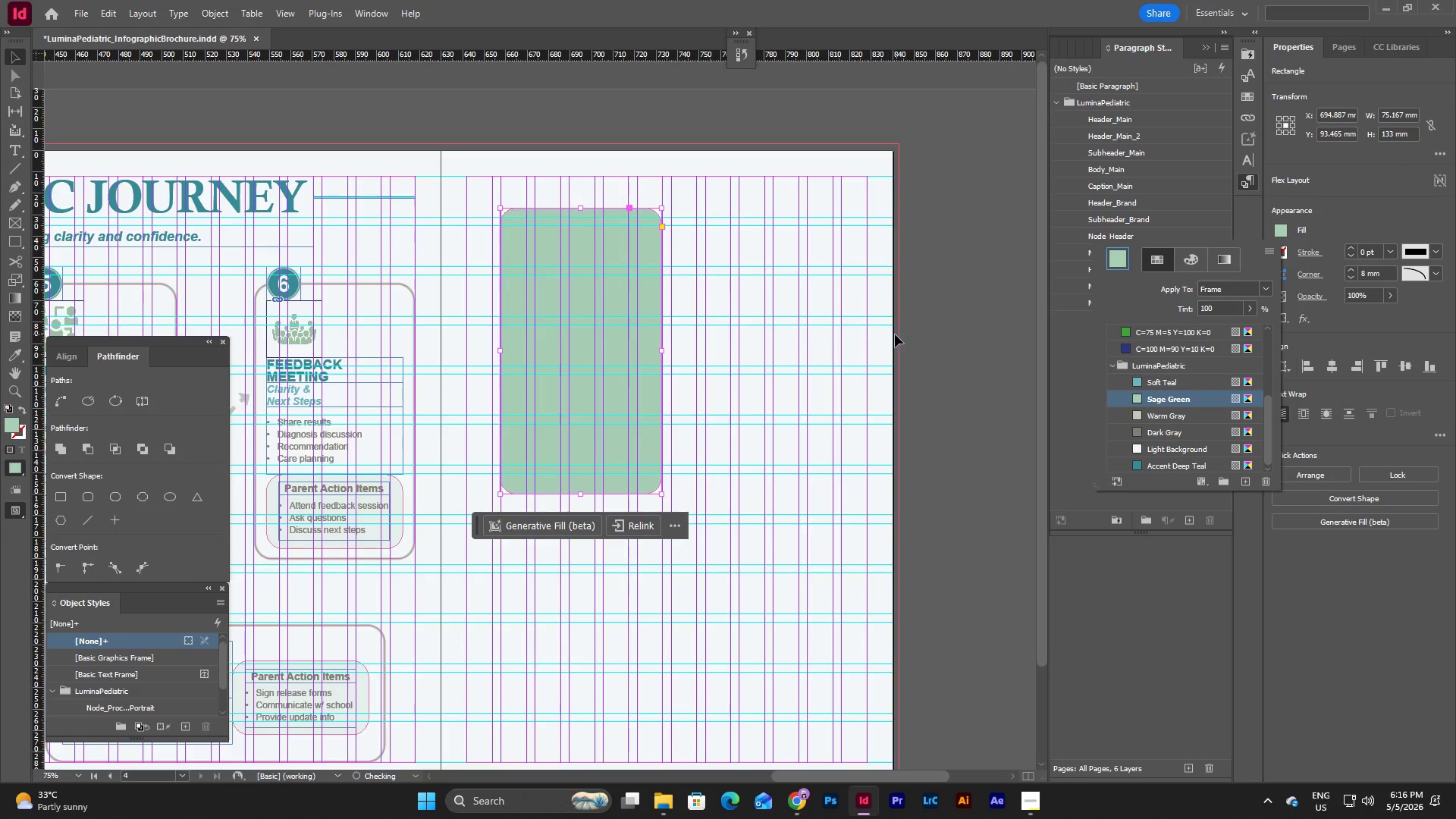 
left_click([937, 342])
 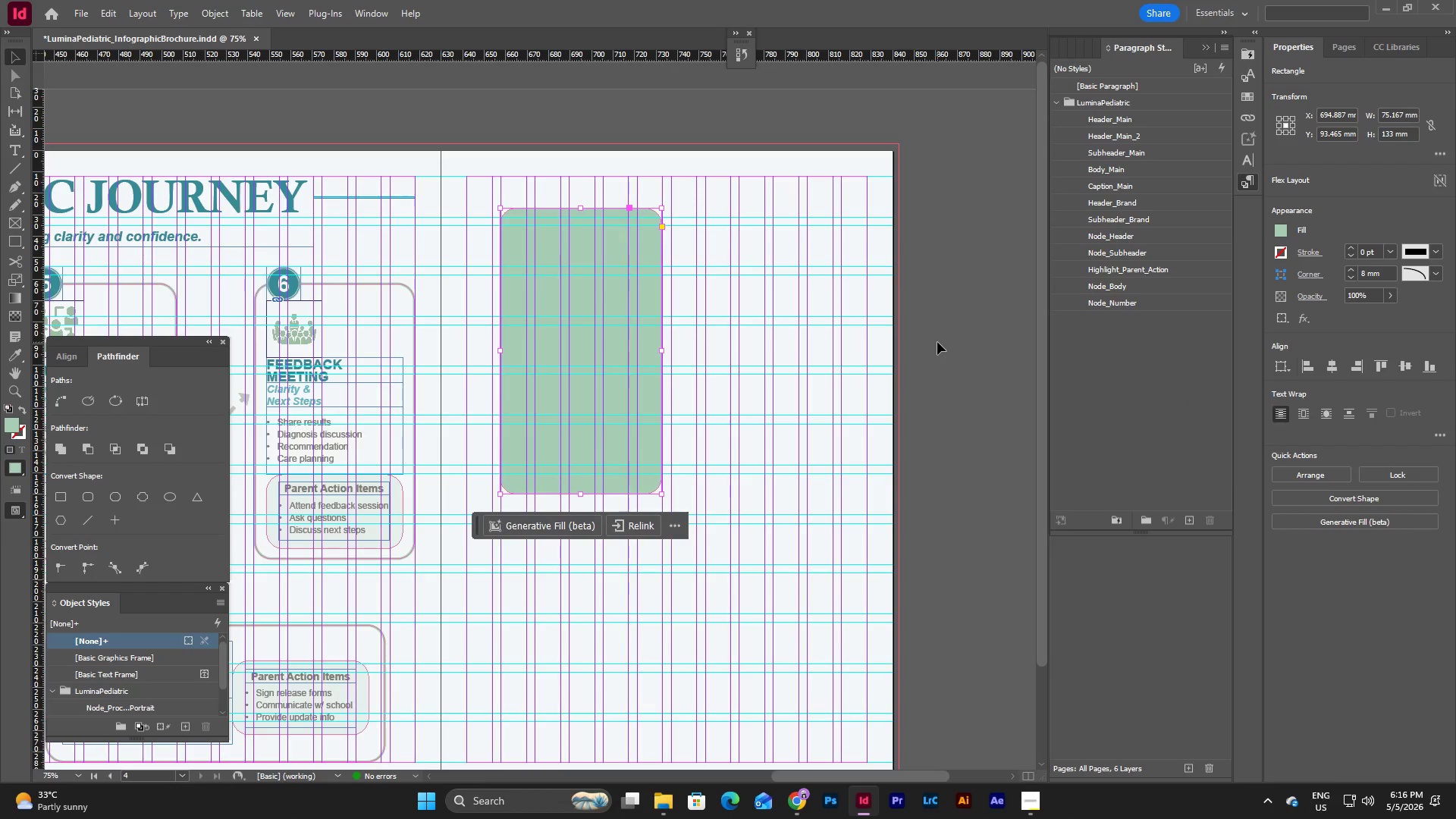 
left_click([937, 342])
 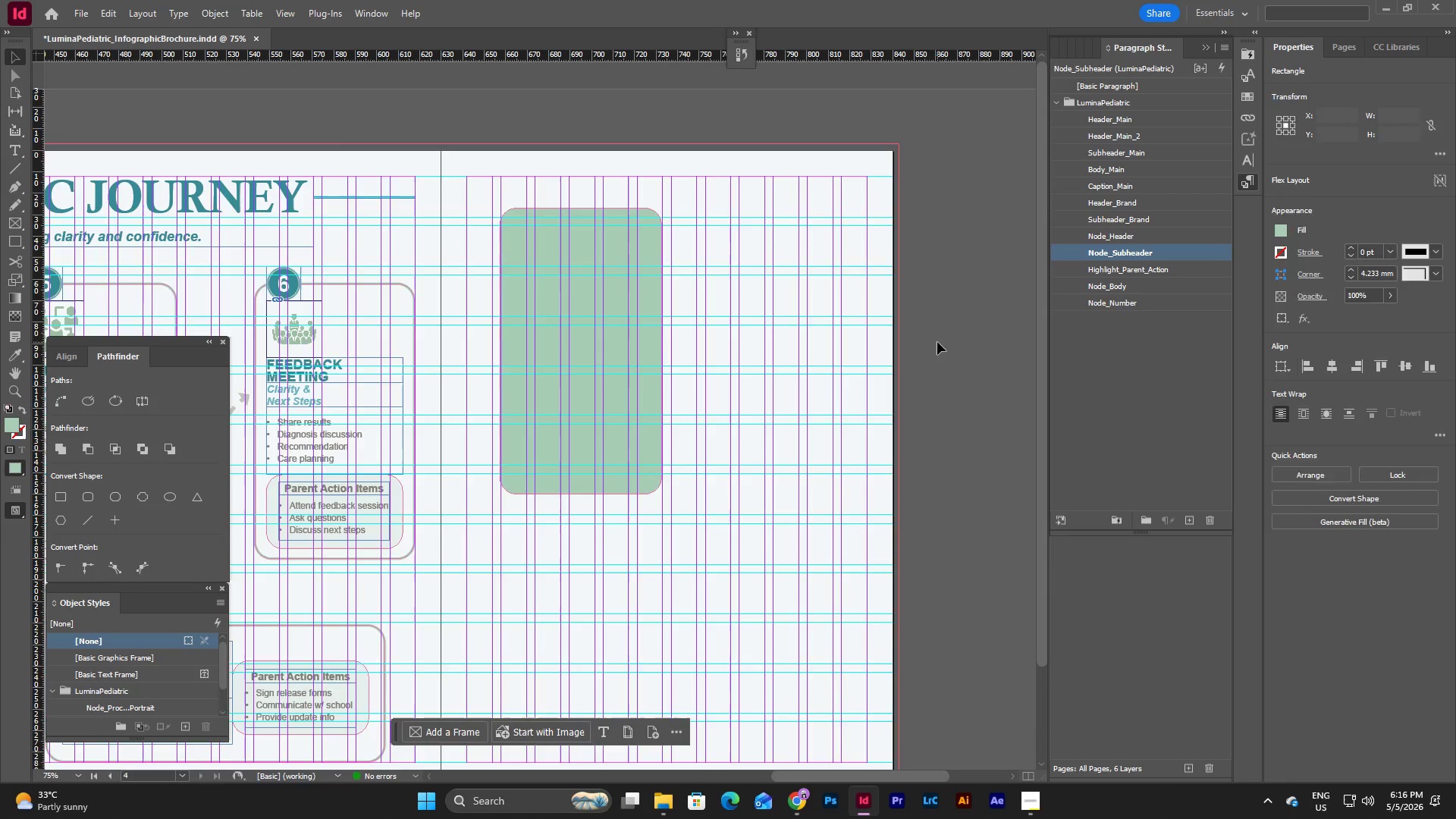 
key(W)
 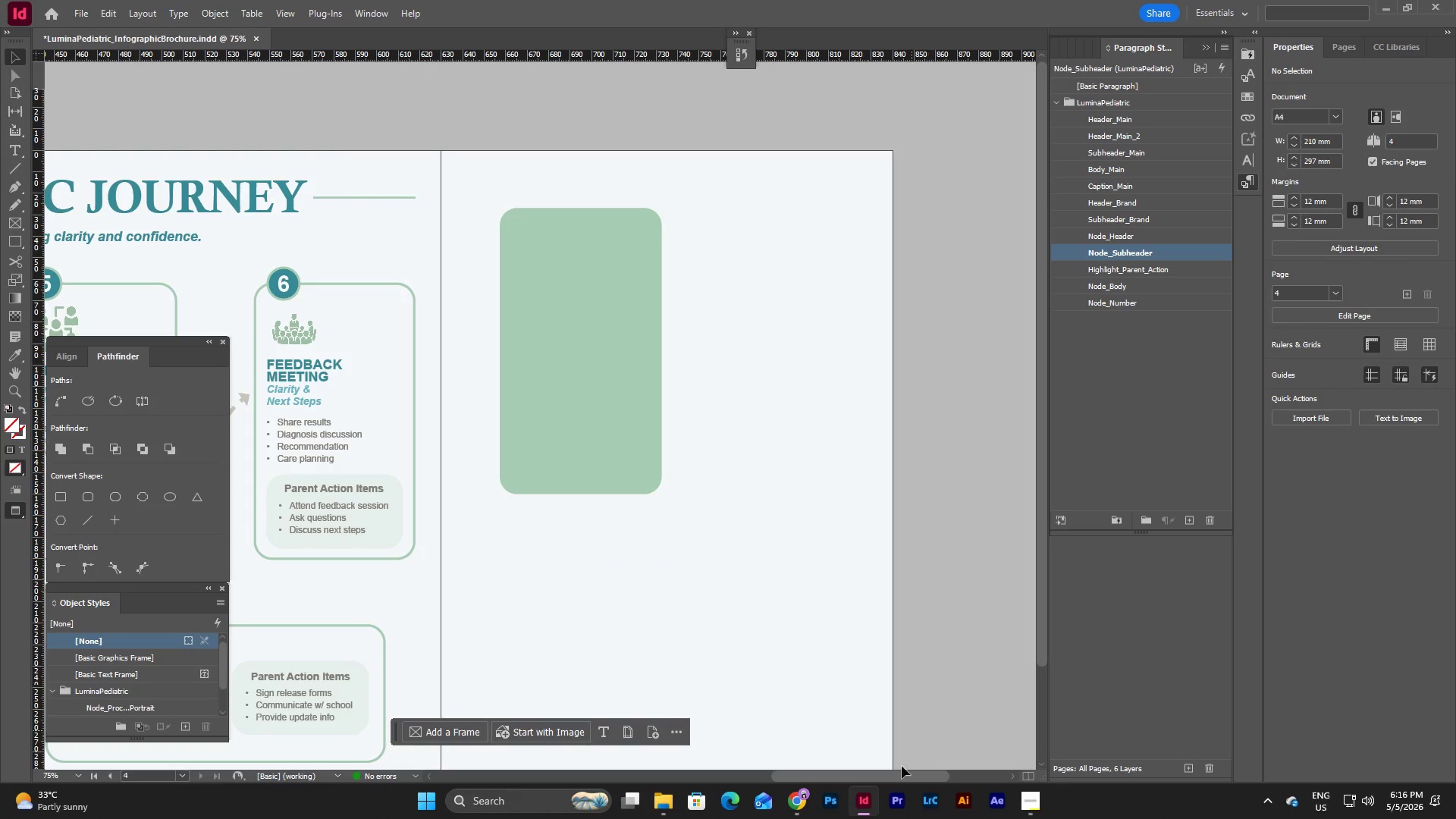 
left_click_drag(start_coordinate=[904, 776], to_coordinate=[858, 750])
 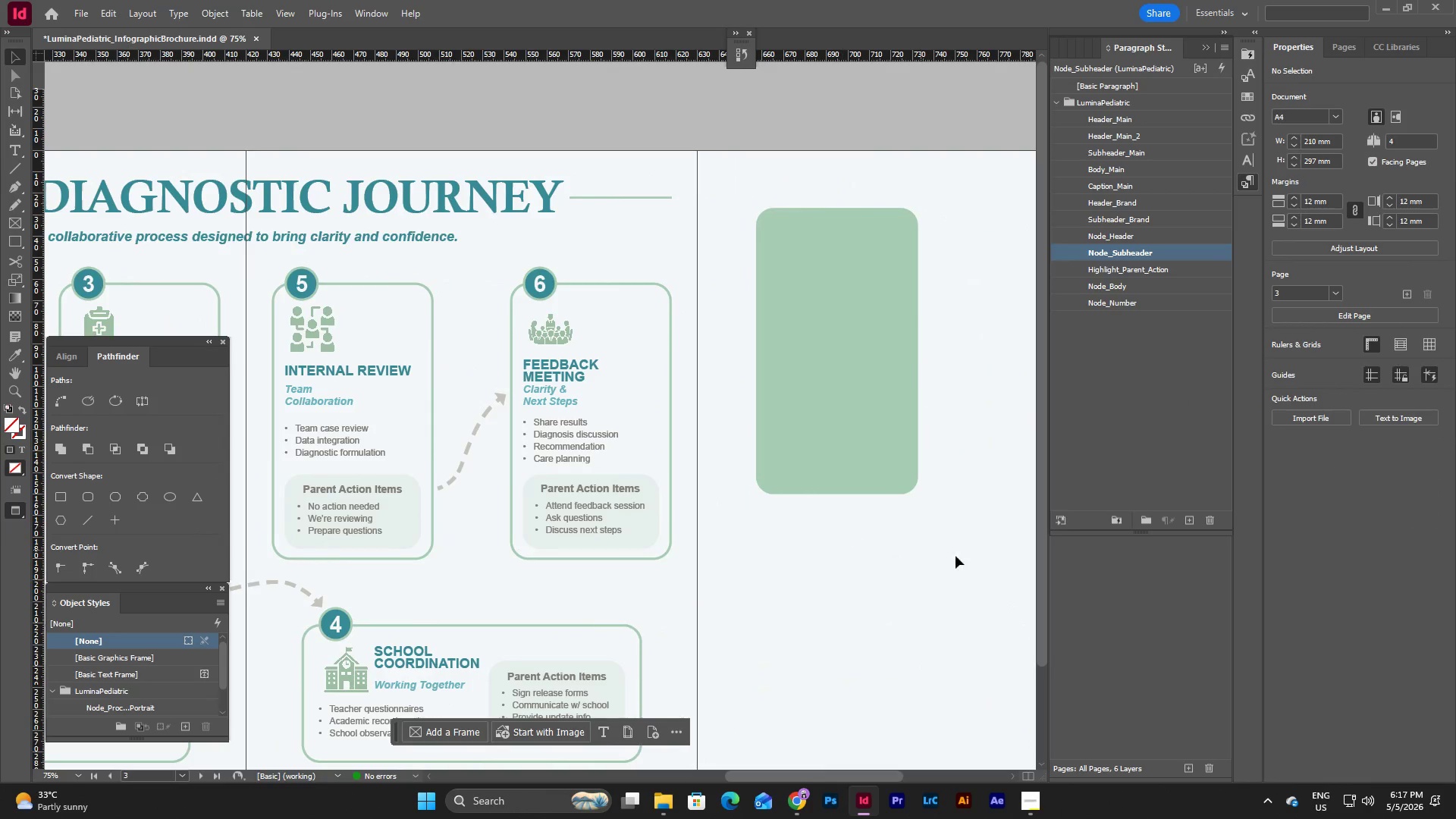 
scroll: coordinate [991, 560], scroll_direction: up, amount: 2.0
 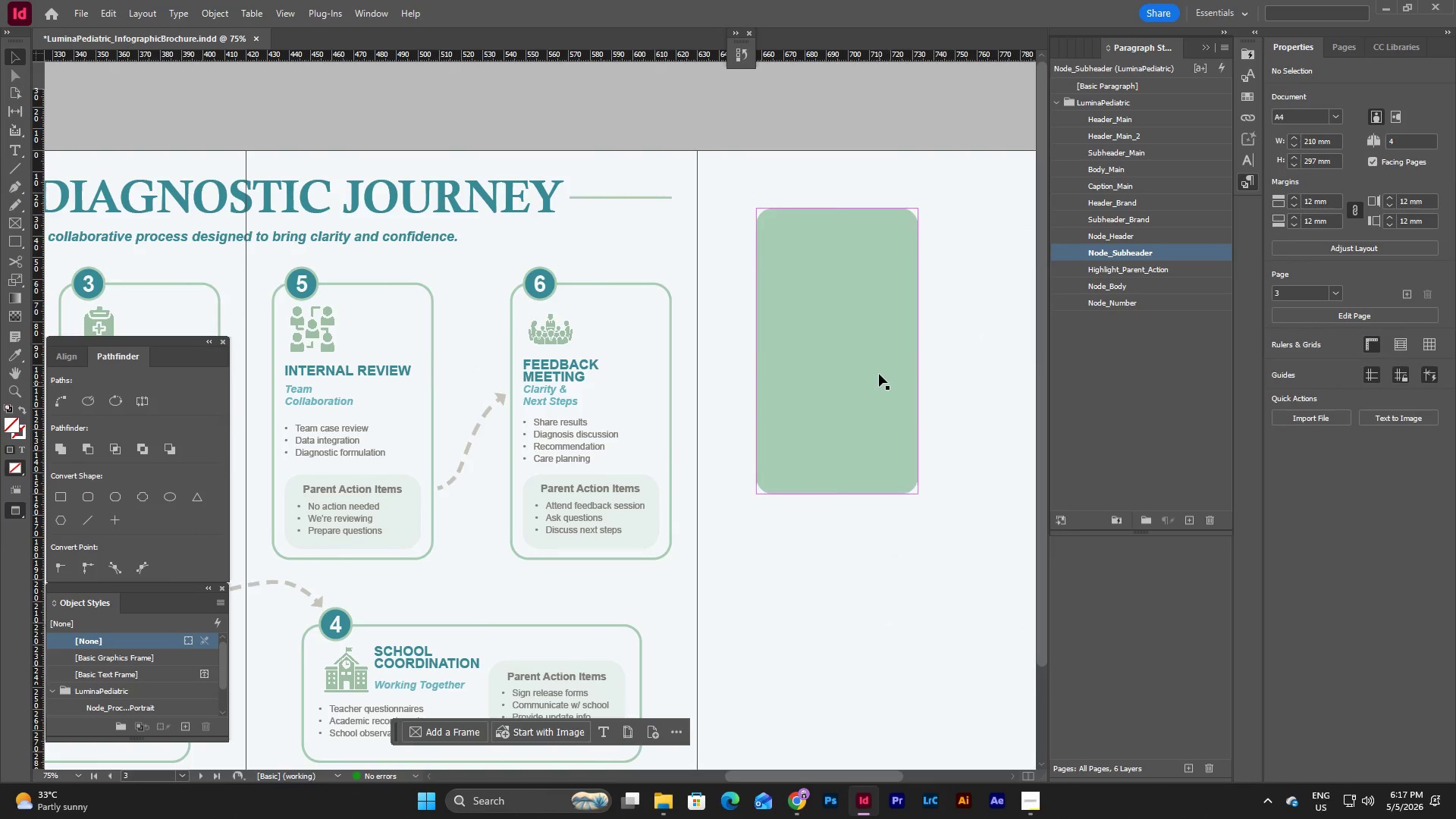 
left_click([879, 374])
 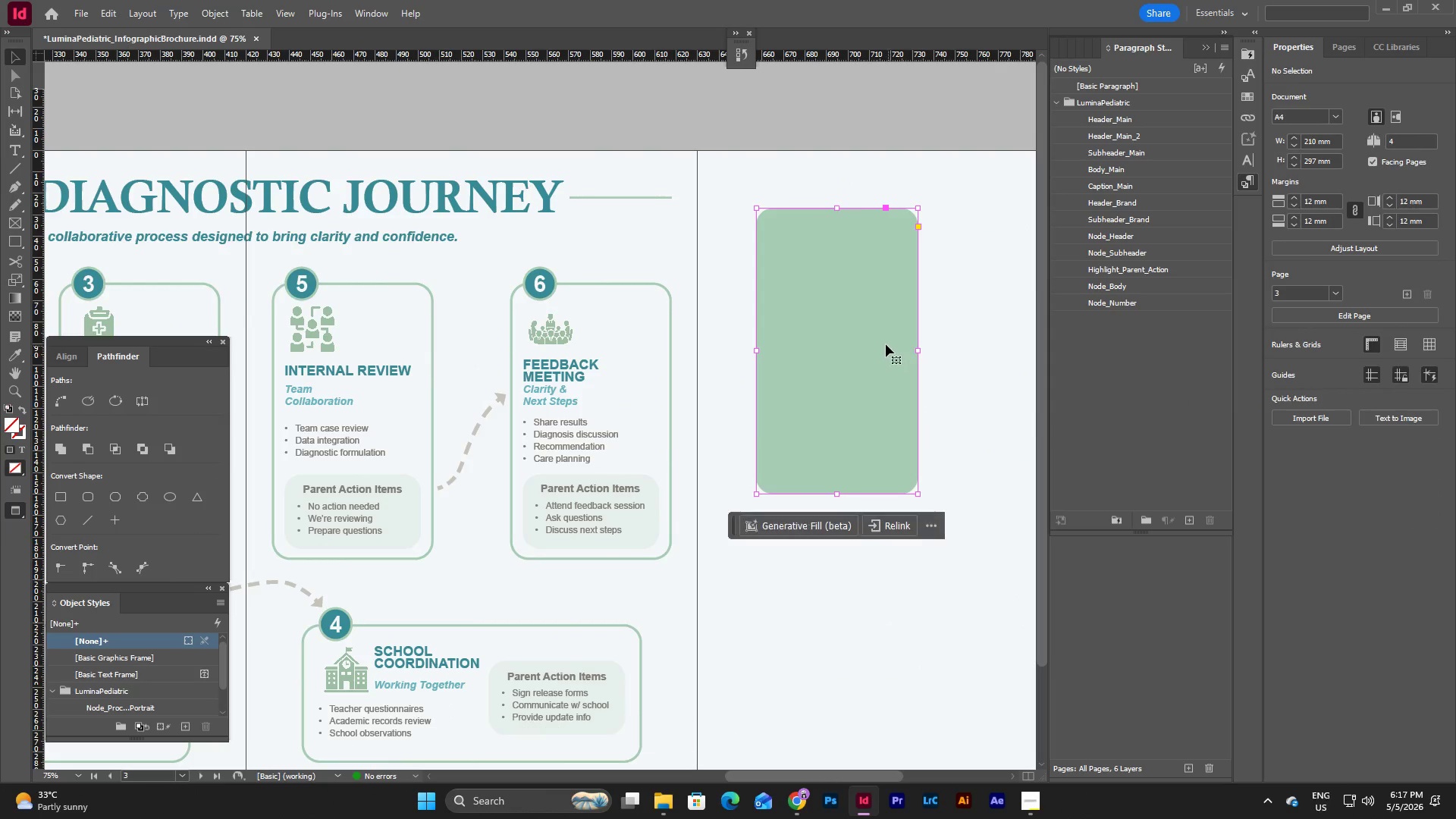 
left_click_drag(start_coordinate=[886, 344], to_coordinate=[868, 333])
 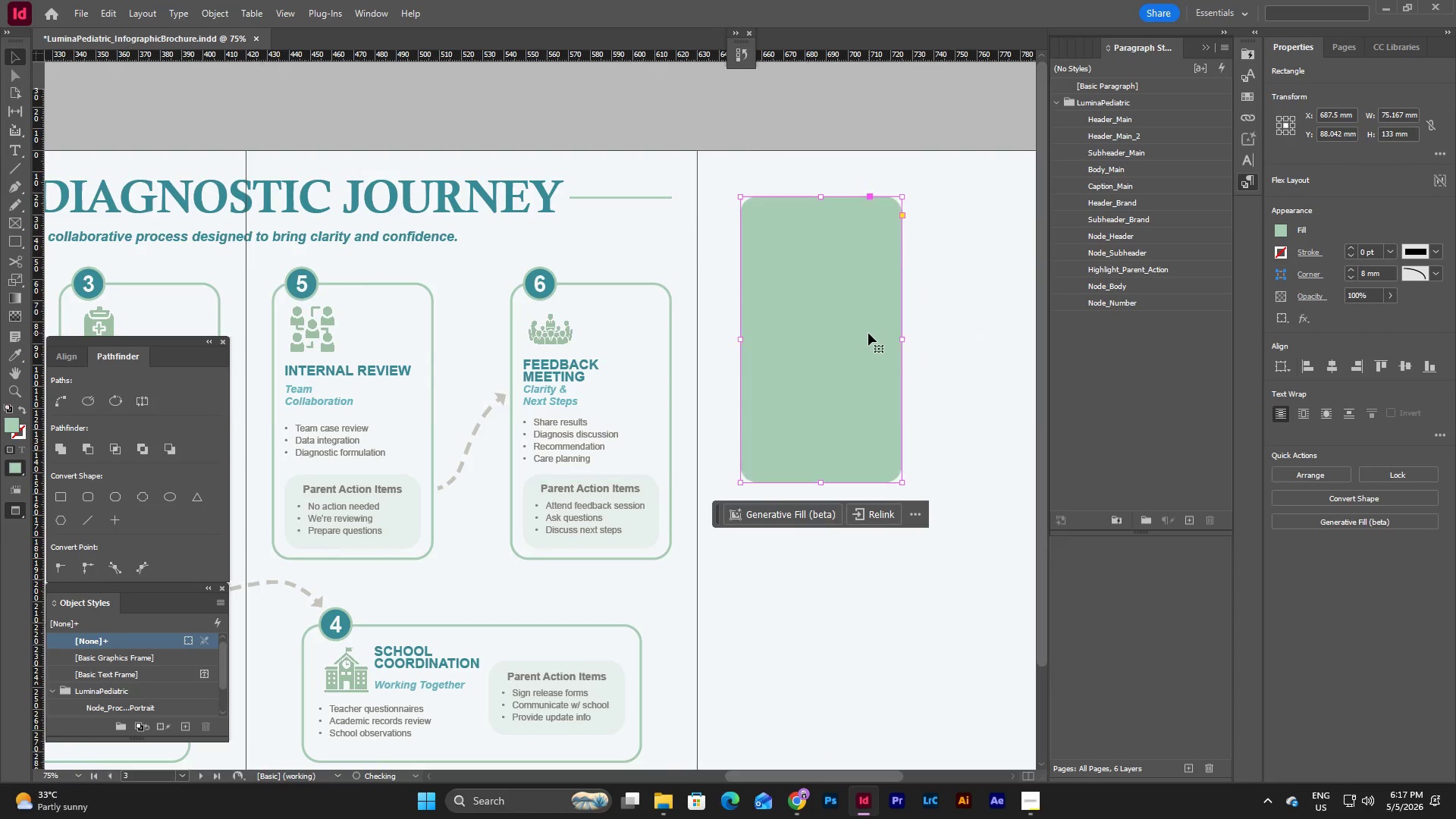 
key(W)
 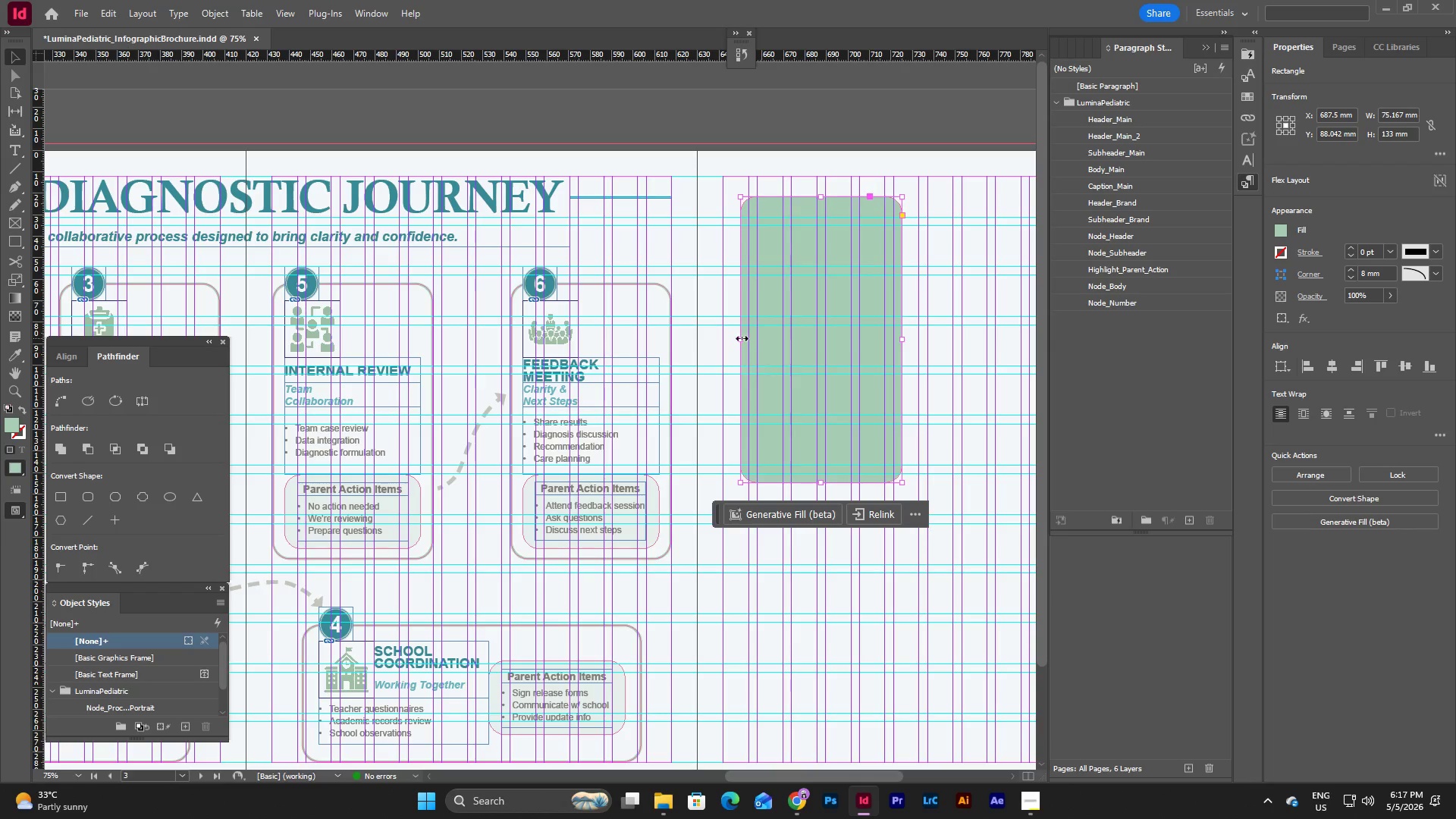 
left_click_drag(start_coordinate=[742, 338], to_coordinate=[723, 343])
 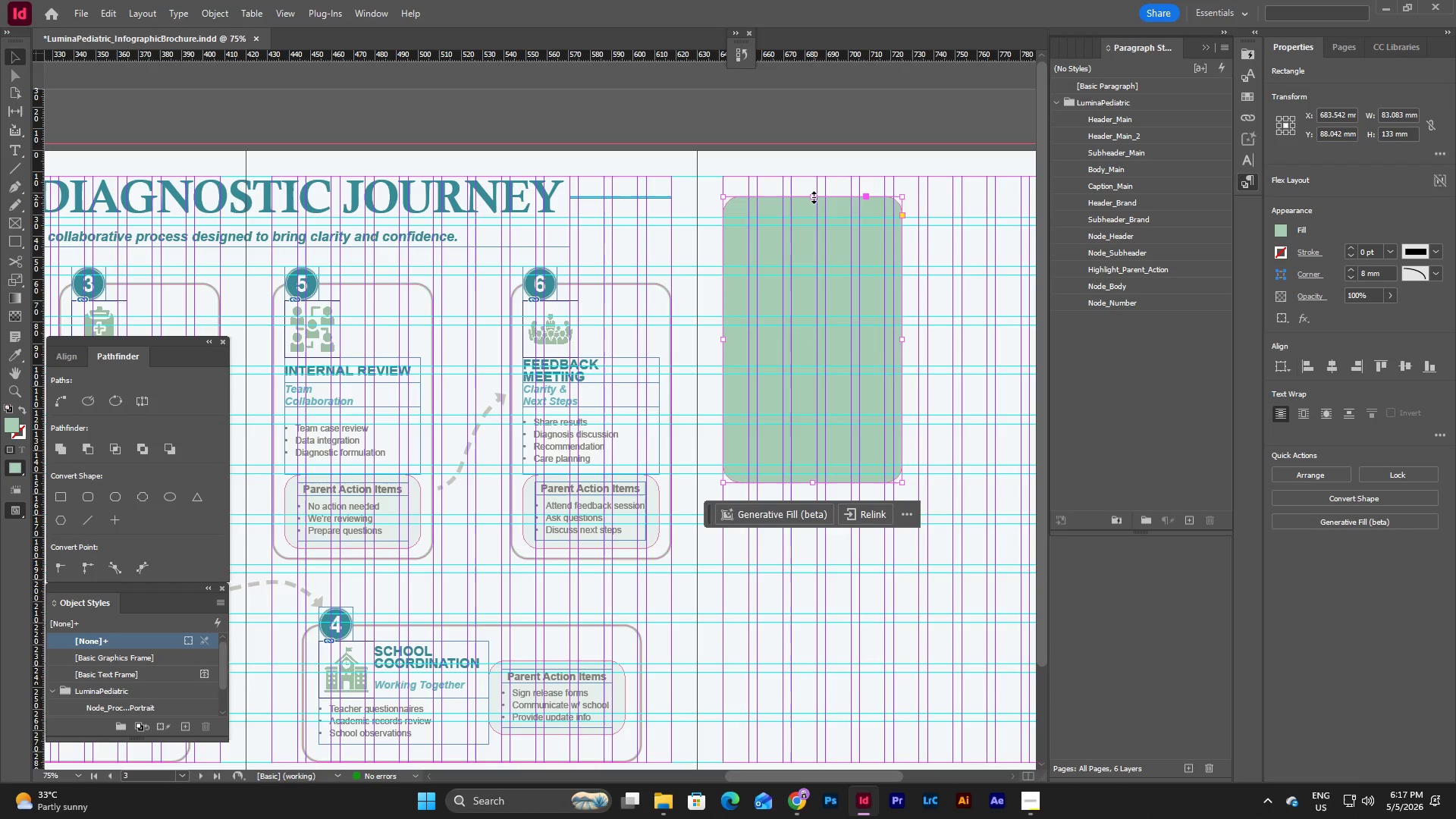 
left_click_drag(start_coordinate=[814, 197], to_coordinate=[813, 227])
 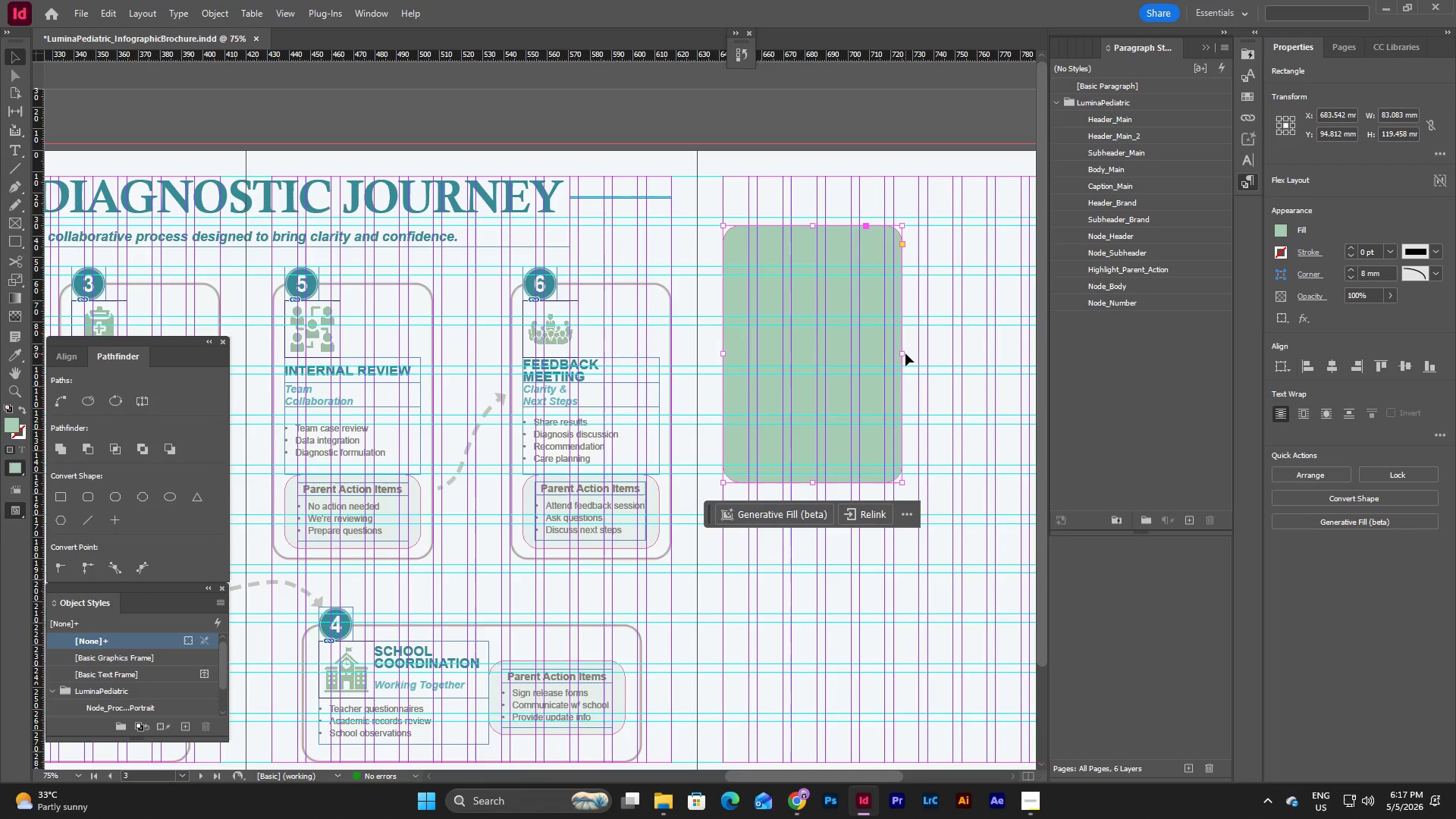 
left_click_drag(start_coordinate=[903, 353], to_coordinate=[971, 361])
 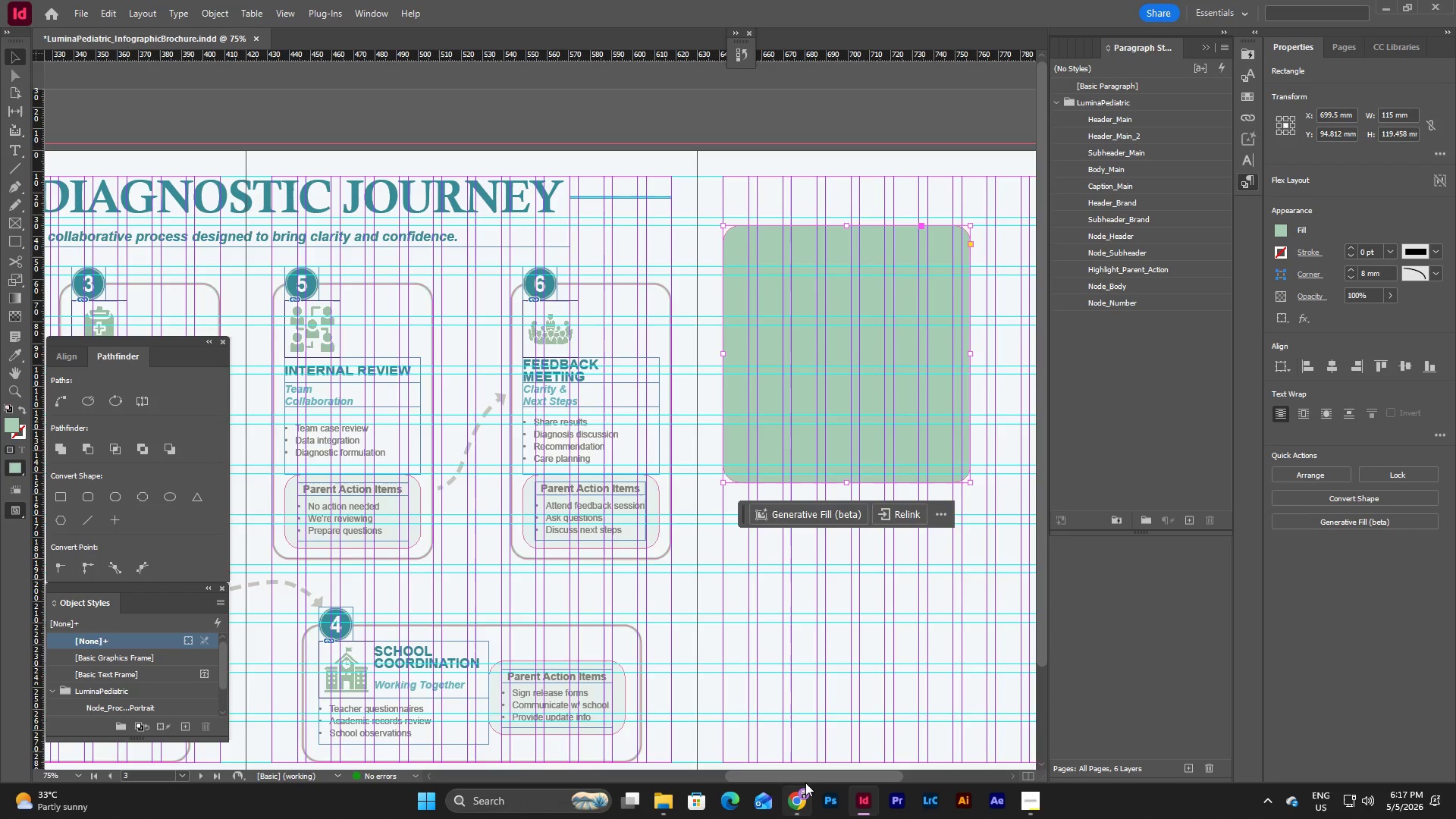 
left_click_drag(start_coordinate=[806, 777], to_coordinate=[846, 768])
 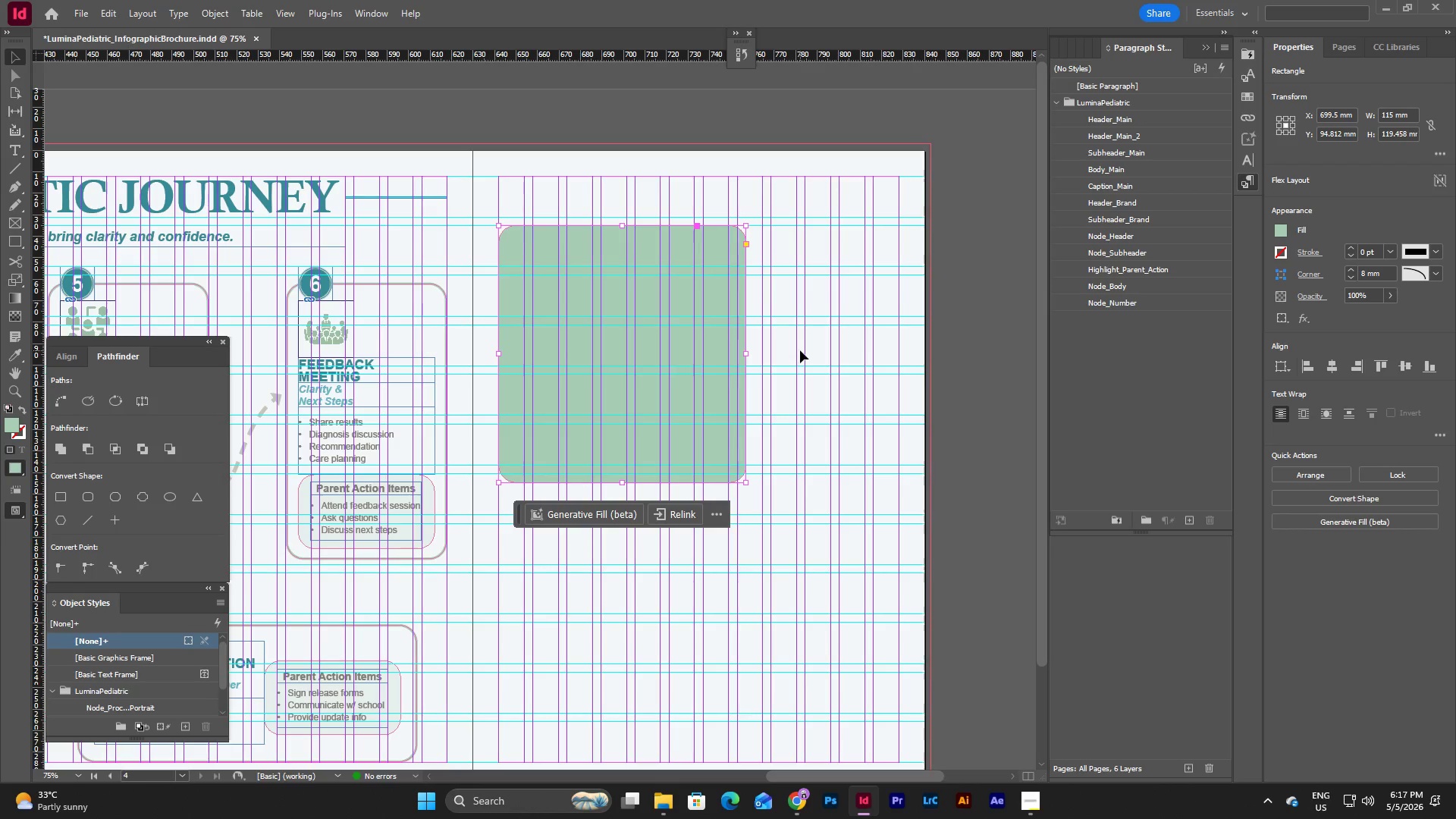 
scroll: coordinate [800, 350], scroll_direction: down, amount: 1.0
 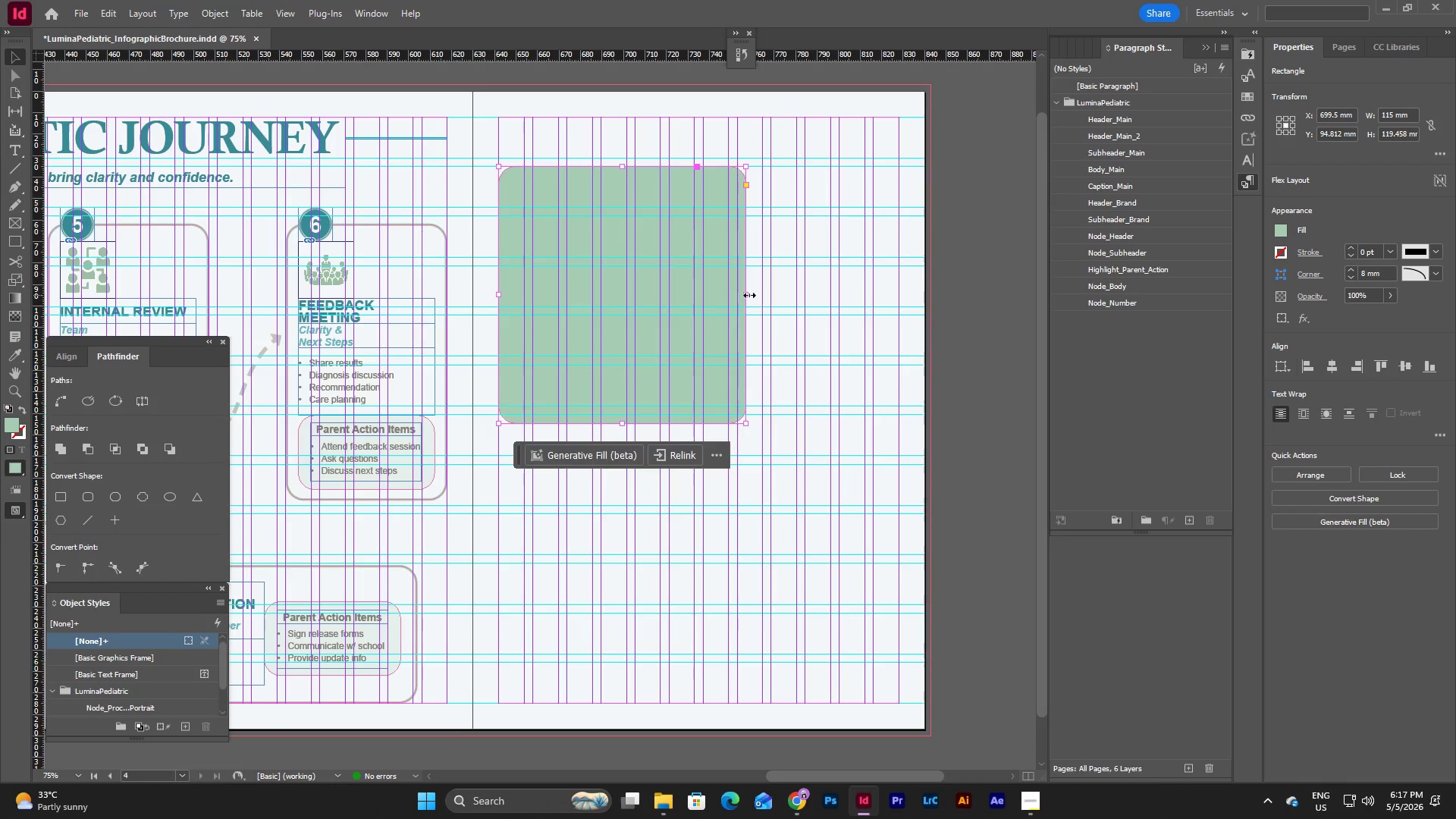 
left_click_drag(start_coordinate=[749, 295], to_coordinate=[898, 306])
 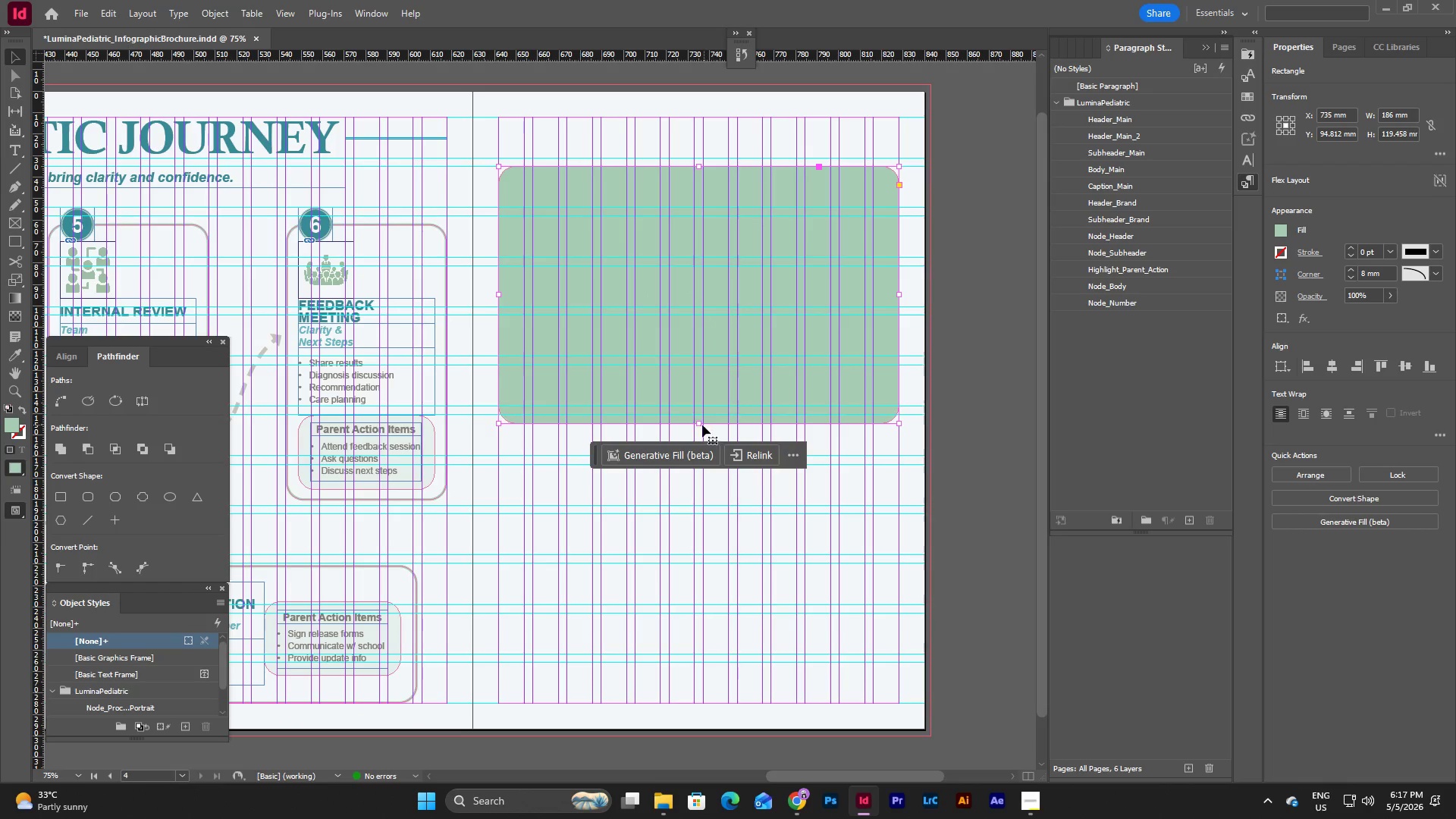 
left_click_drag(start_coordinate=[699, 425], to_coordinate=[707, 404])
 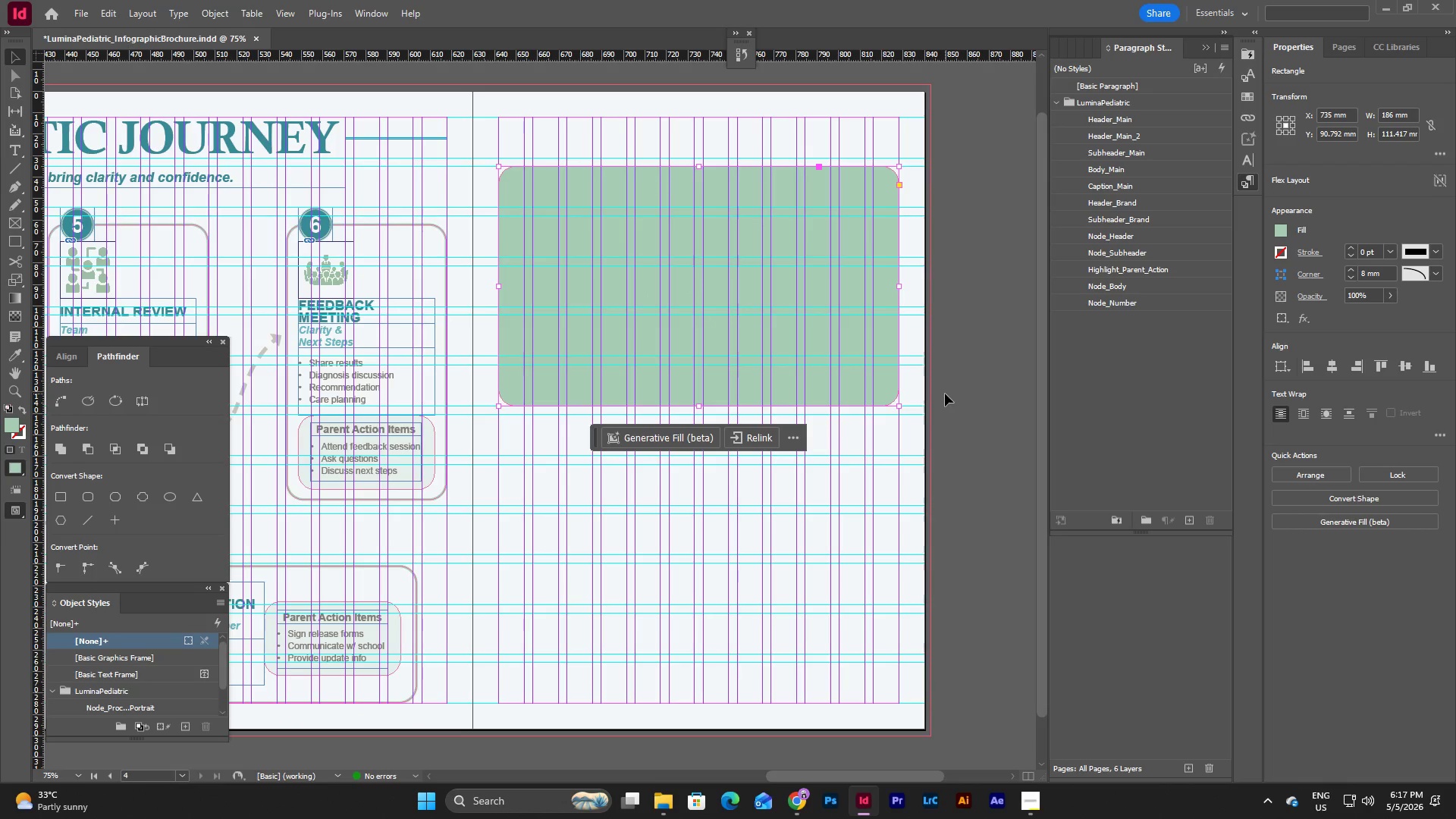 
left_click([970, 388])
 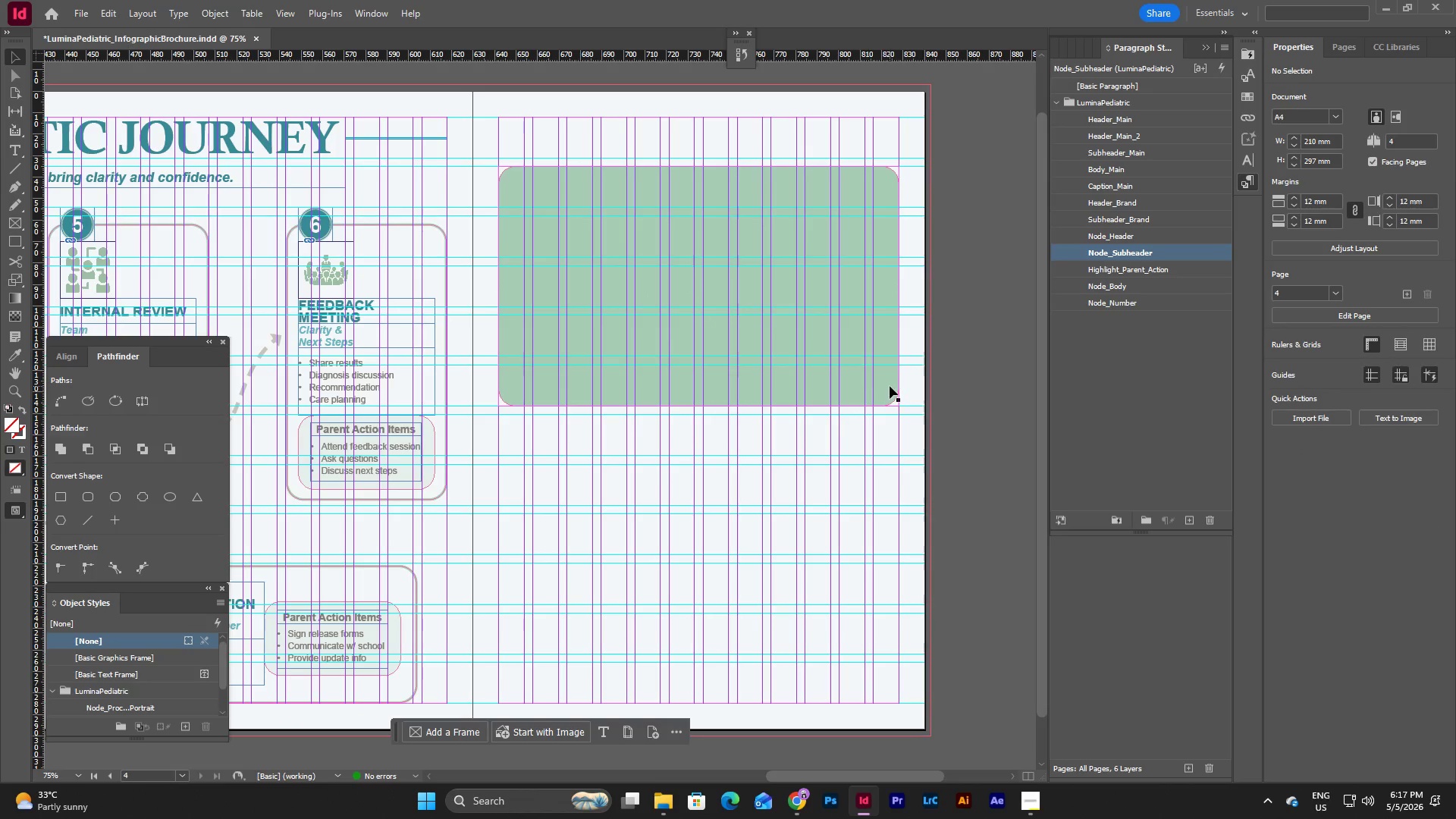 
left_click([882, 382])
 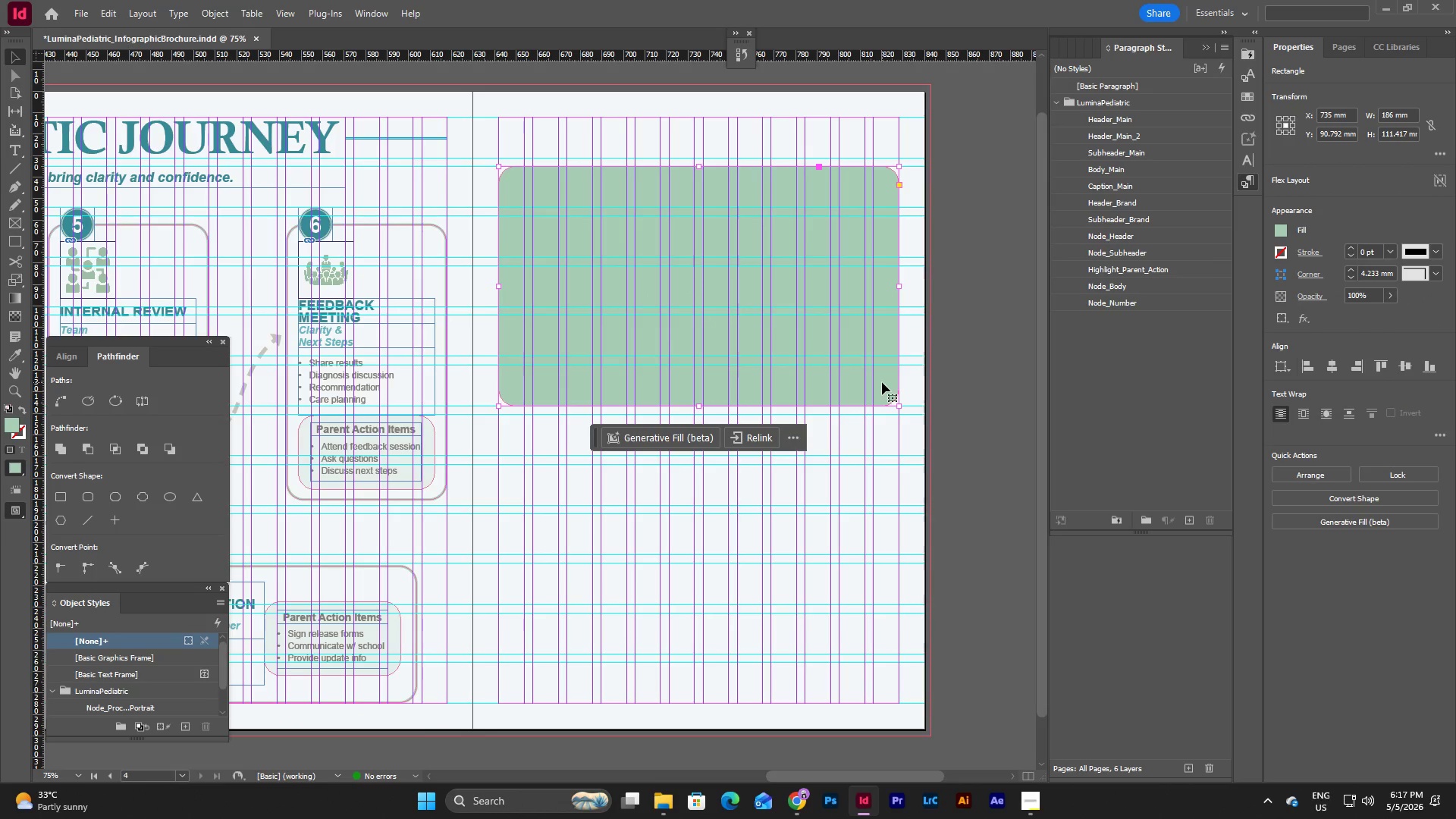 
key(Control+C)
 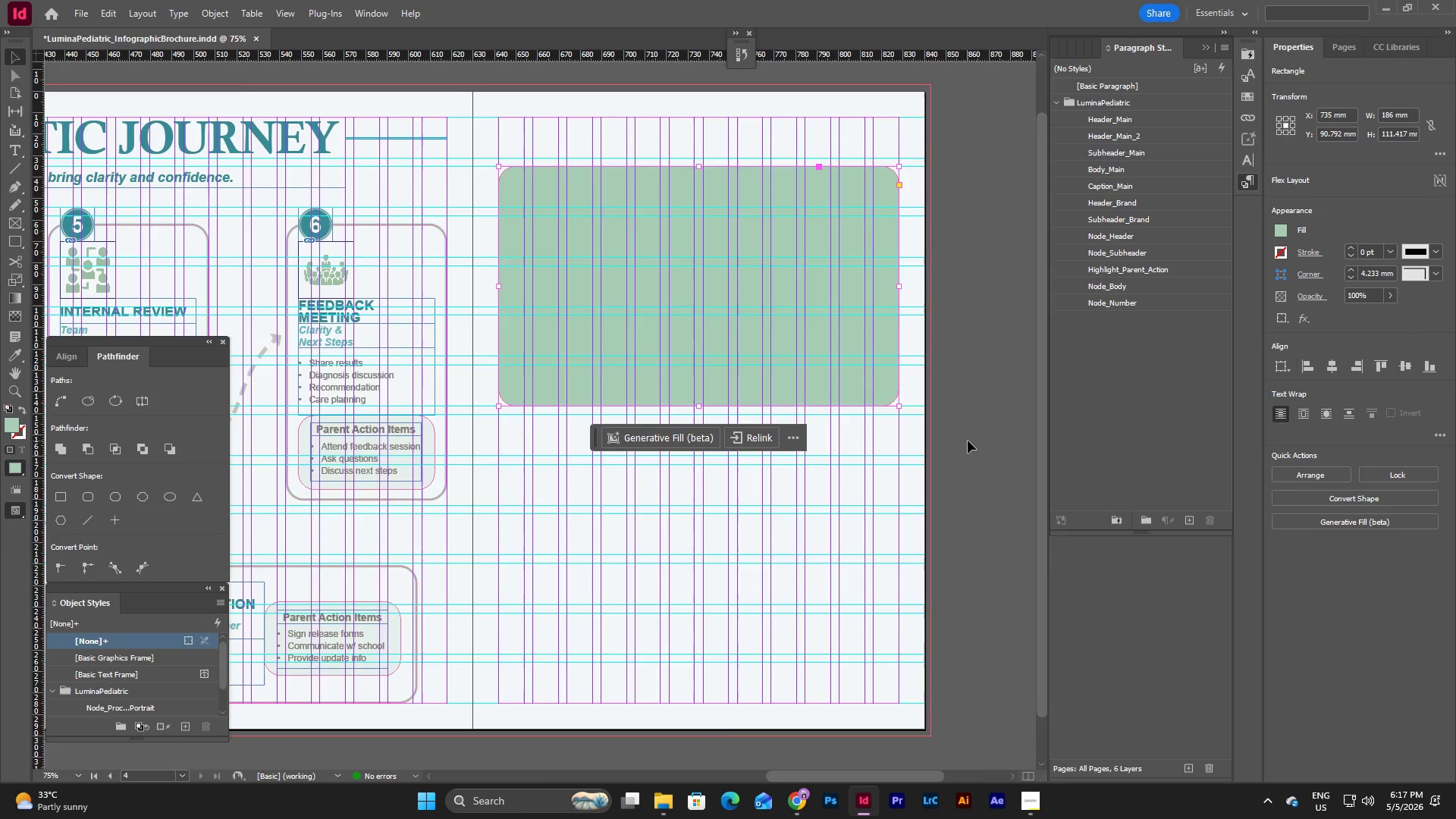 
left_click([968, 441])
 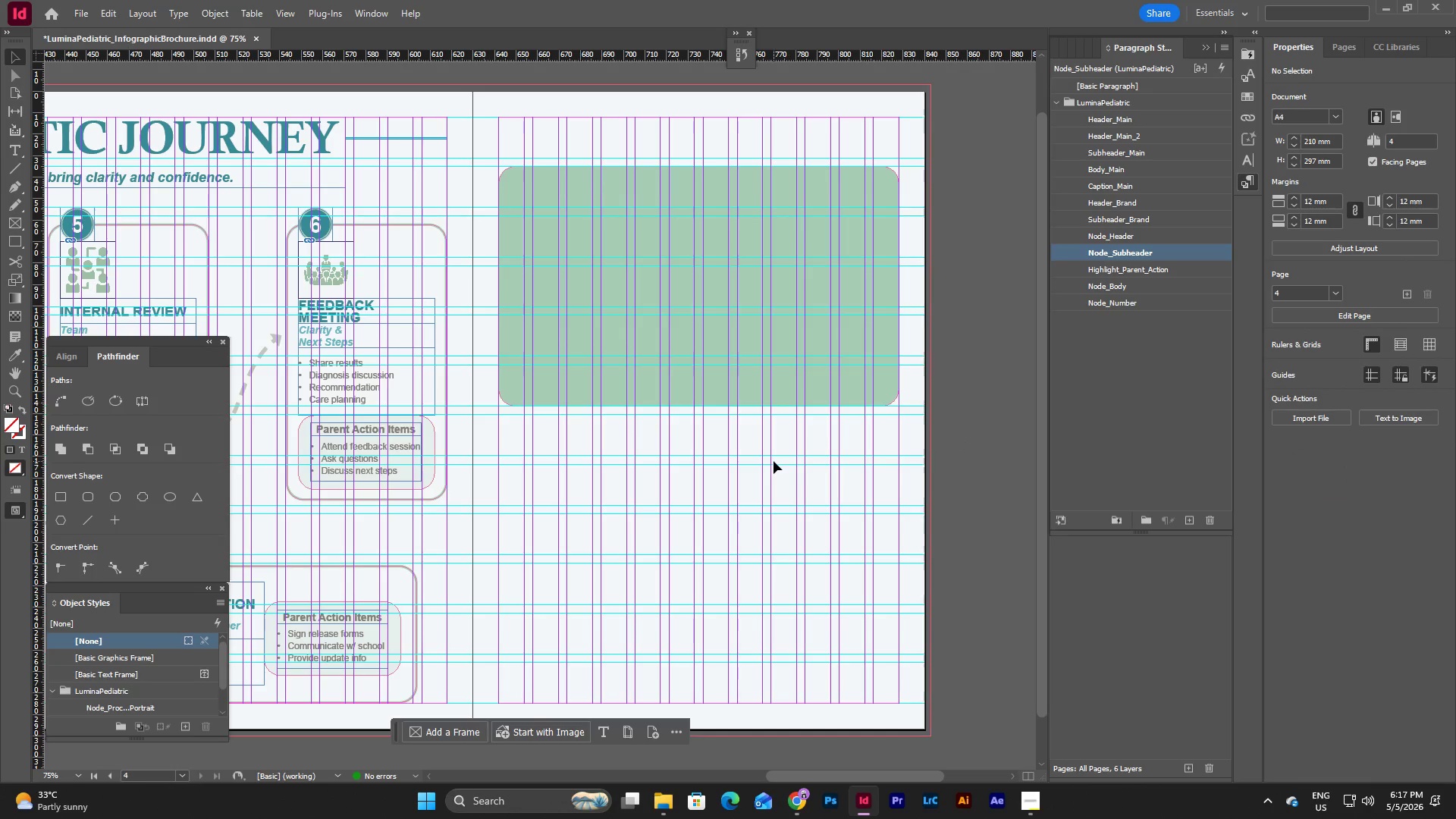 
left_click([751, 438])
 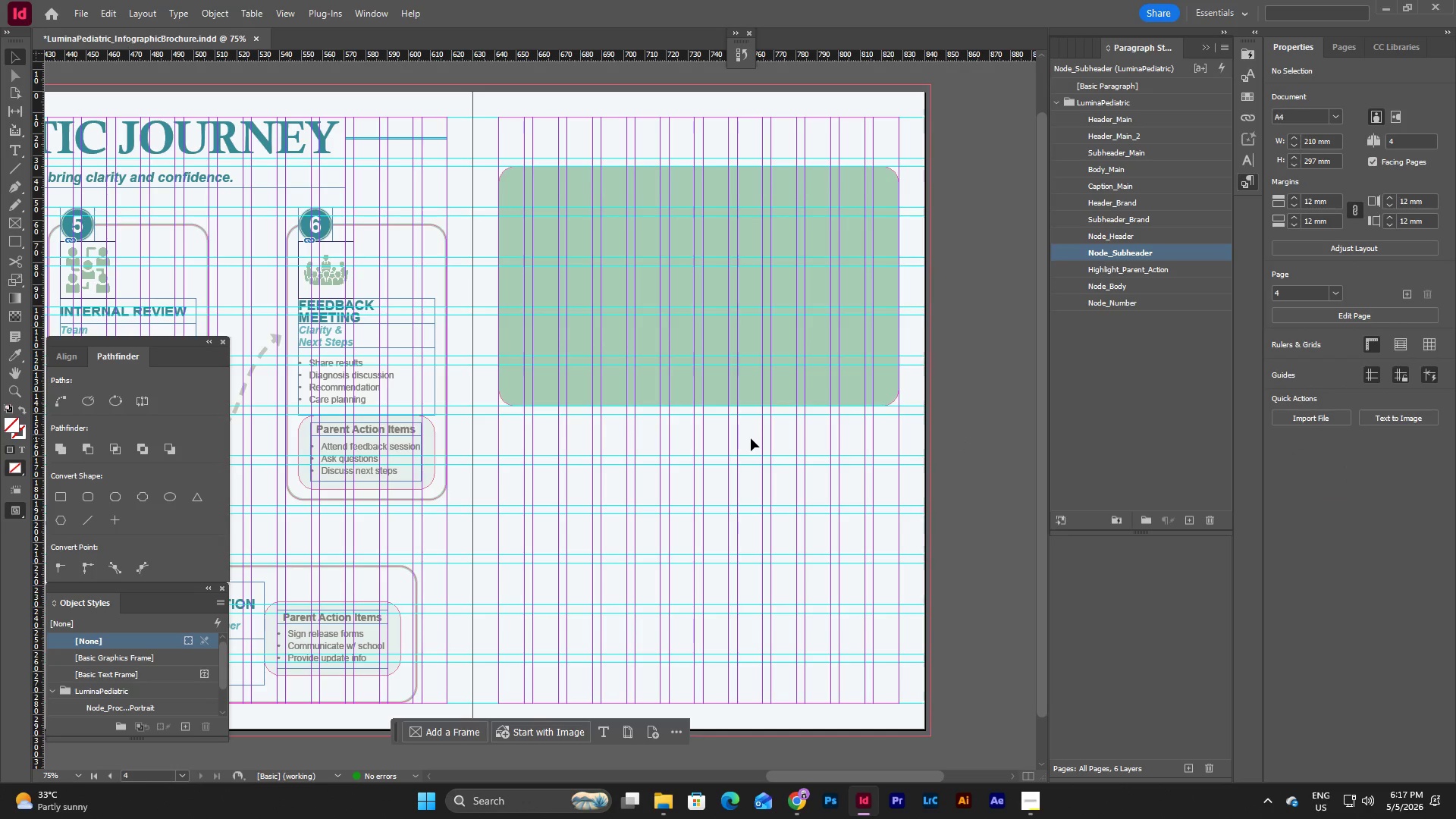 
key(Control+V)
 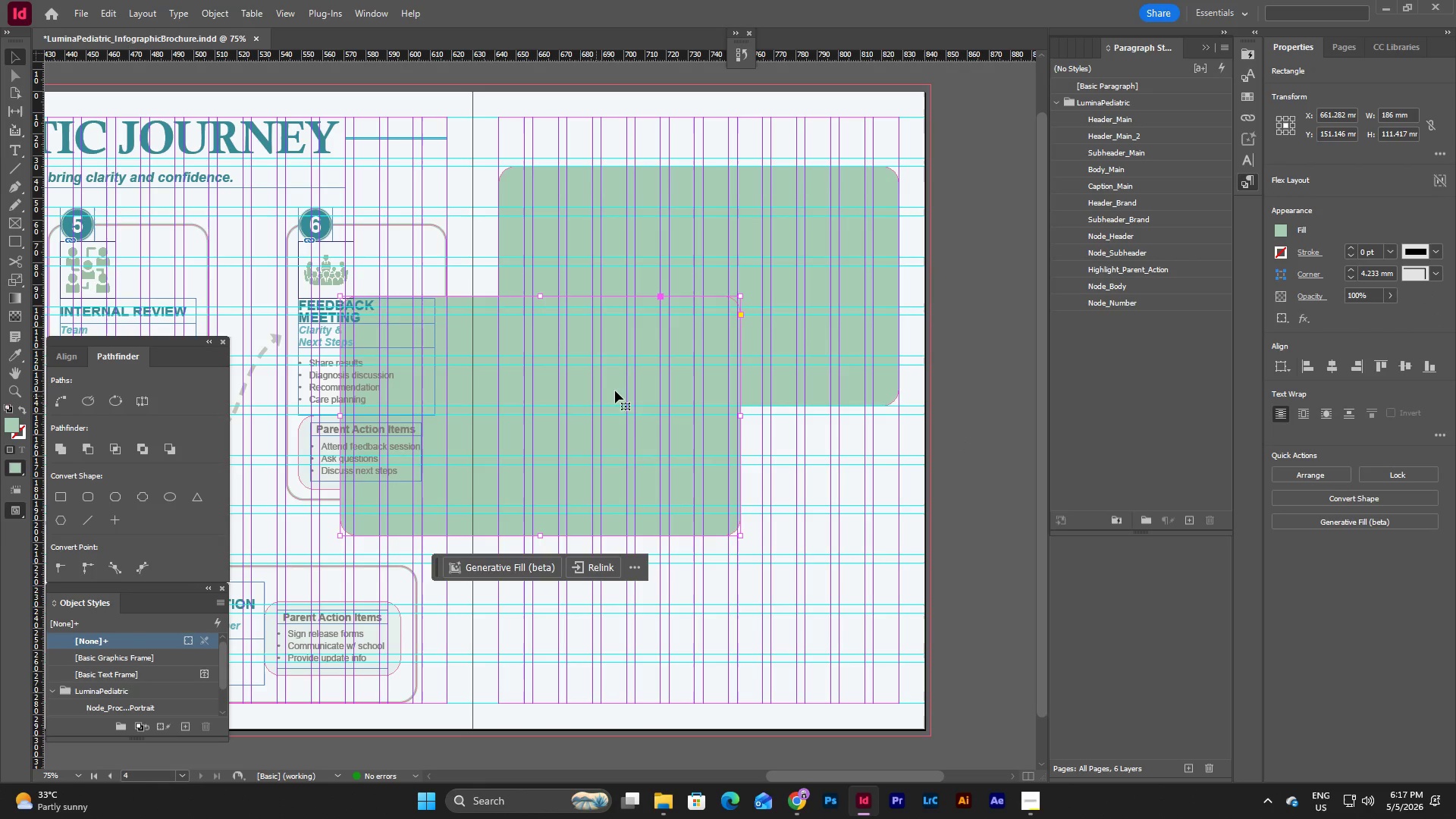 
left_click_drag(start_coordinate=[610, 388], to_coordinate=[768, 554])
 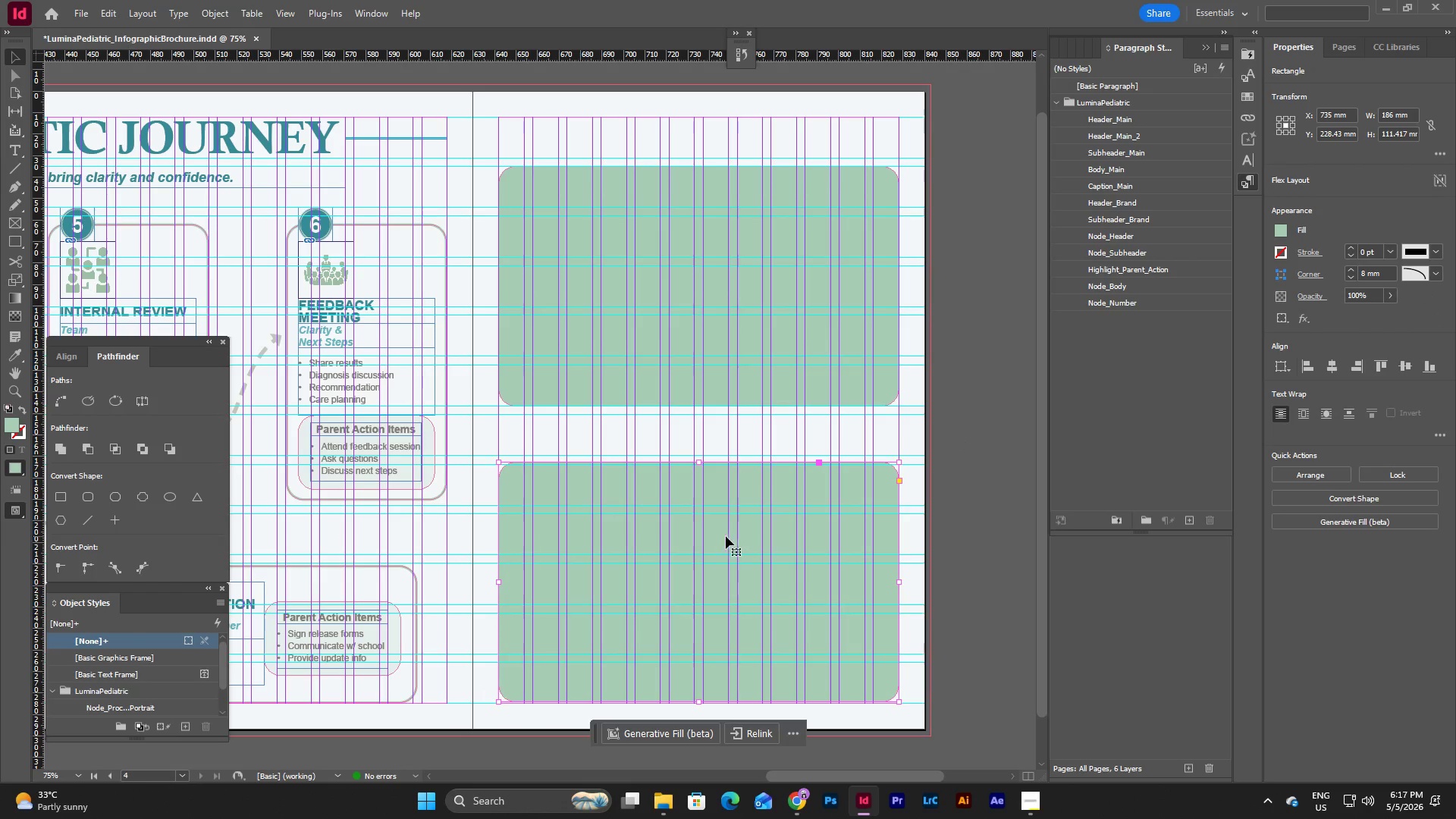 
left_click_drag(start_coordinate=[713, 539], to_coordinate=[717, 516])
 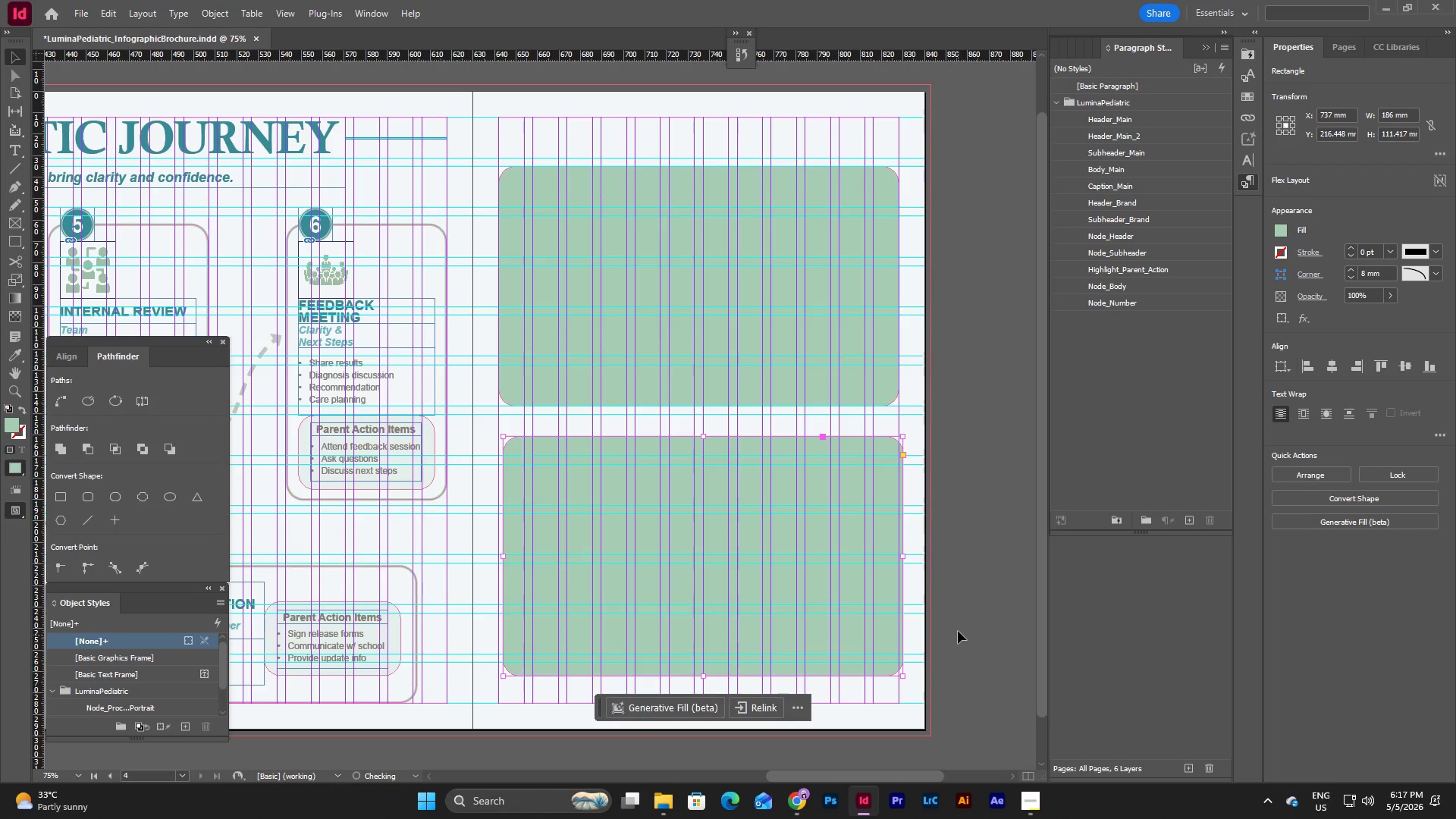 
left_click([965, 604])
 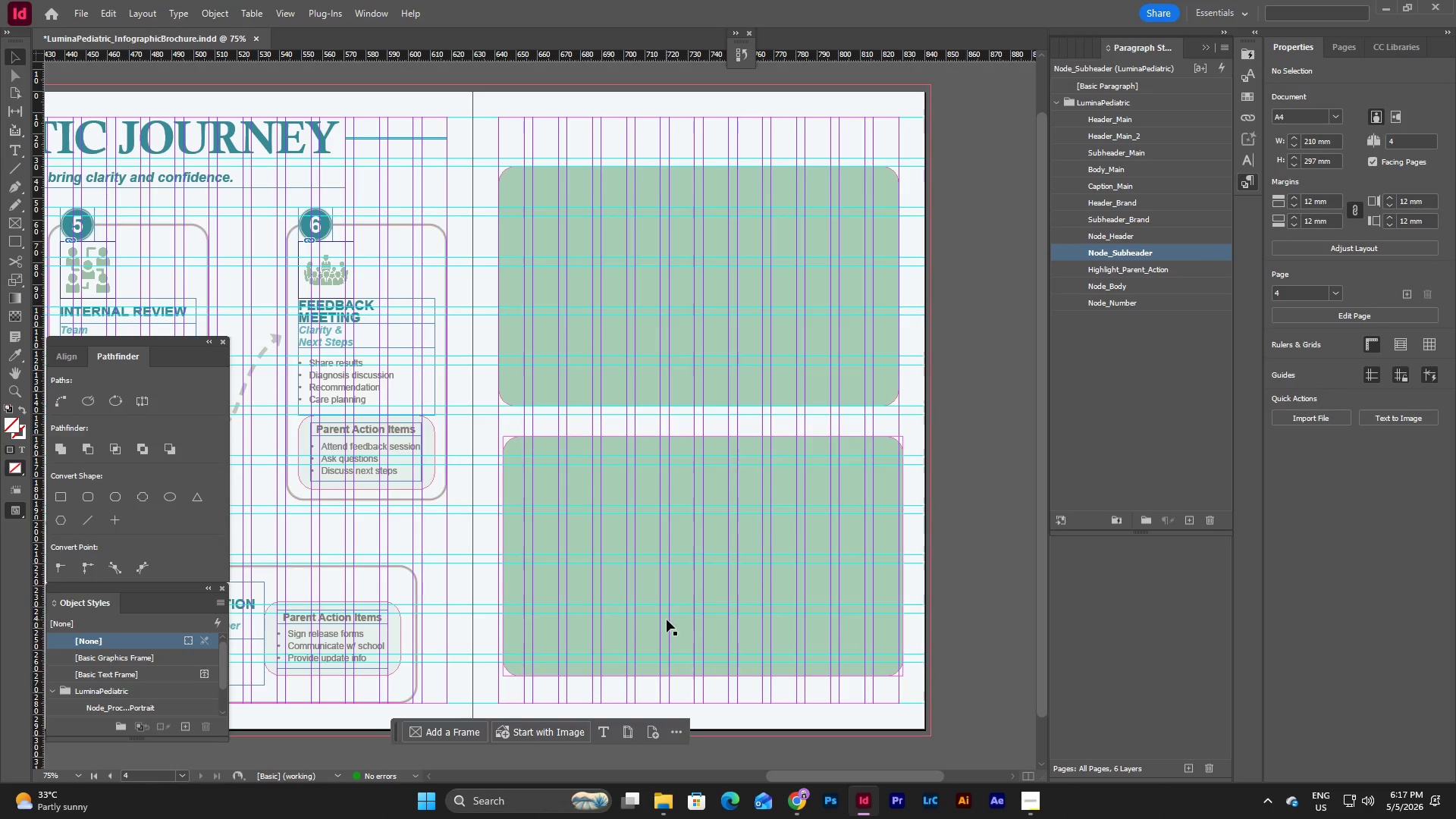 
left_click_drag(start_coordinate=[679, 629], to_coordinate=[676, 606])
 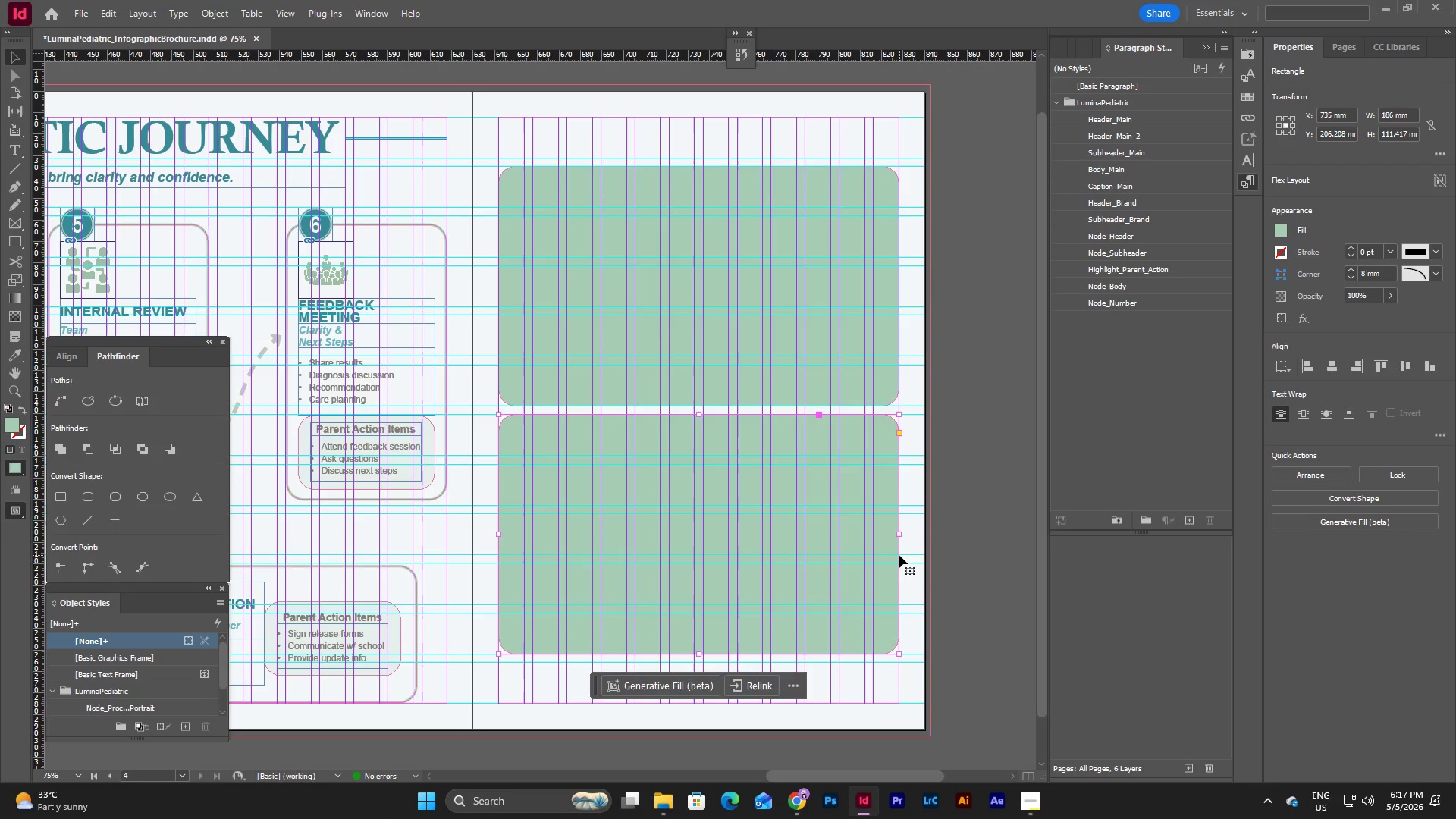 
left_click([974, 538])
 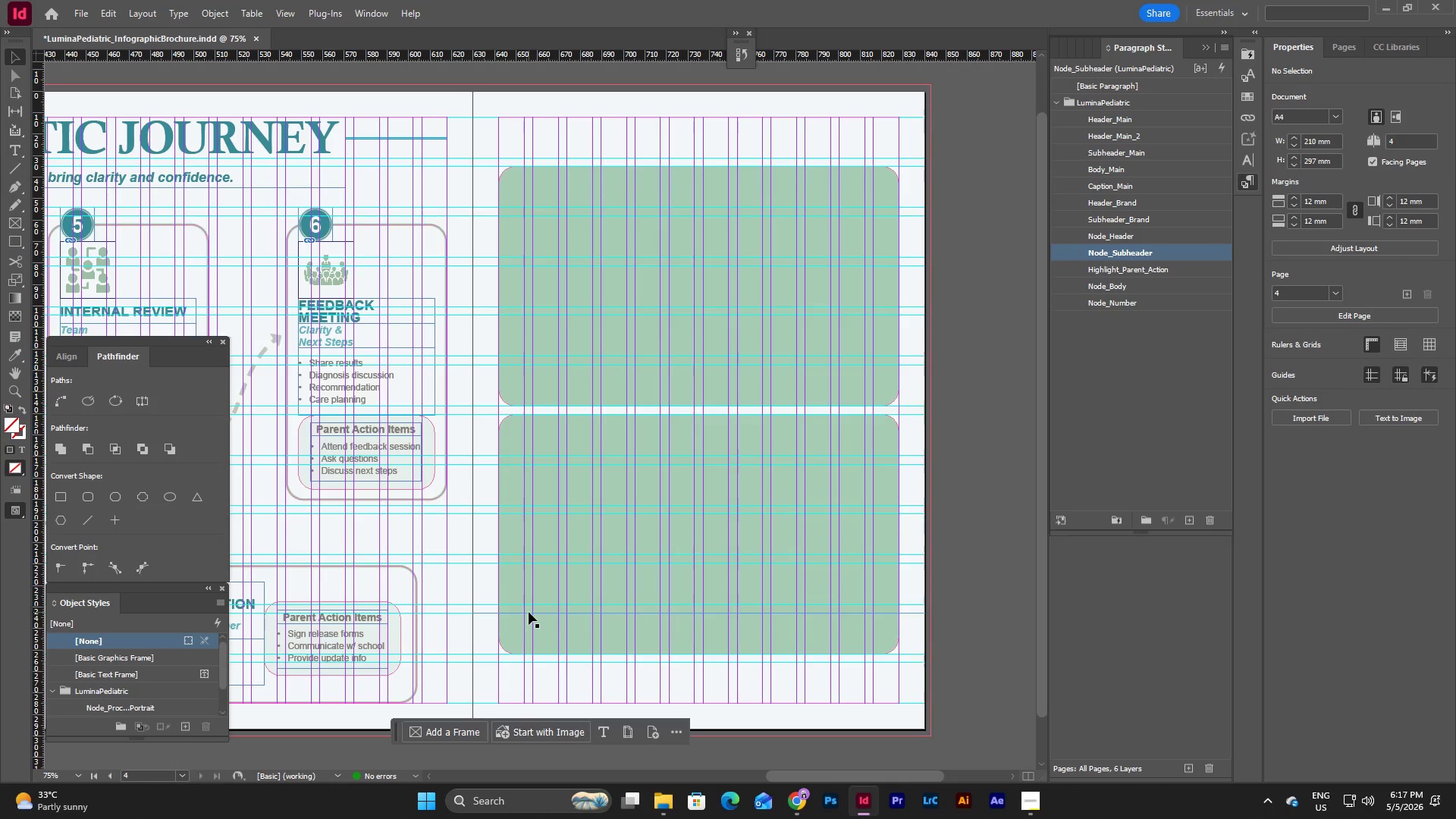 
left_click([785, 485])
 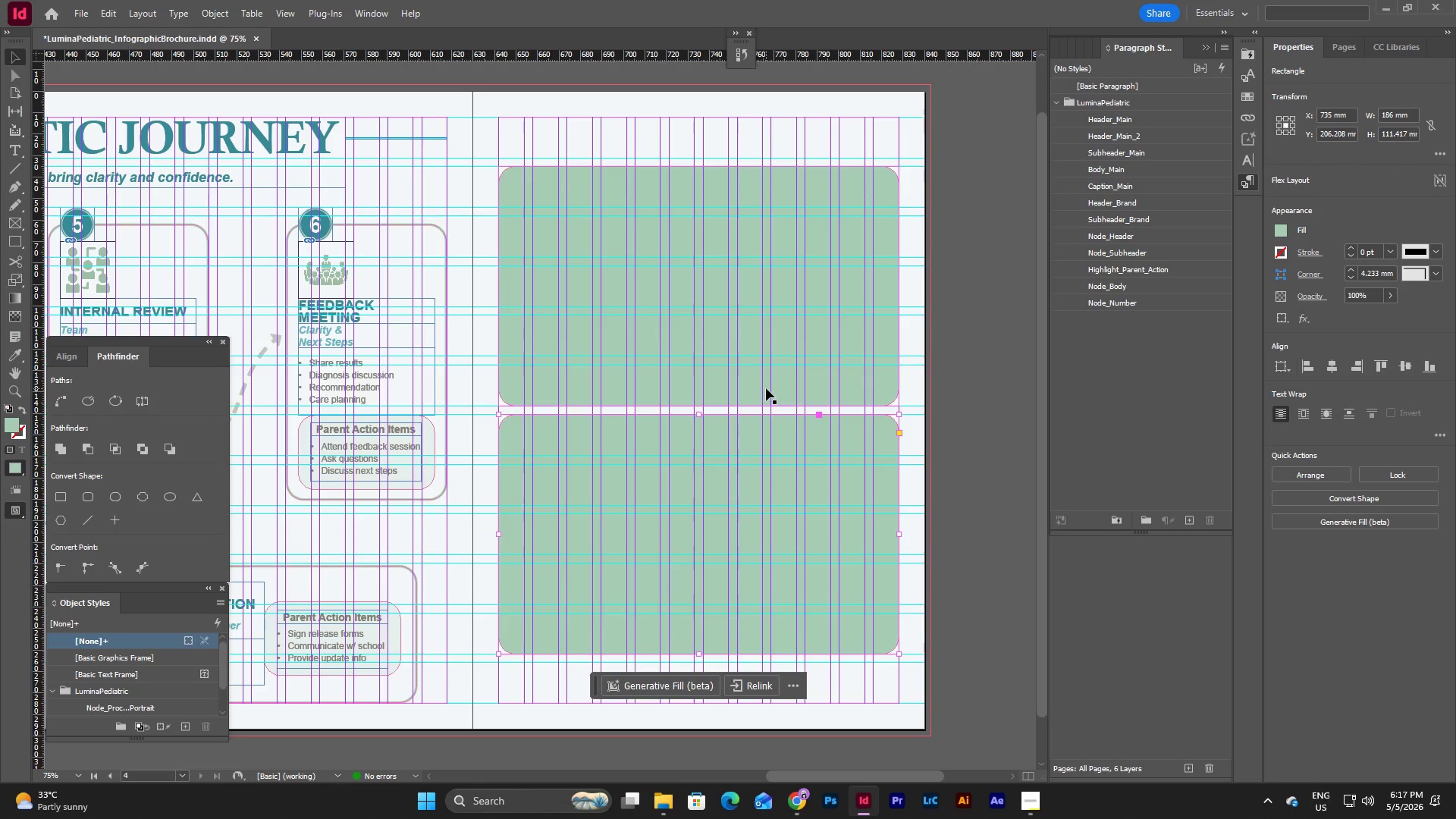 
left_click([780, 387])
 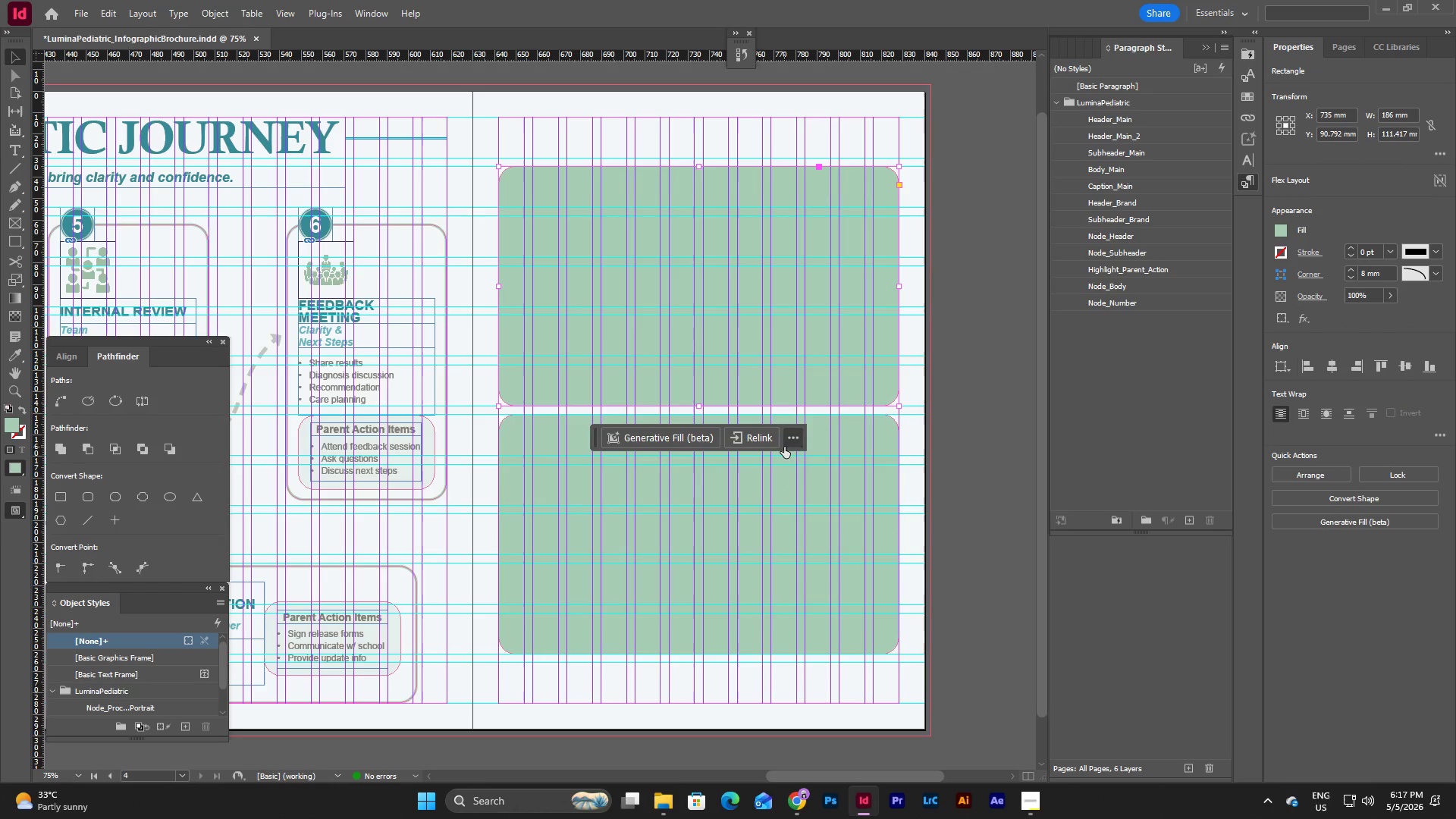 
left_click([786, 475])
 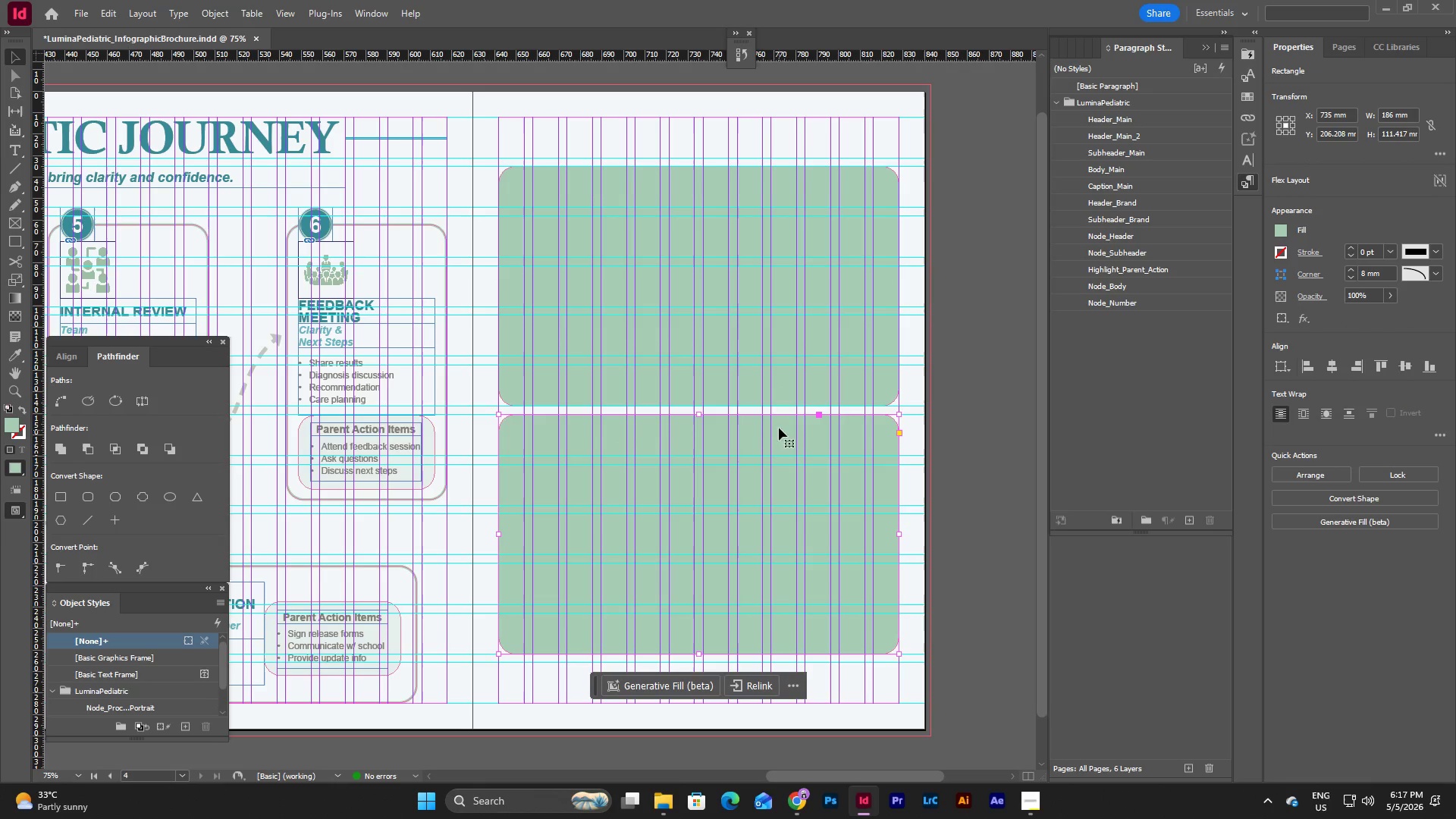 
left_click([788, 373])
 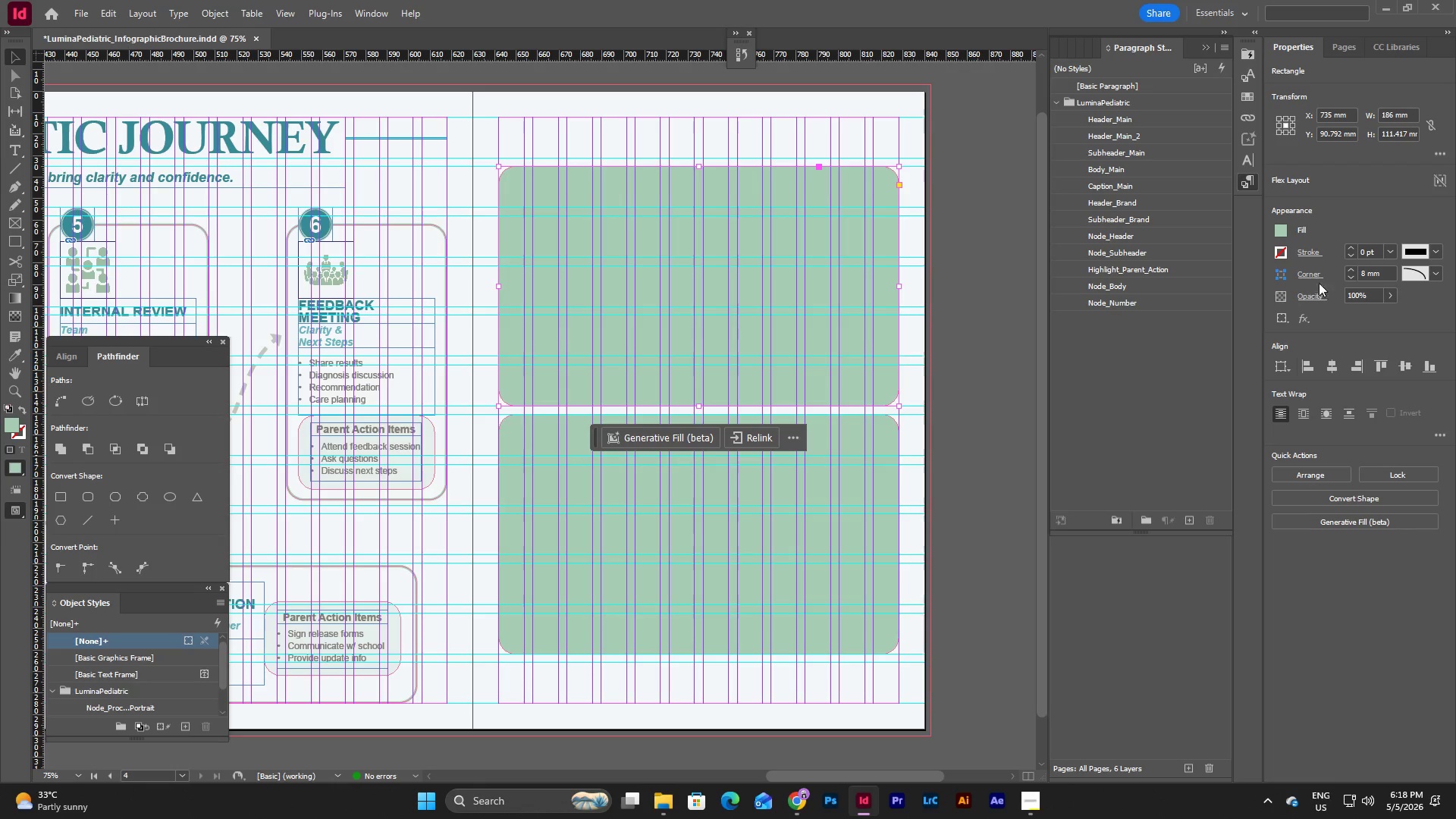 
left_click([1285, 253])
 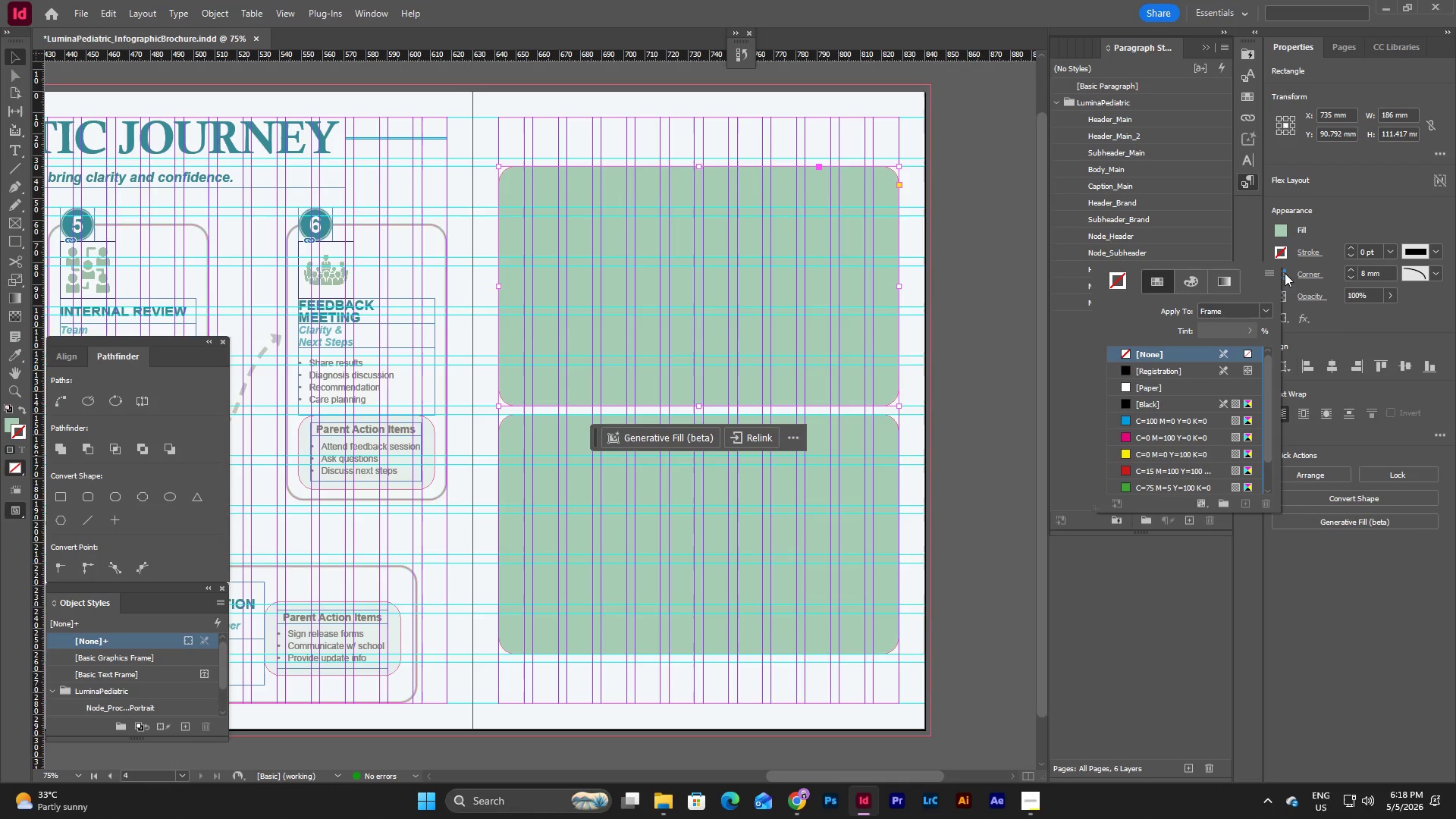 
scroll: coordinate [1181, 397], scroll_direction: down, amount: 5.0
 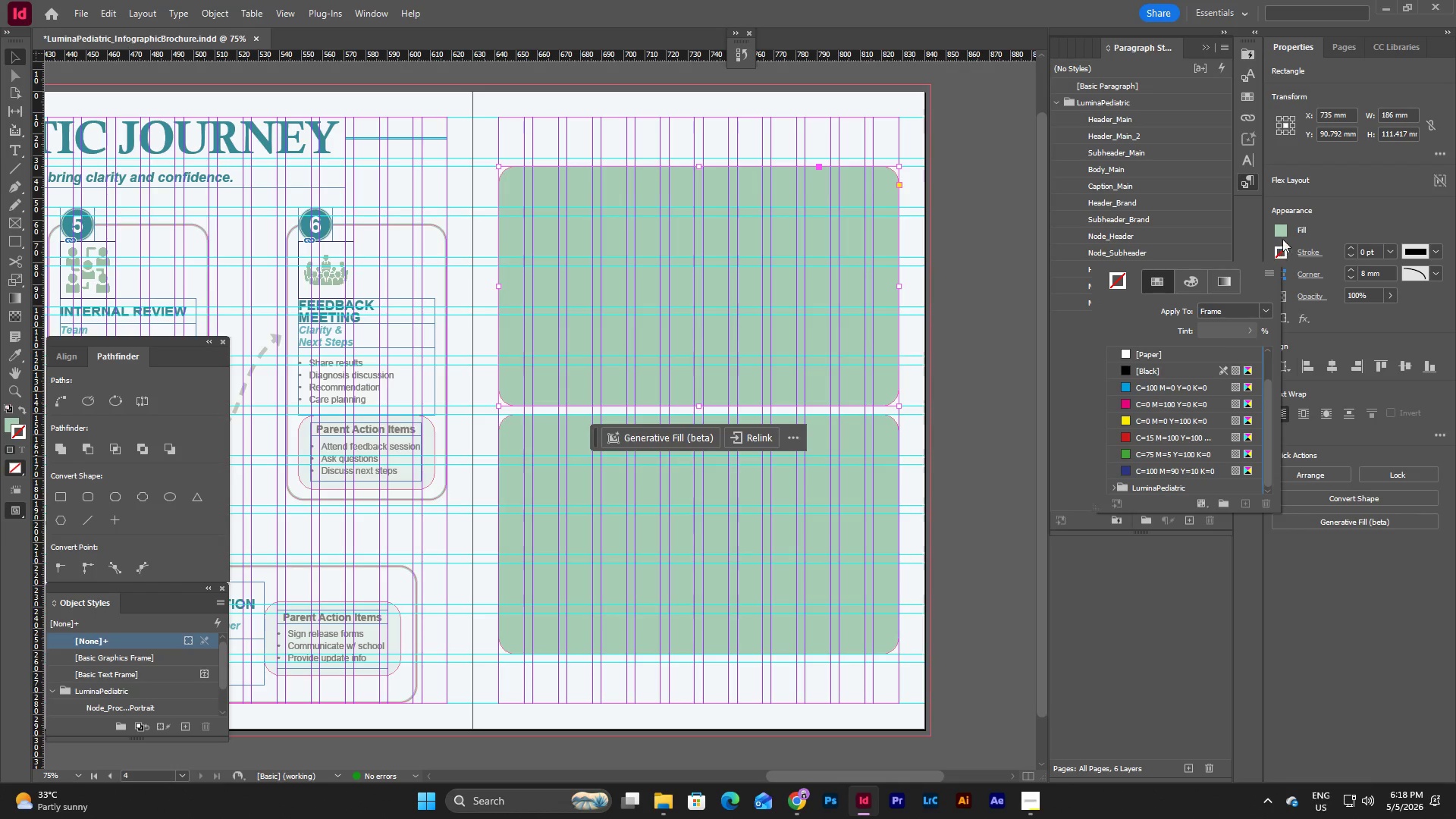 
left_click([1288, 223])
 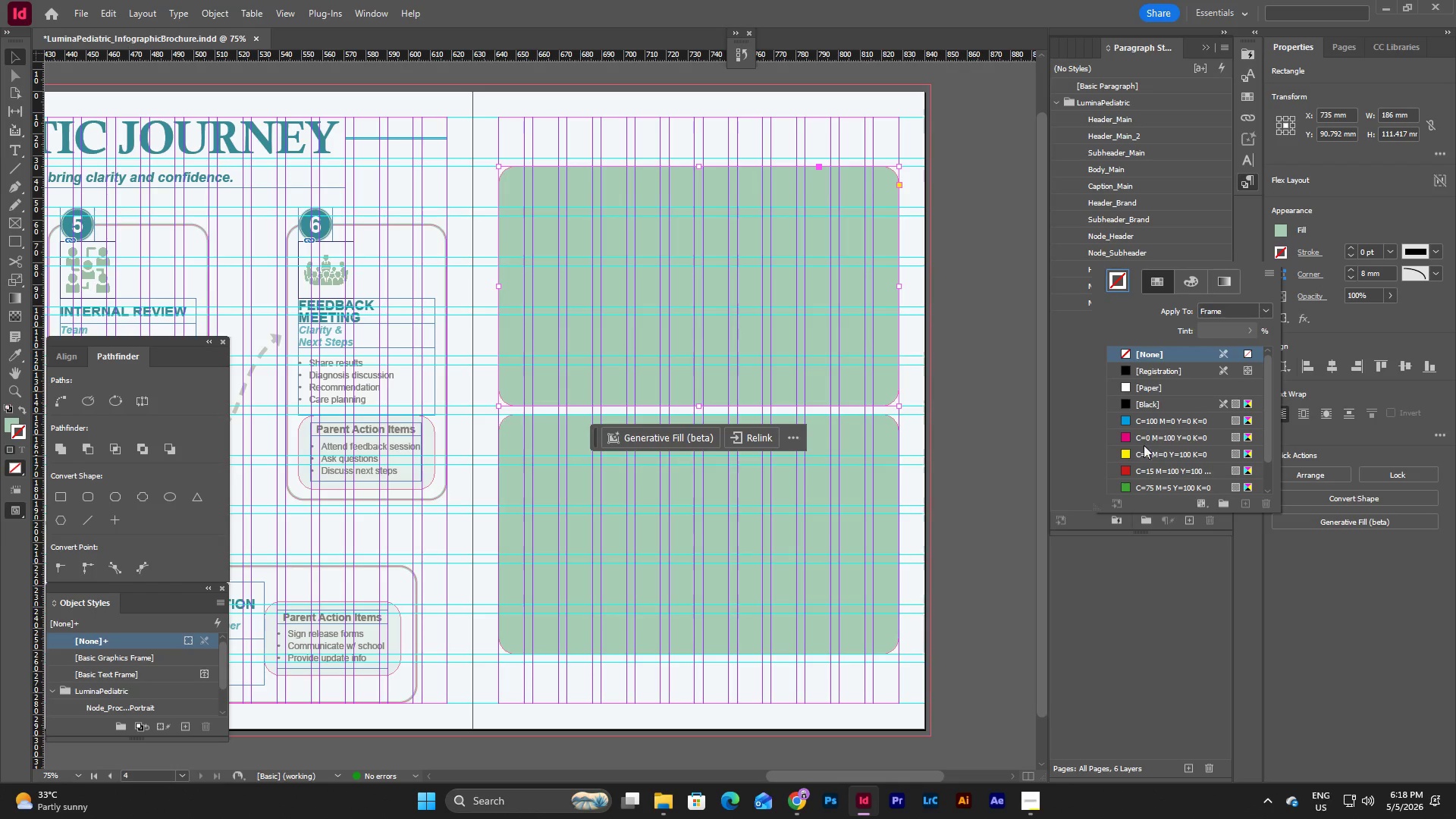 
scroll: coordinate [1161, 444], scroll_direction: down, amount: 11.0
 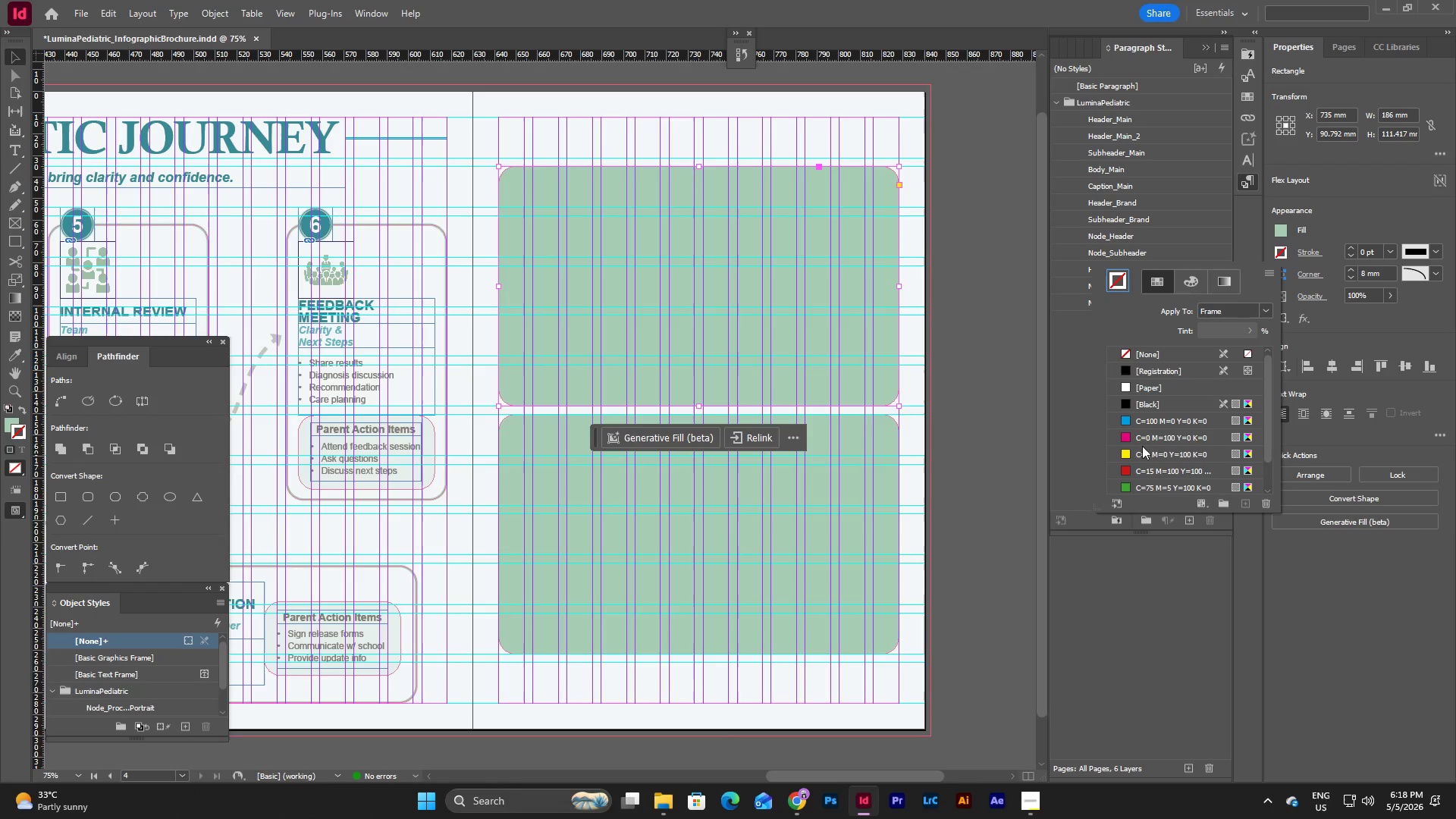 
left_click([1112, 485])
 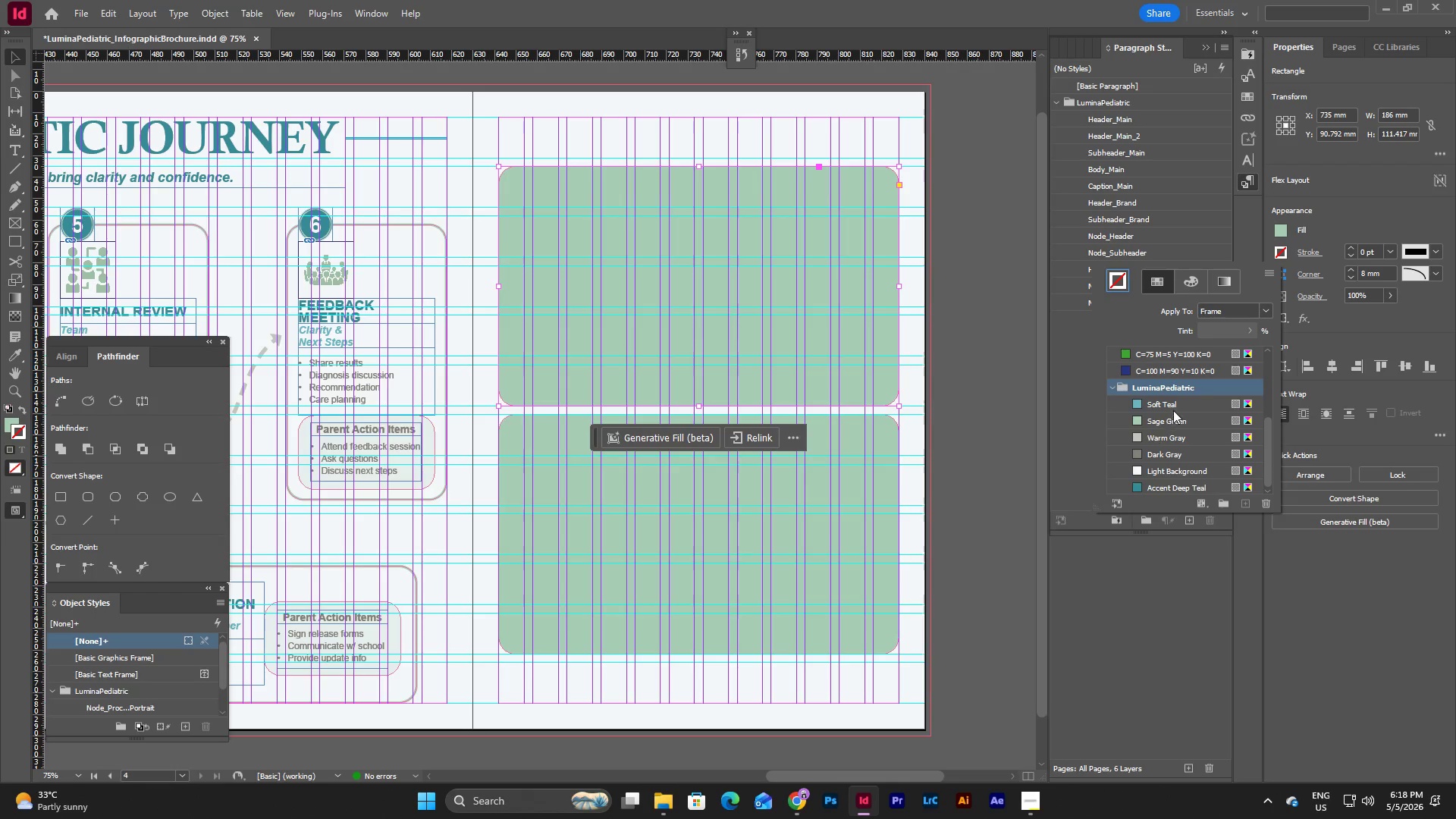 
scroll: coordinate [1163, 455], scroll_direction: down, amount: 6.0
 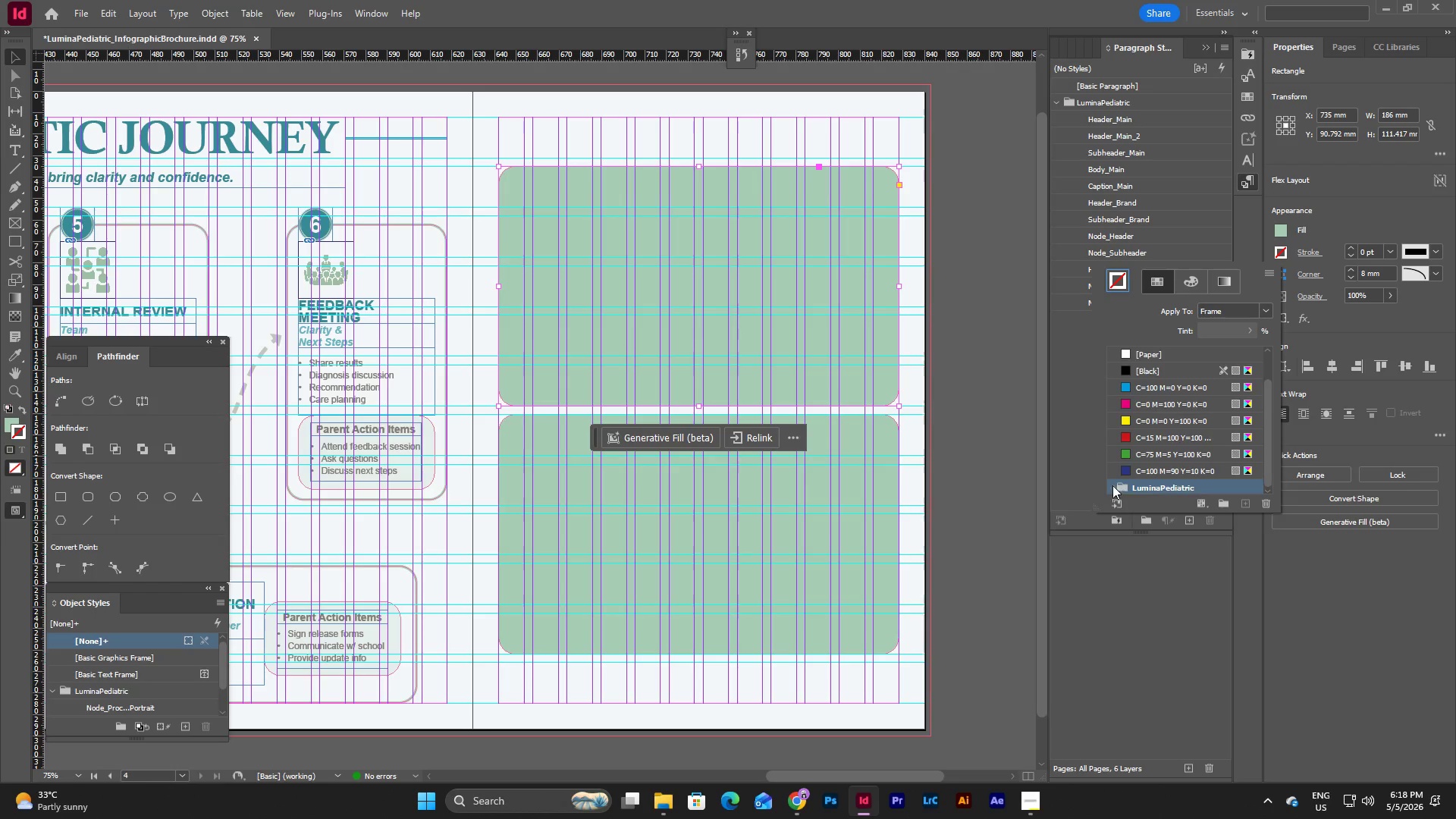 
left_click([1171, 423])
 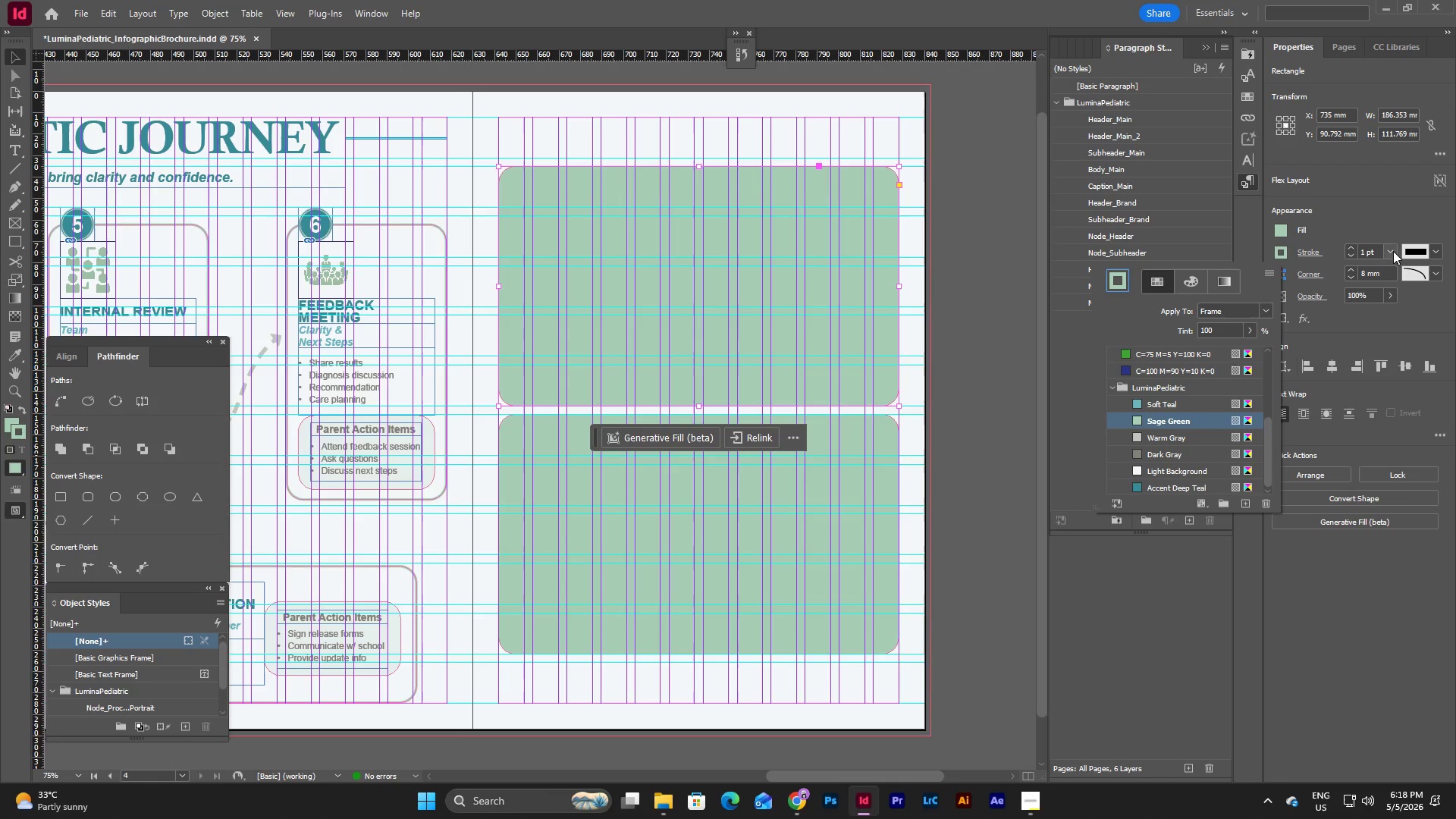 
scroll: coordinate [1173, 410], scroll_direction: down, amount: 3.0
 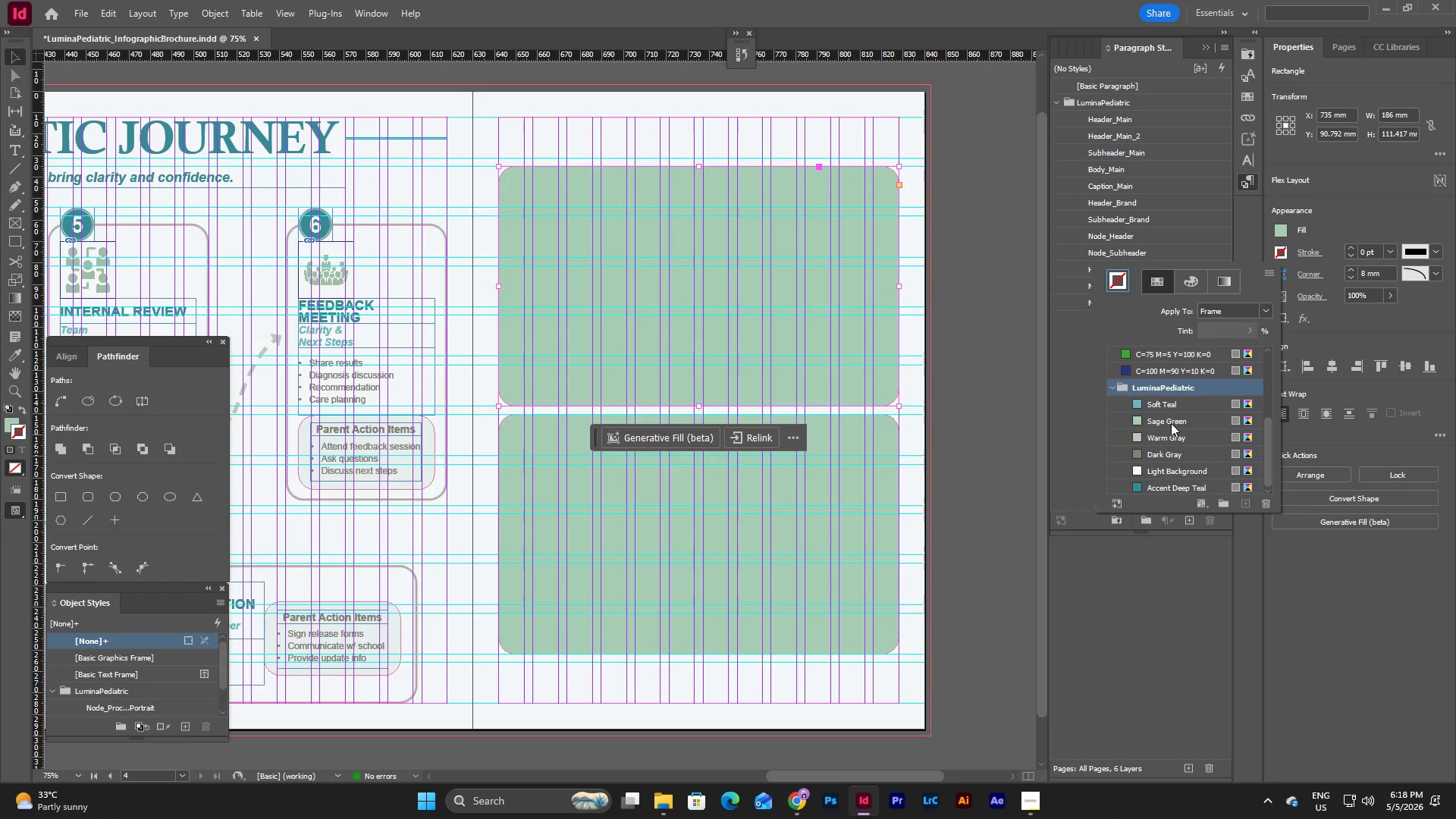 
double_click([1389, 249])
 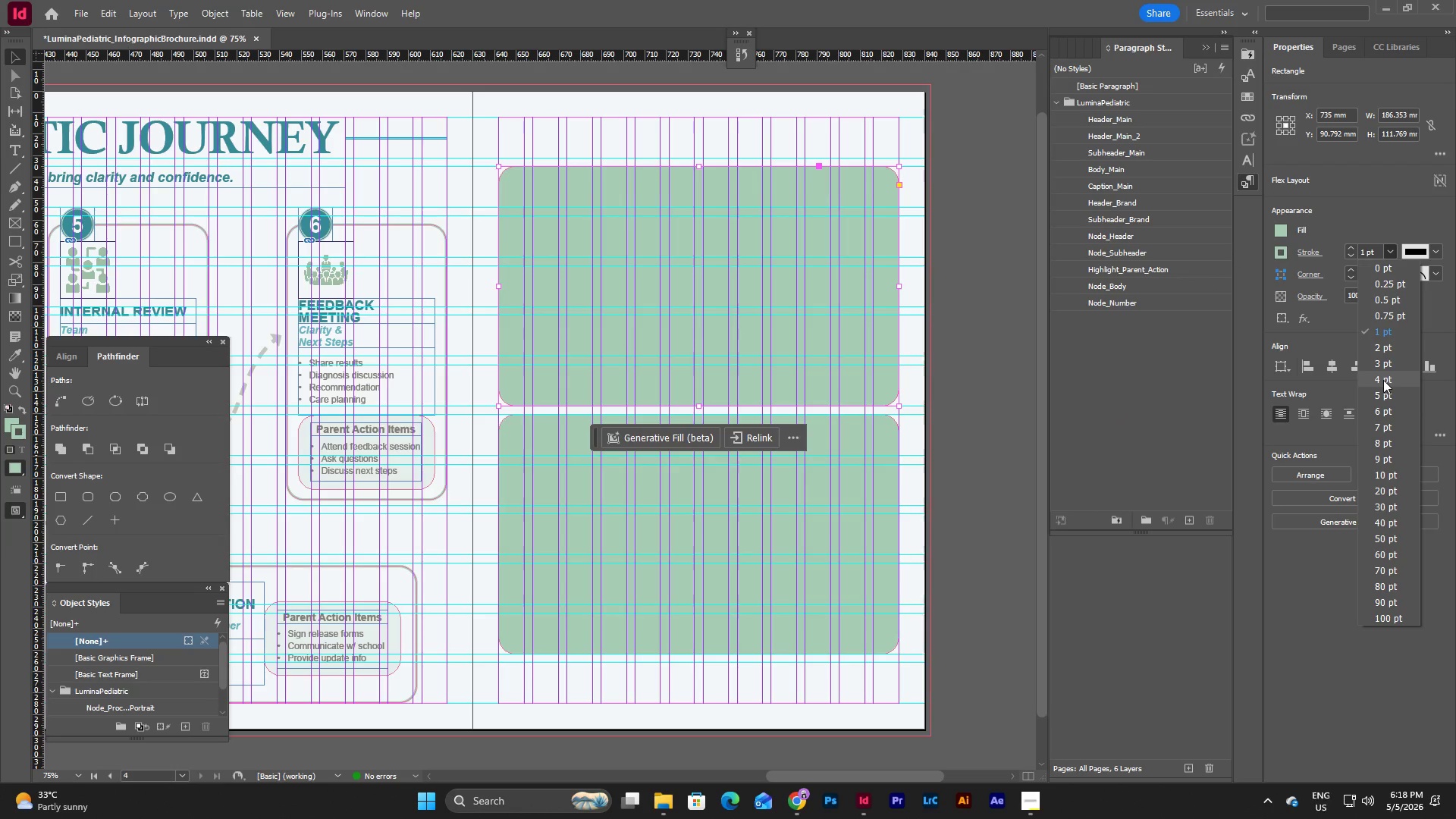 
left_click([1384, 365])
 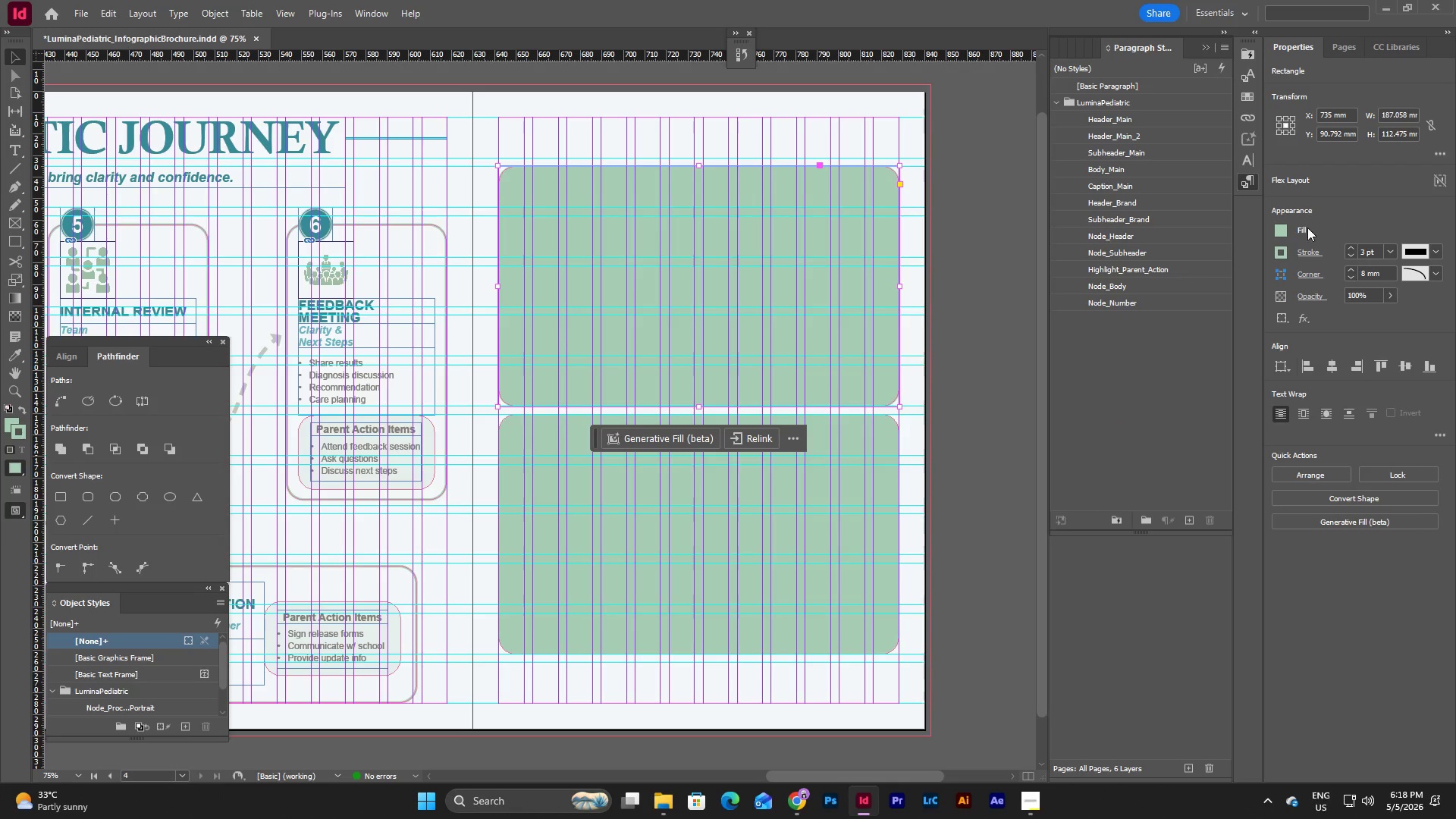 
left_click([1277, 225])
 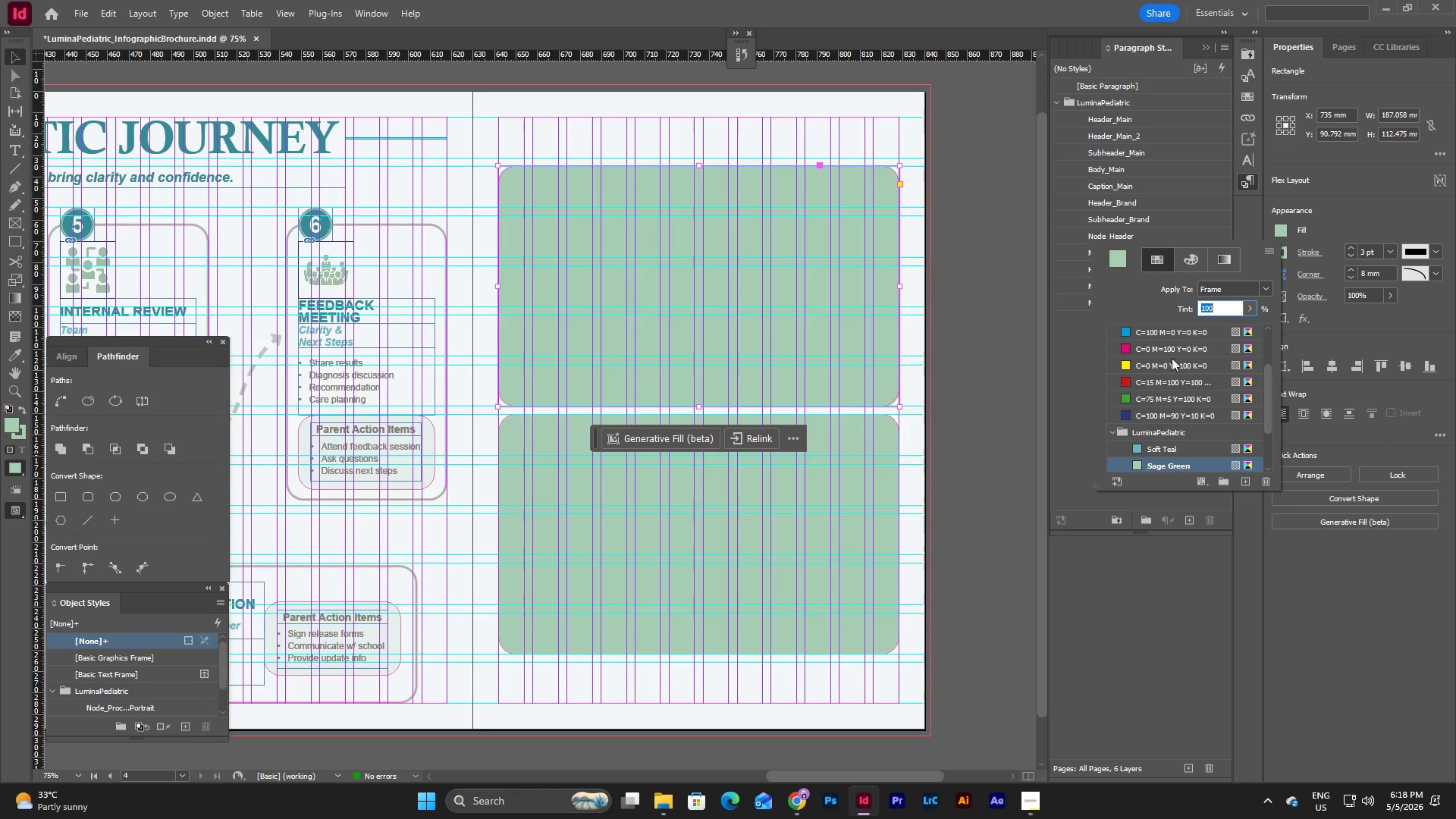 
scroll: coordinate [1166, 378], scroll_direction: down, amount: 6.0
 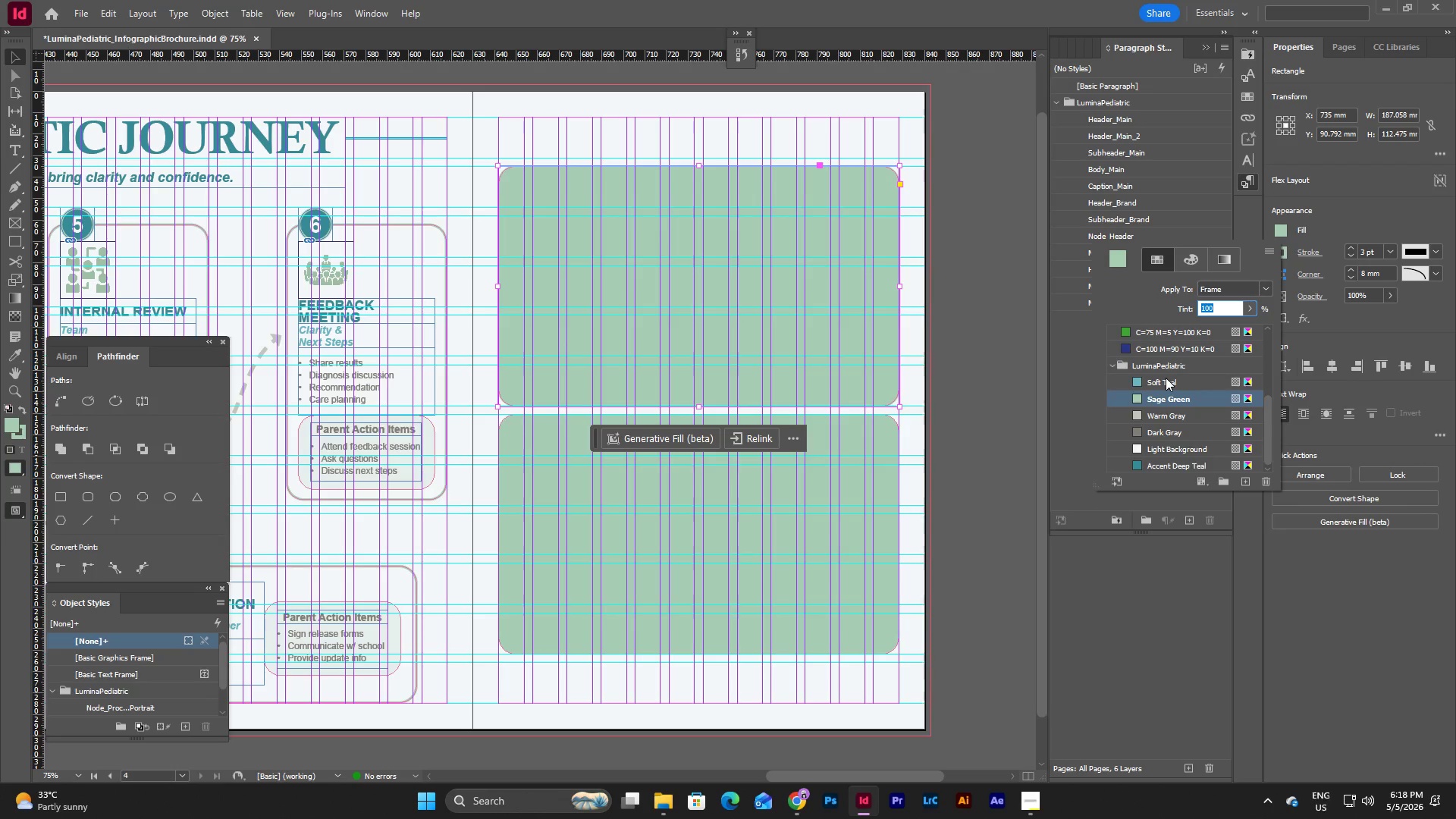 
scroll: coordinate [1166, 378], scroll_direction: up, amount: 9.0
 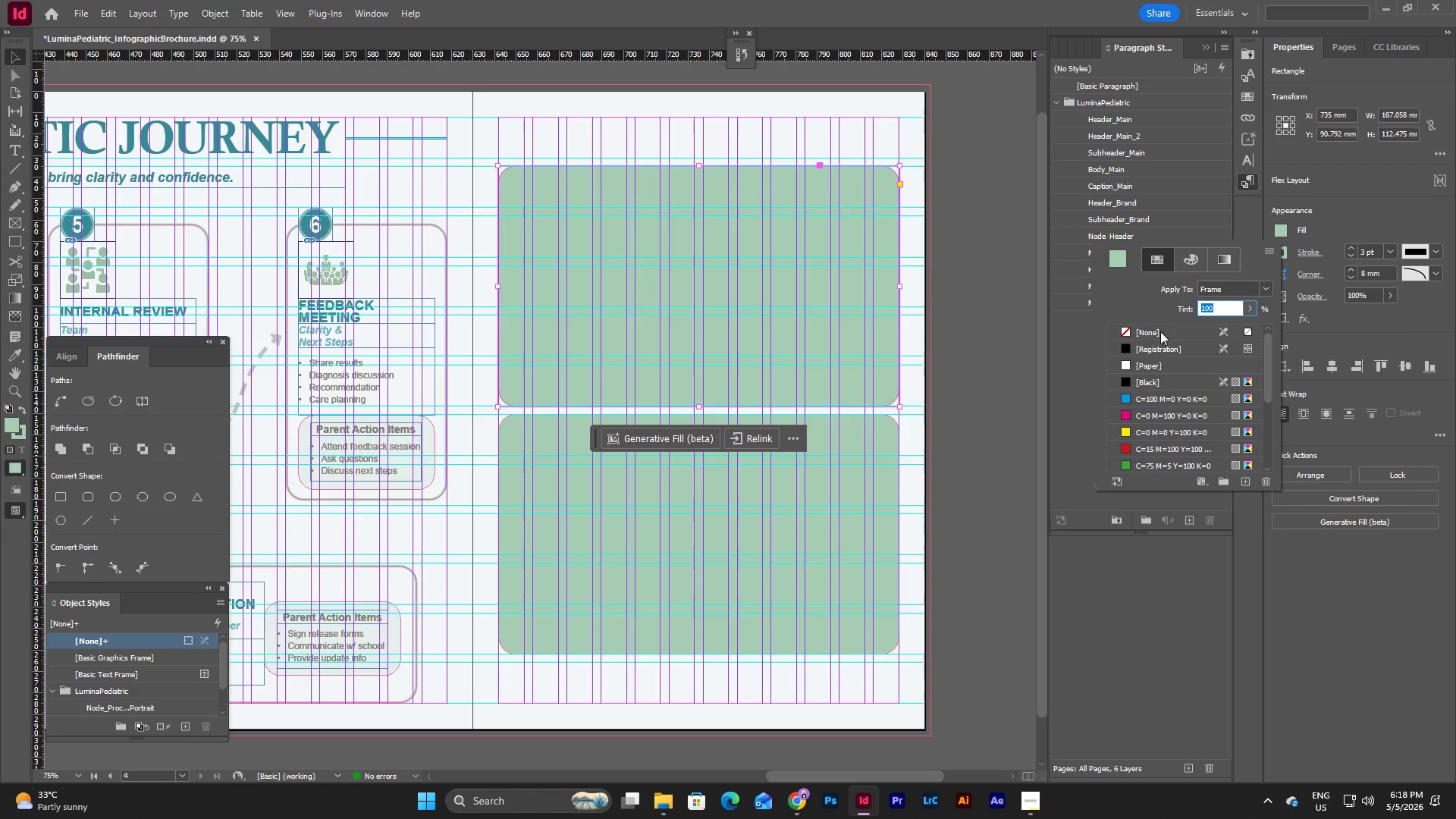 
left_click([1160, 331])
 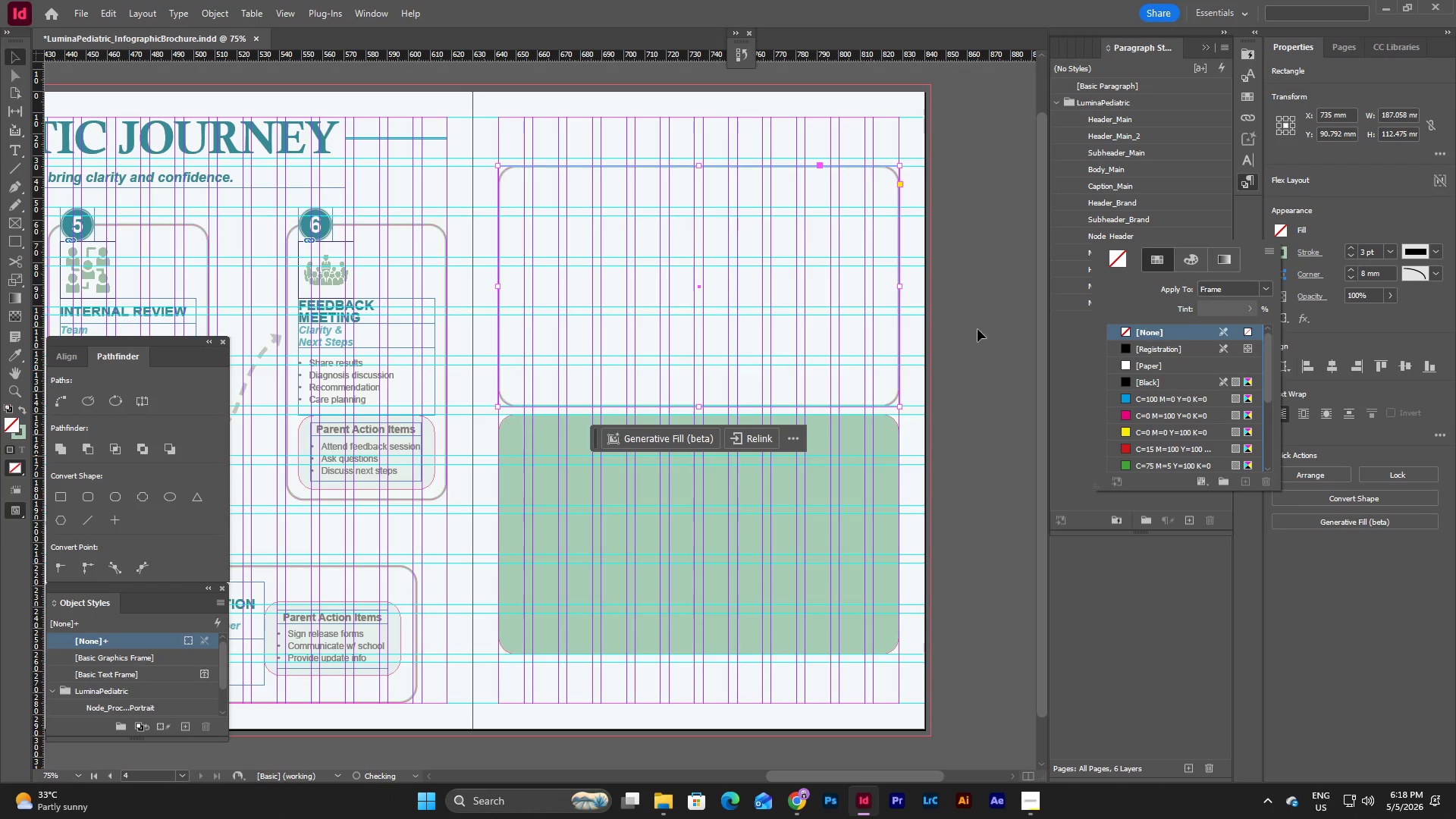 
left_click([977, 331])
 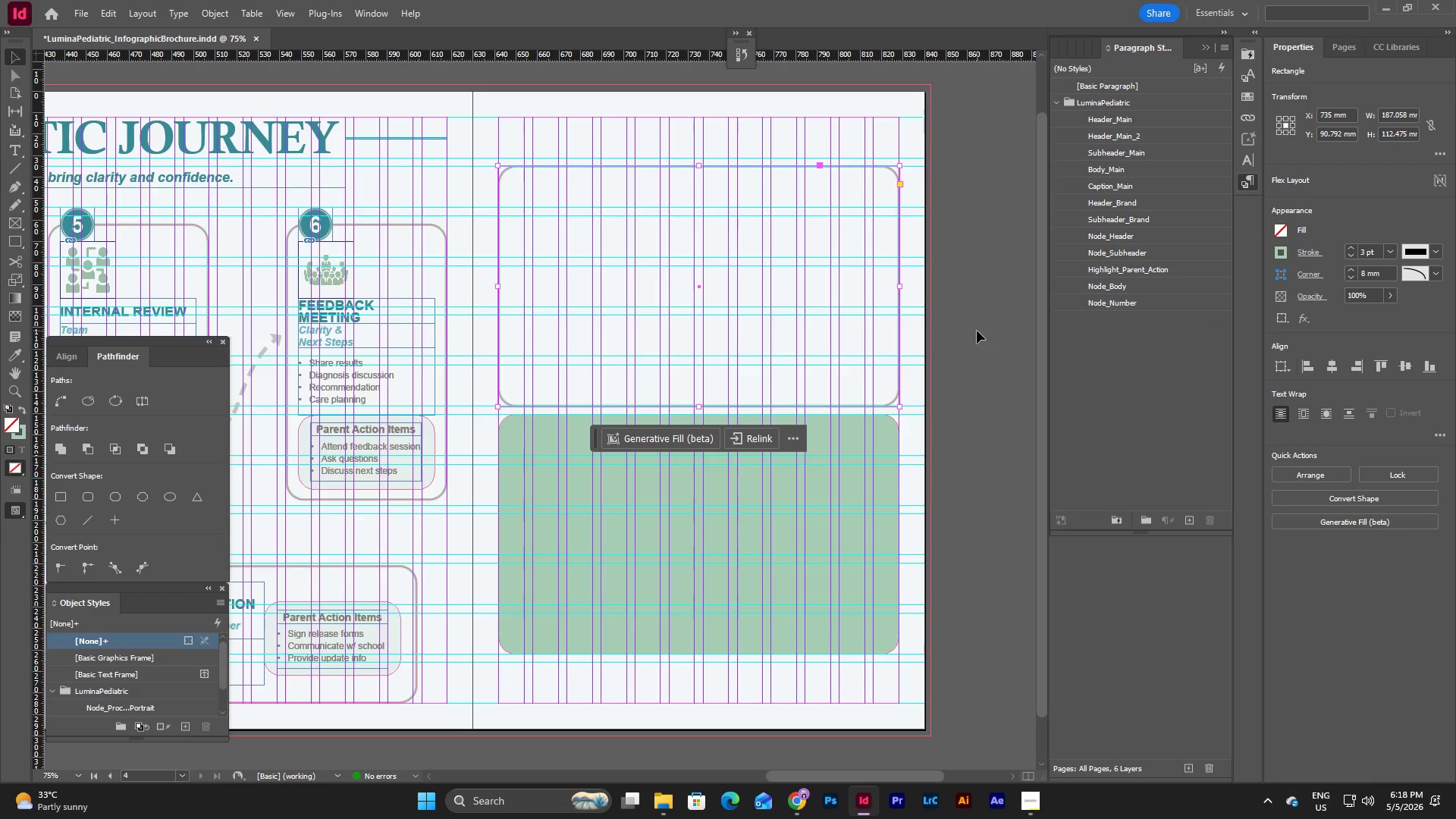 
left_click([977, 331])
 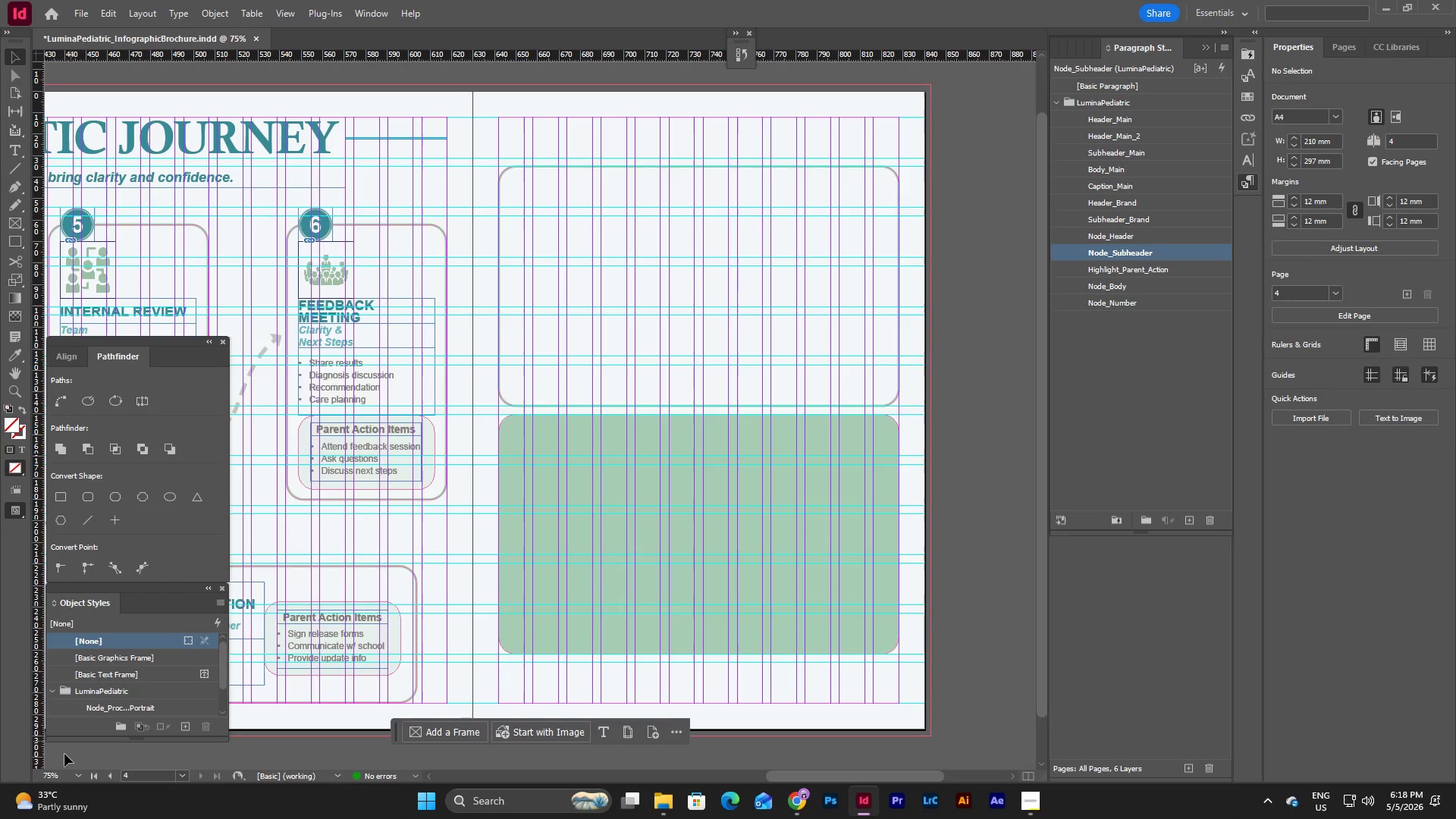 
left_click([80, 778])
 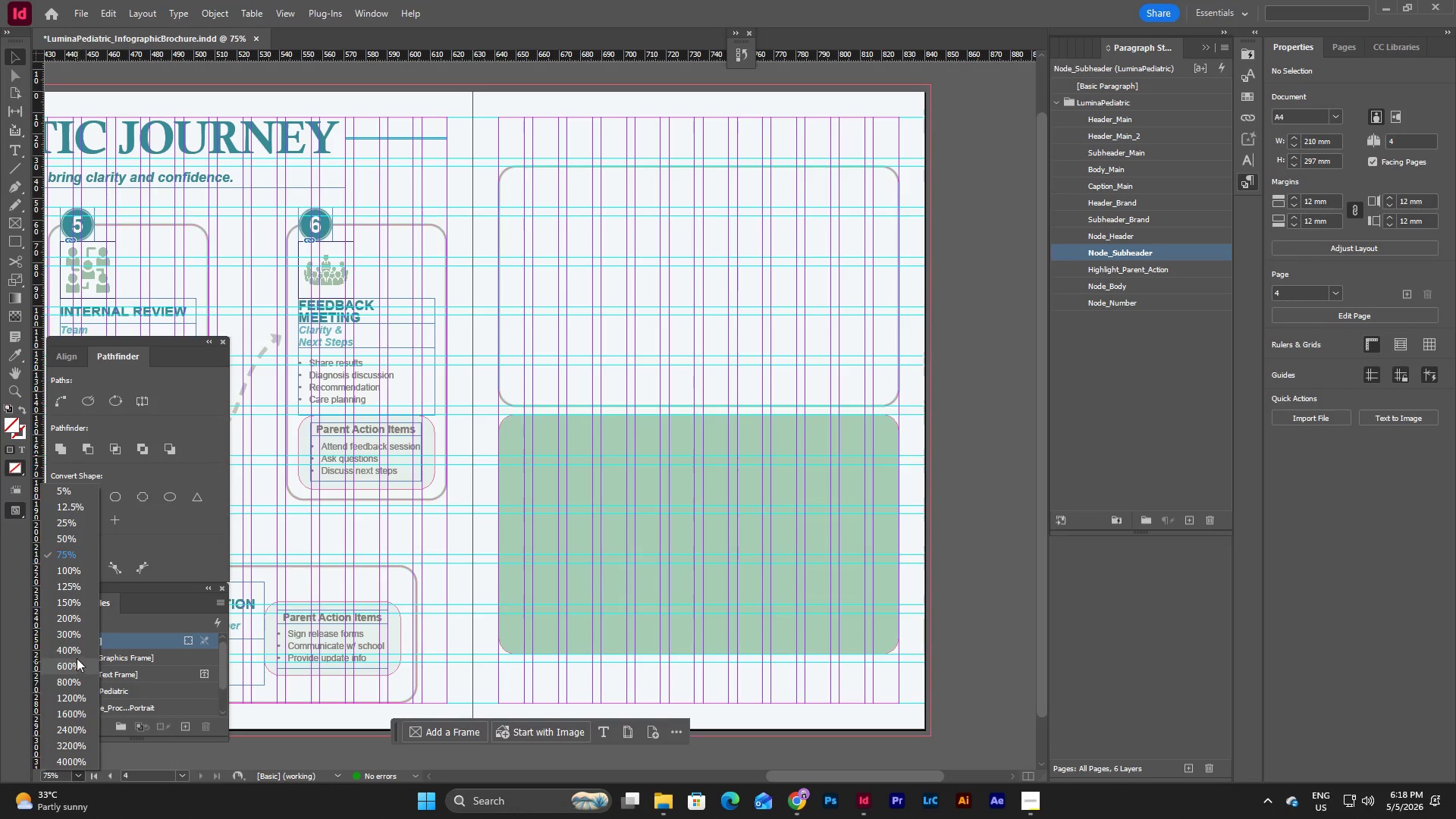 
left_click([75, 654])
 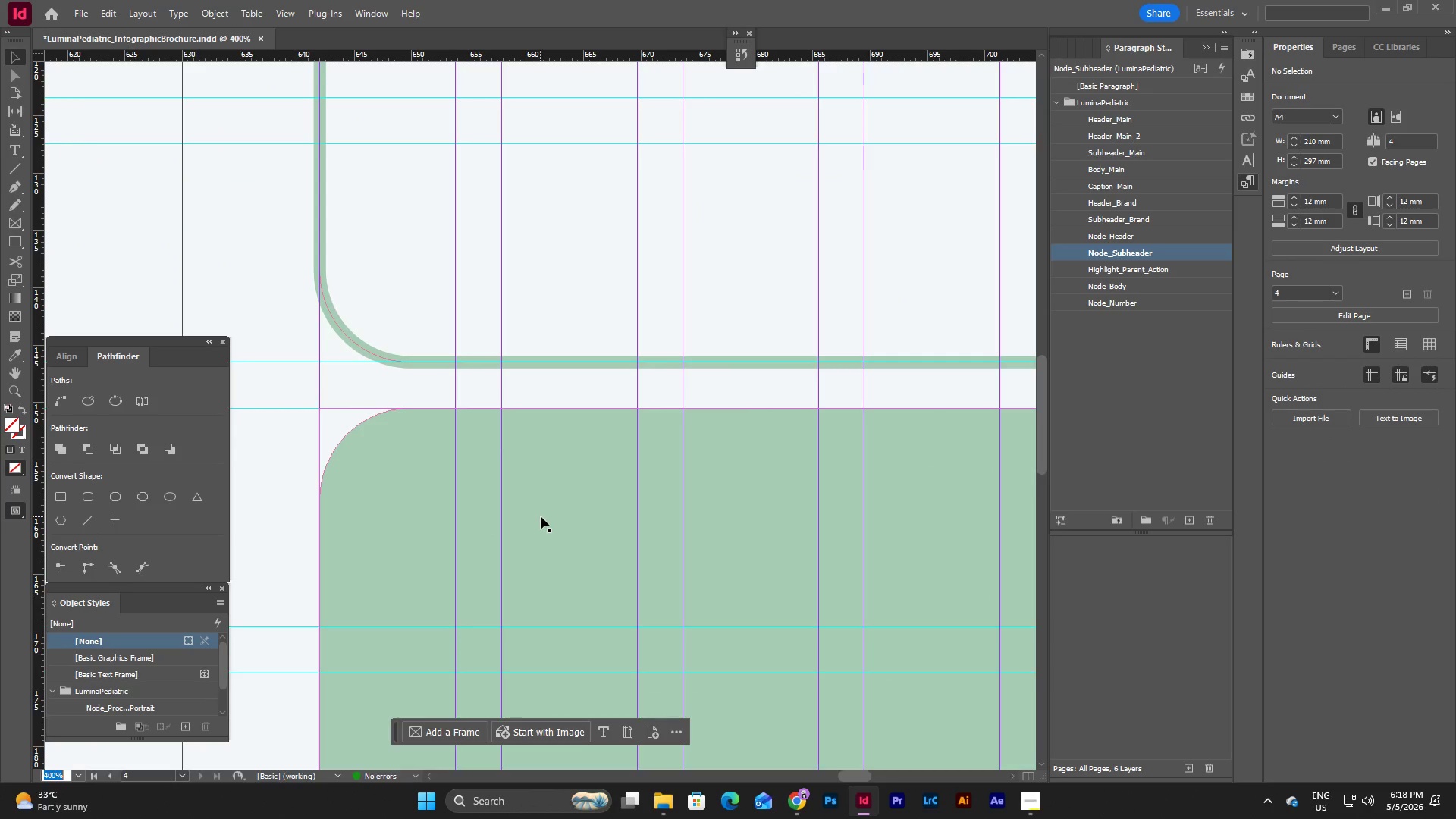 
scroll: coordinate [549, 521], scroll_direction: up, amount: 2.0
 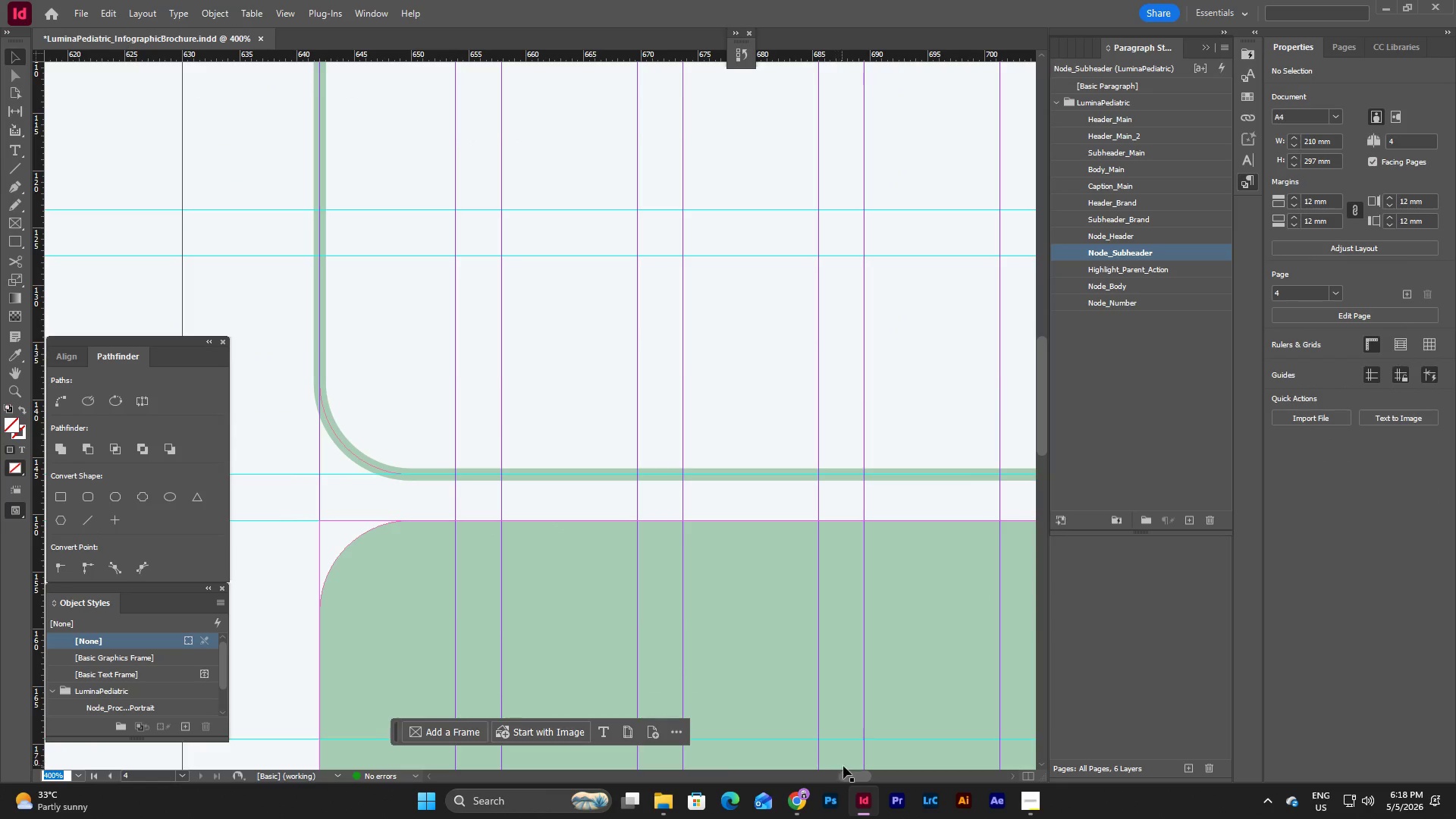 
left_click_drag(start_coordinate=[852, 774], to_coordinate=[876, 773])
 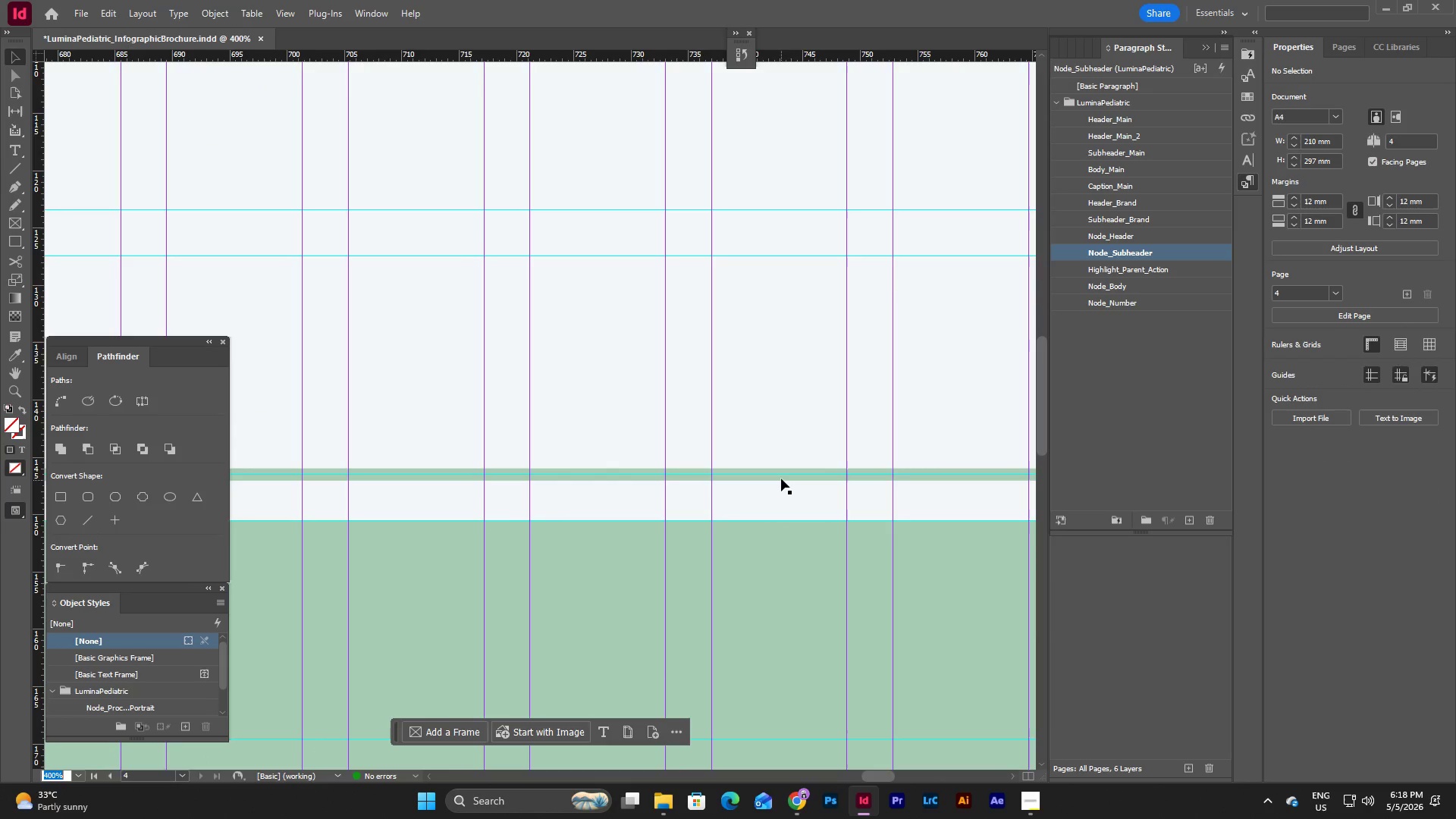 
left_click([780, 475])
 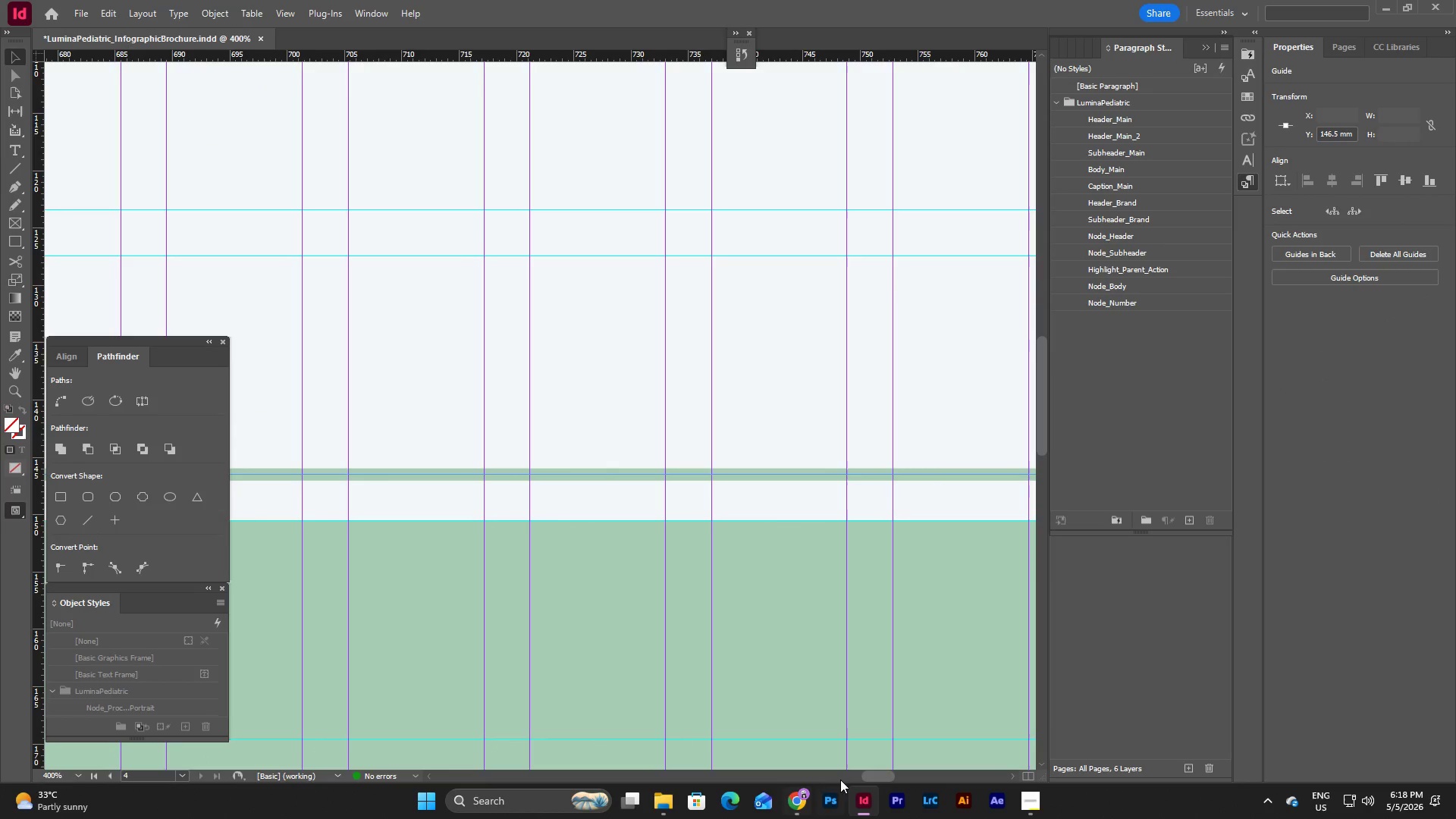 
left_click_drag(start_coordinate=[872, 776], to_coordinate=[898, 770])
 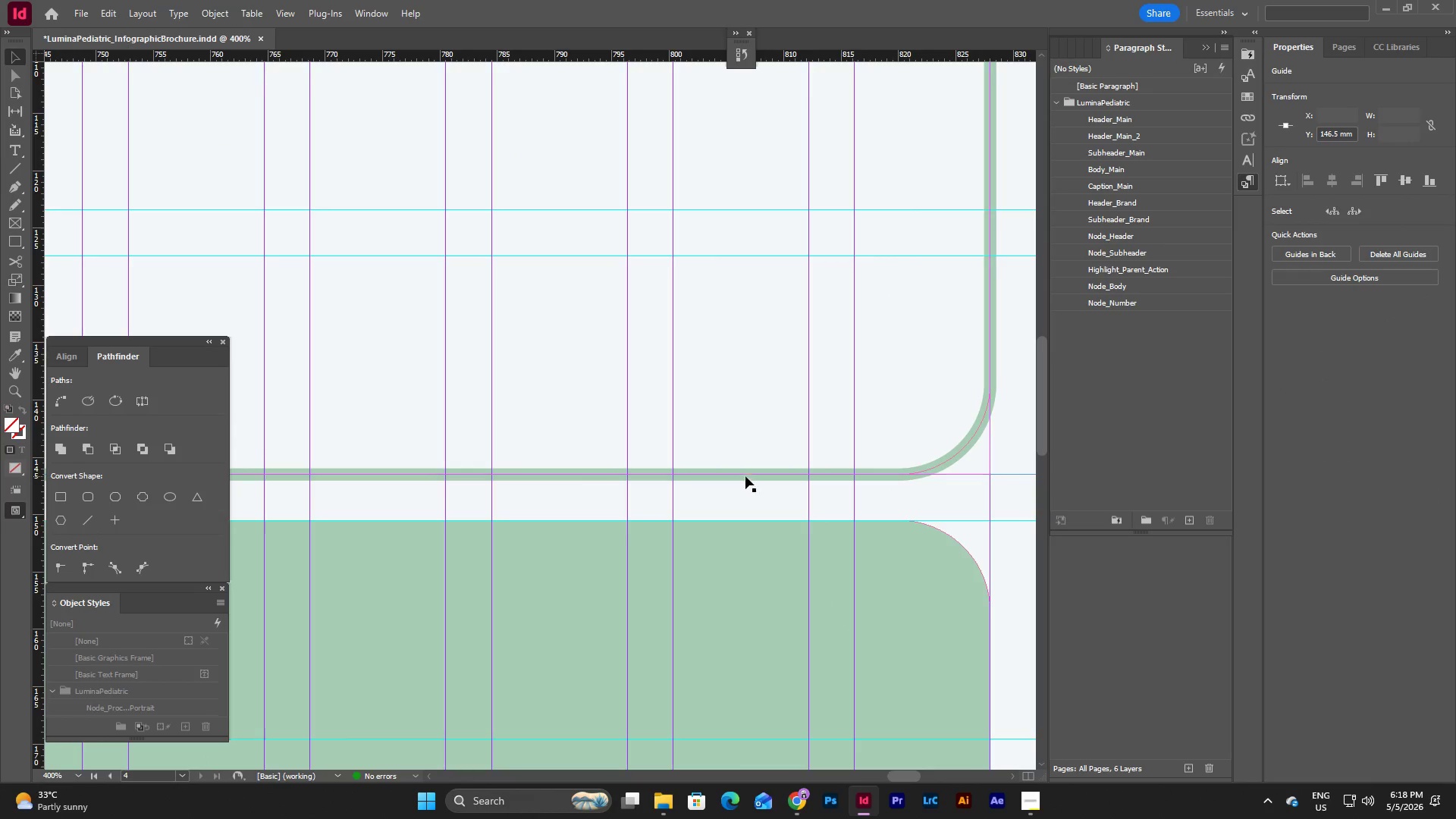 
left_click([745, 476])
 